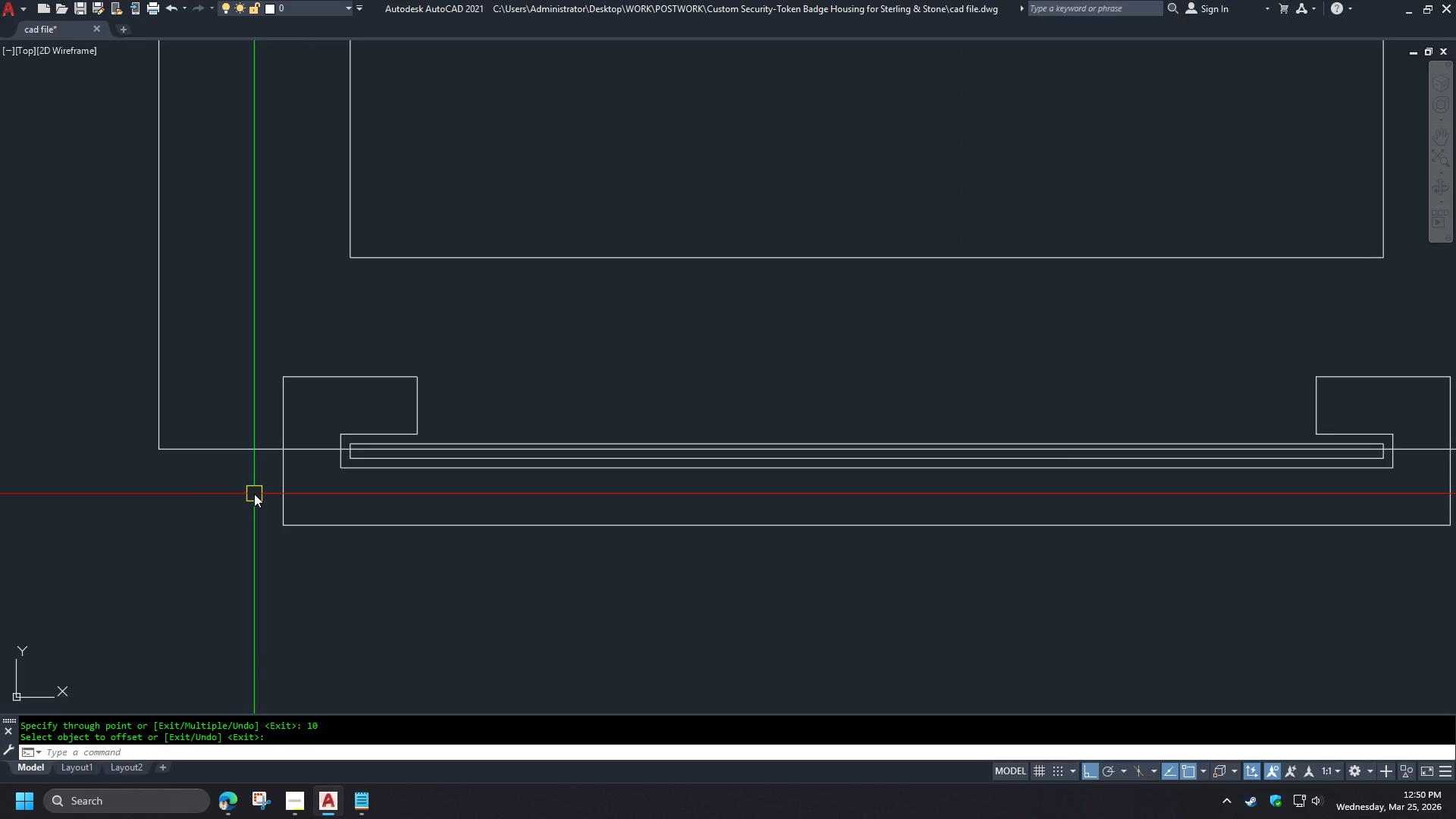 
key(O)
 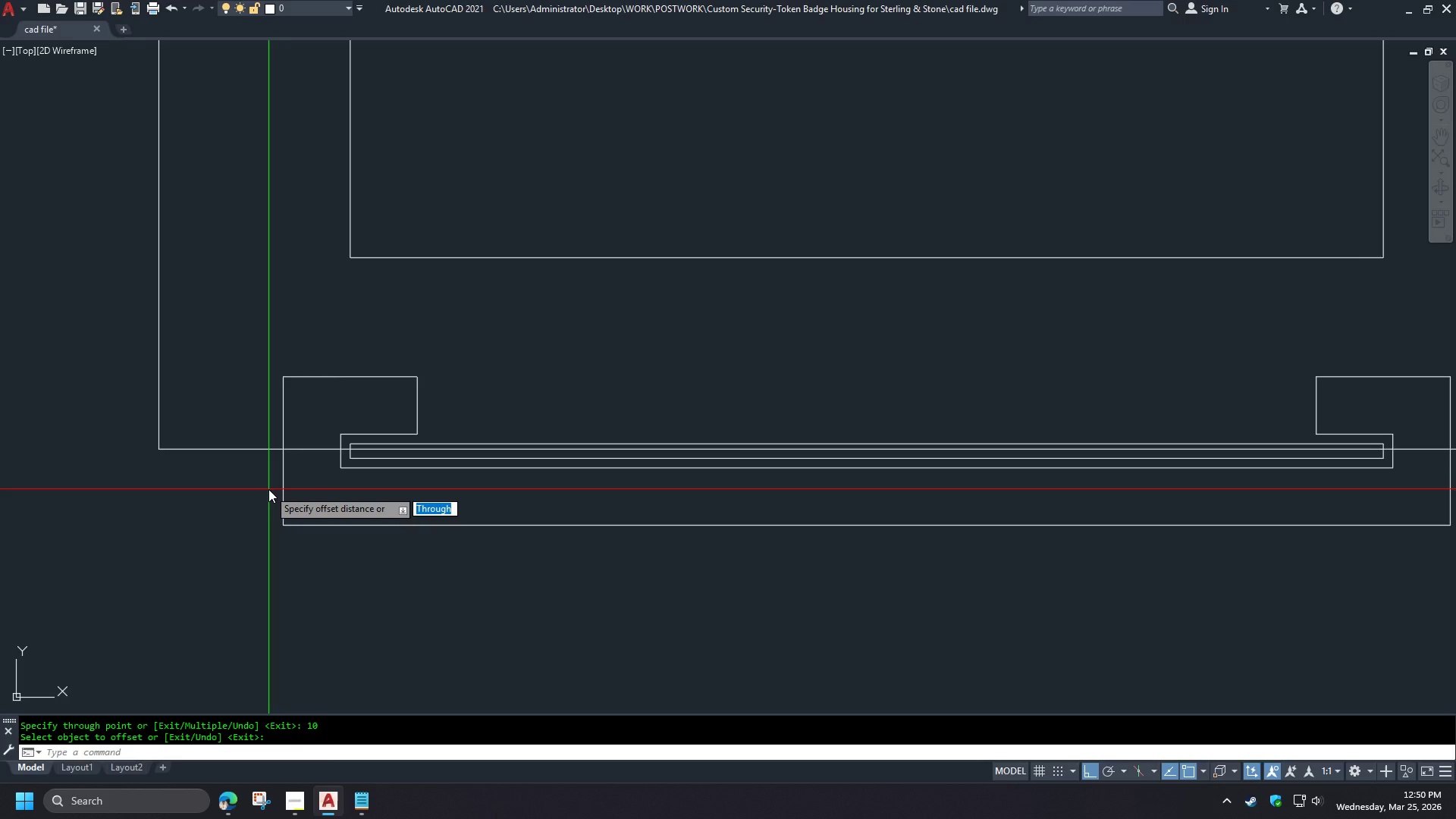 
key(Space)
 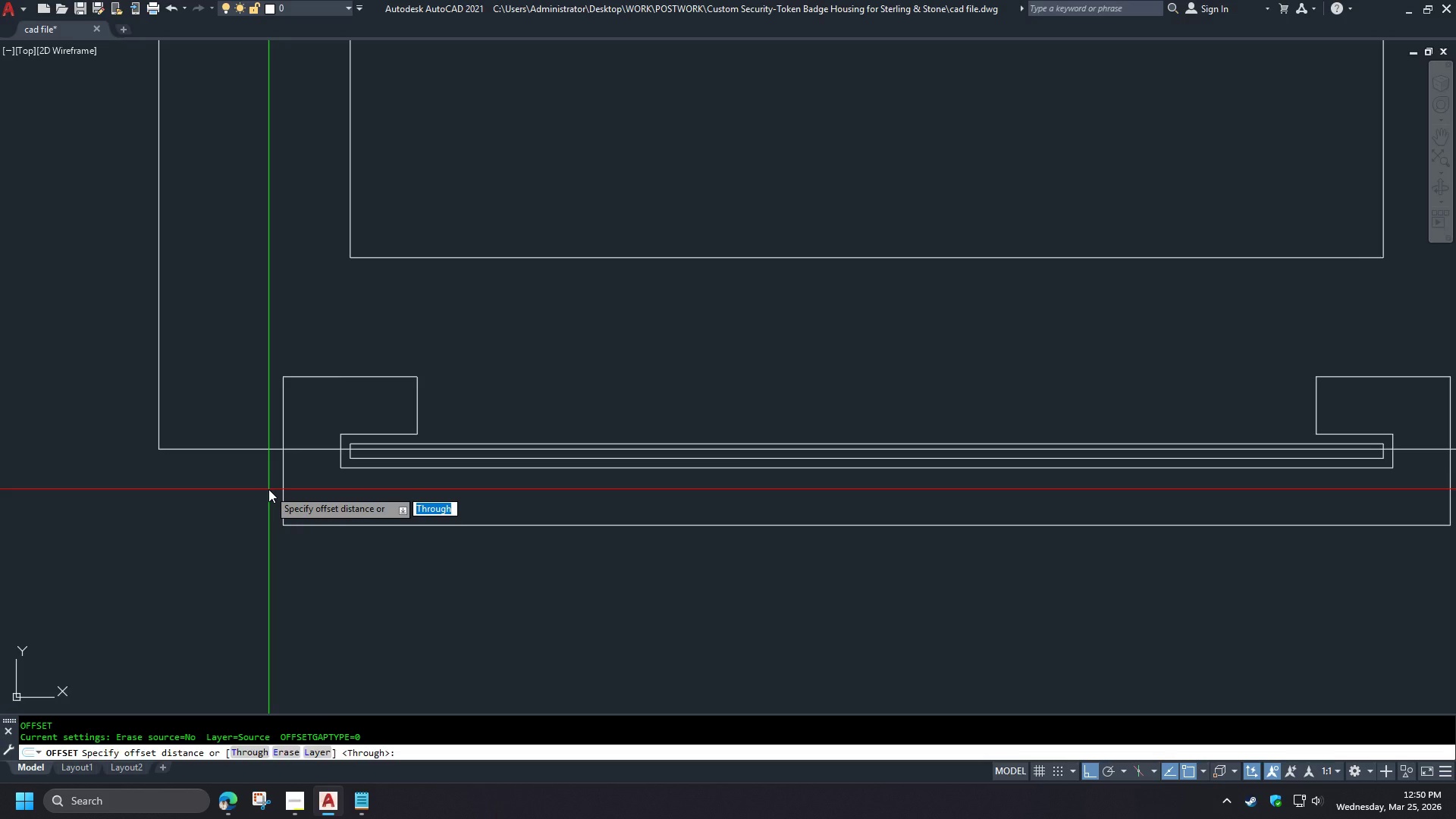 
key(NumpadDecimal)
 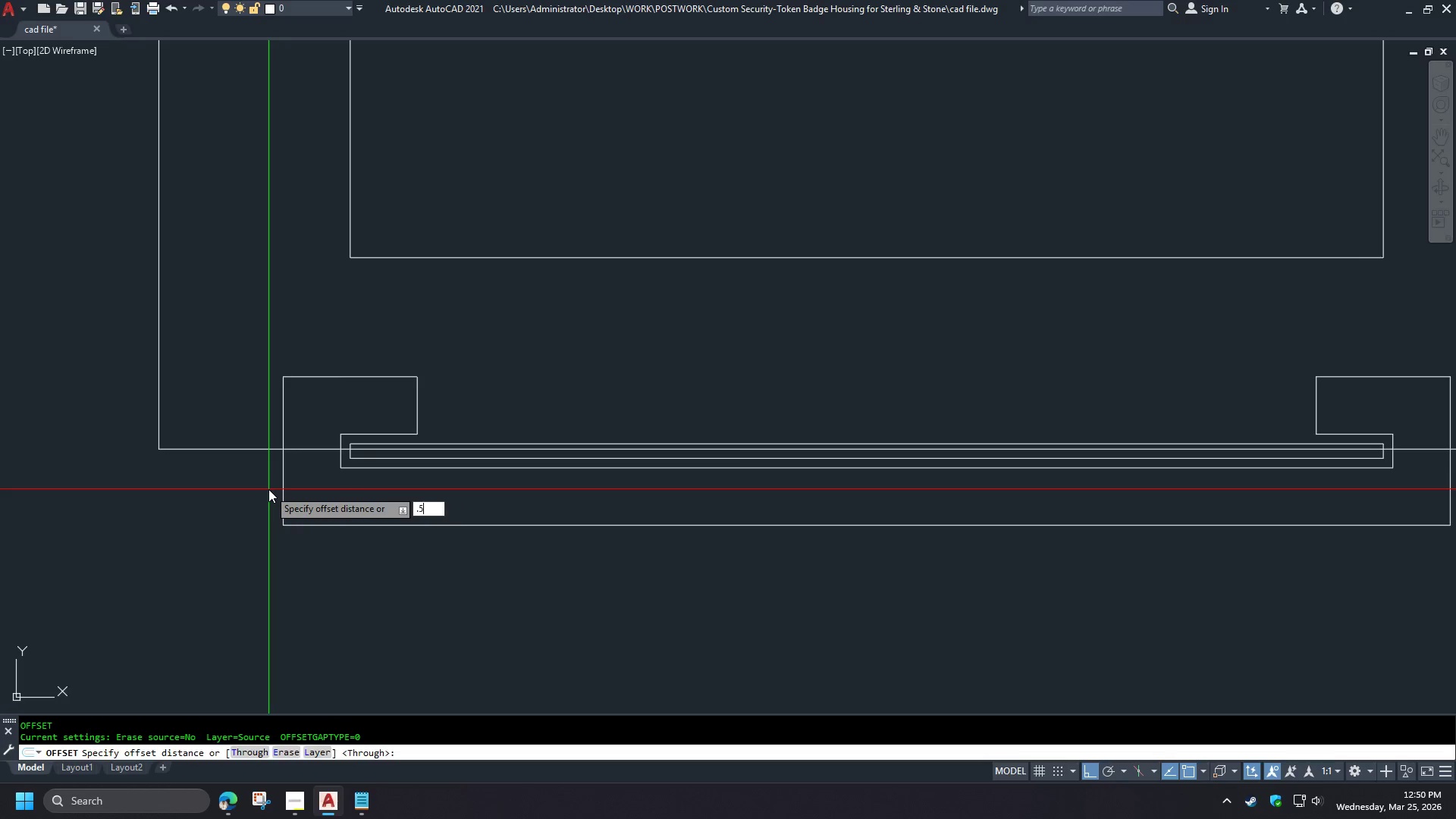 
key(Numpad5)
 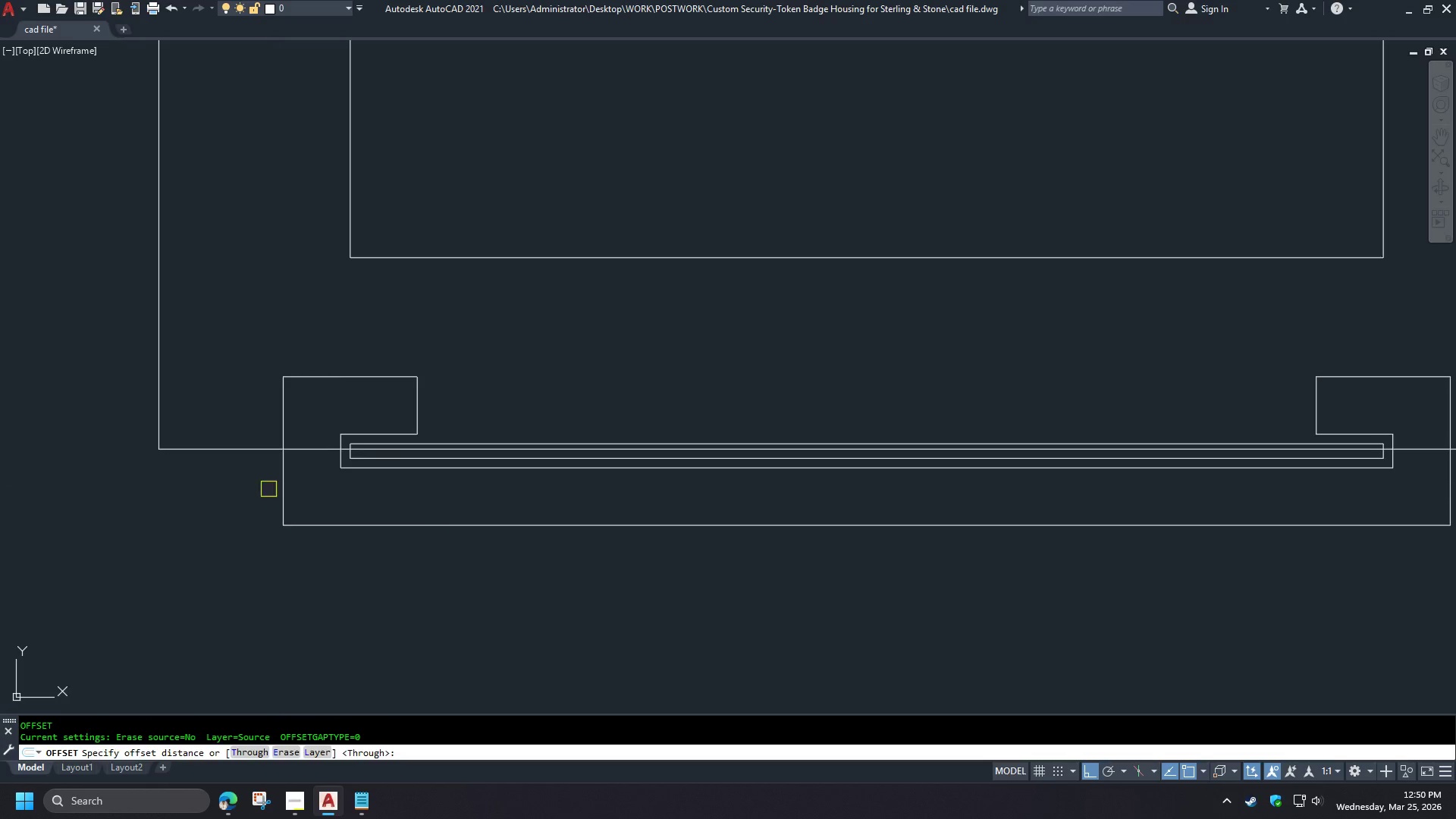 
key(NumpadEnter)
 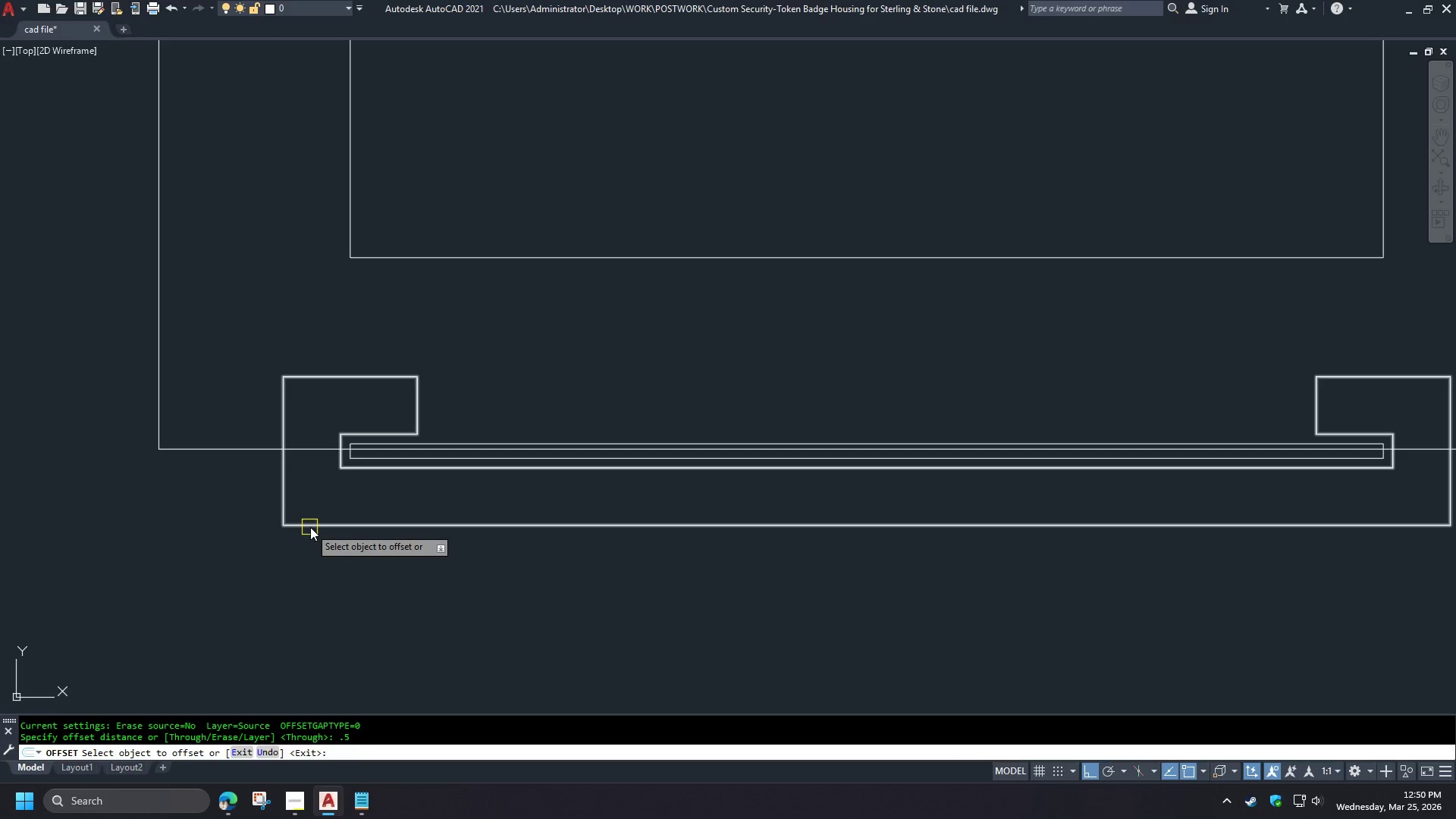 
left_click([311, 526])
 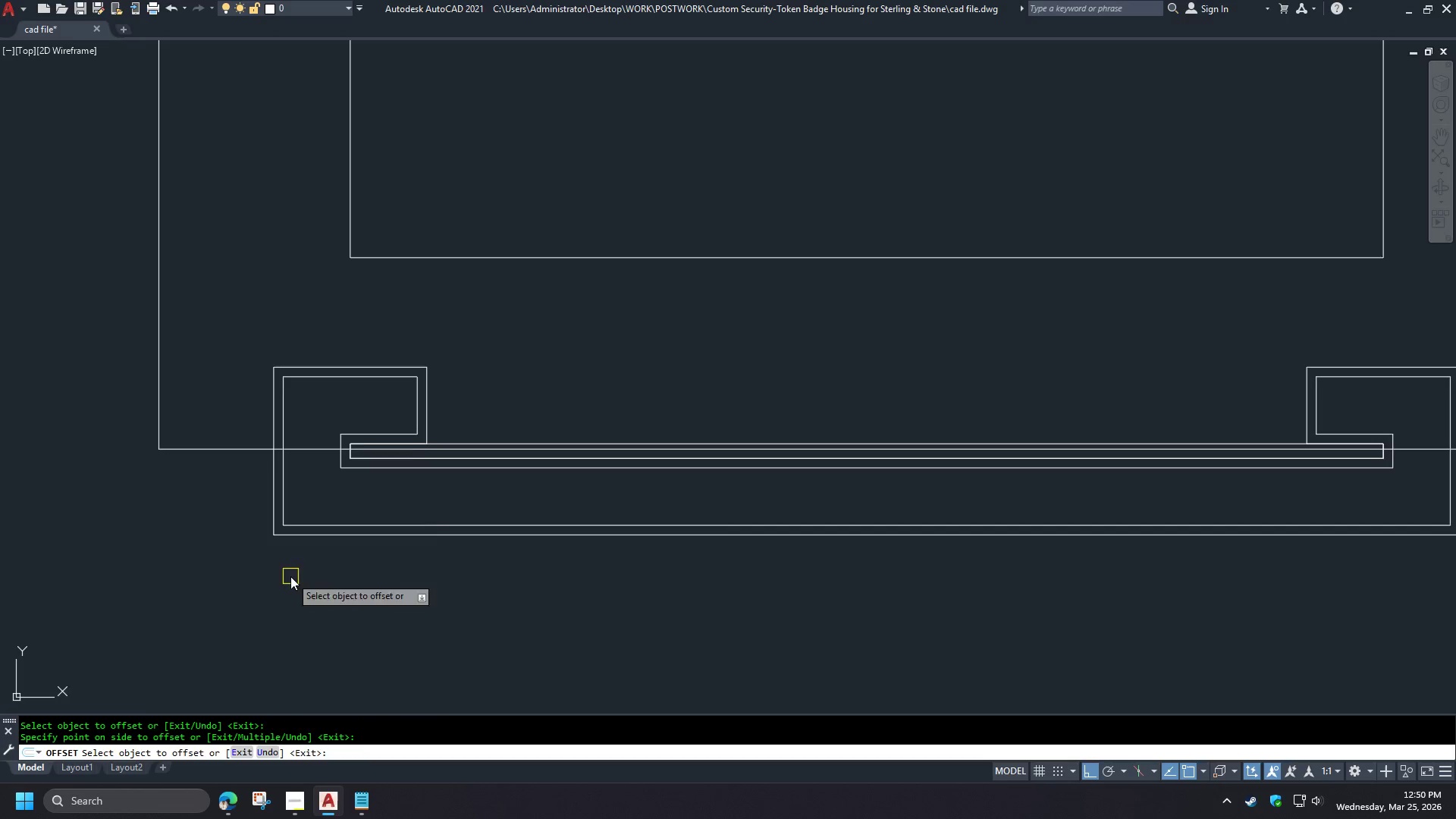 
key(Space)
 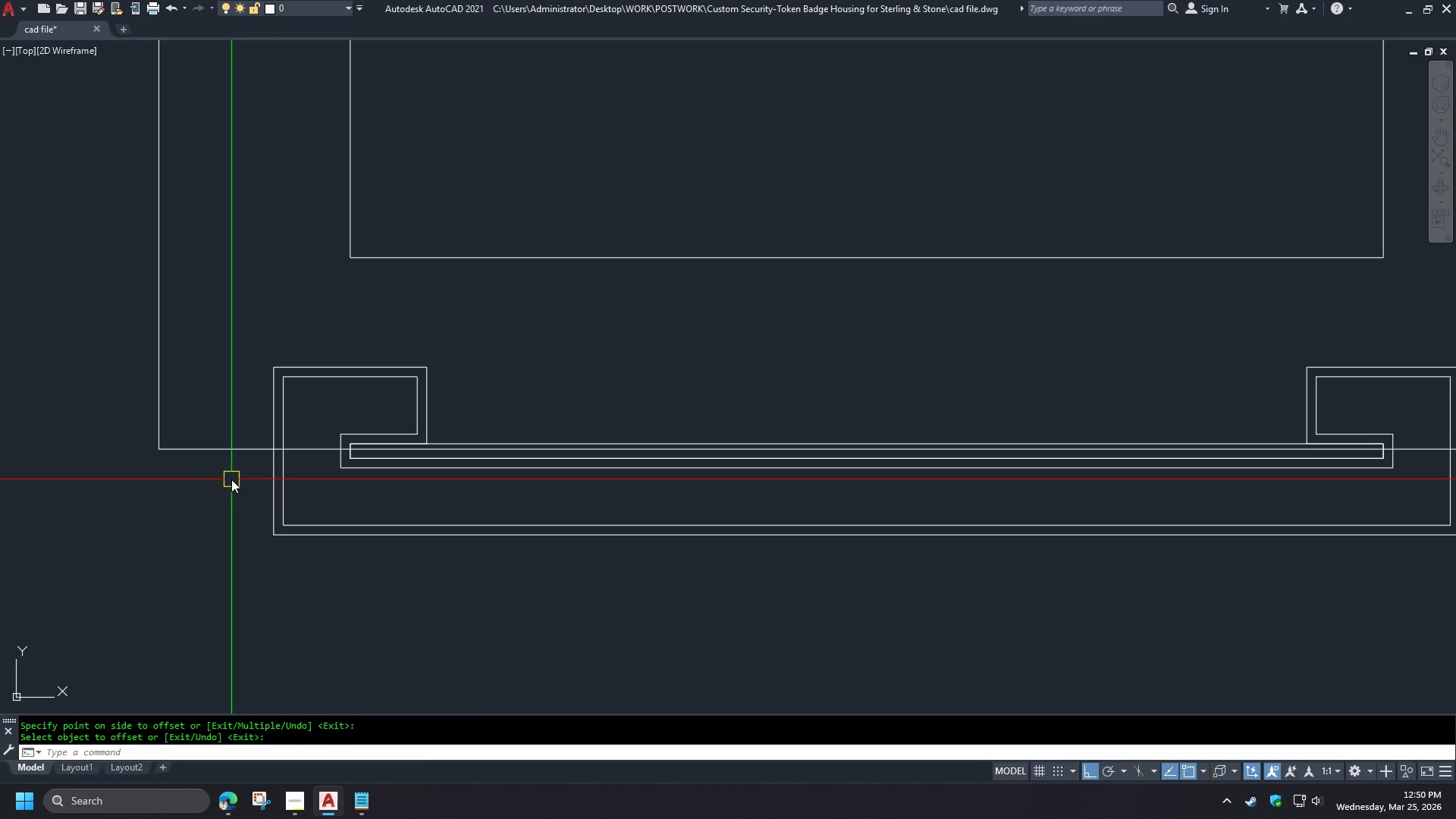 
key(O)
 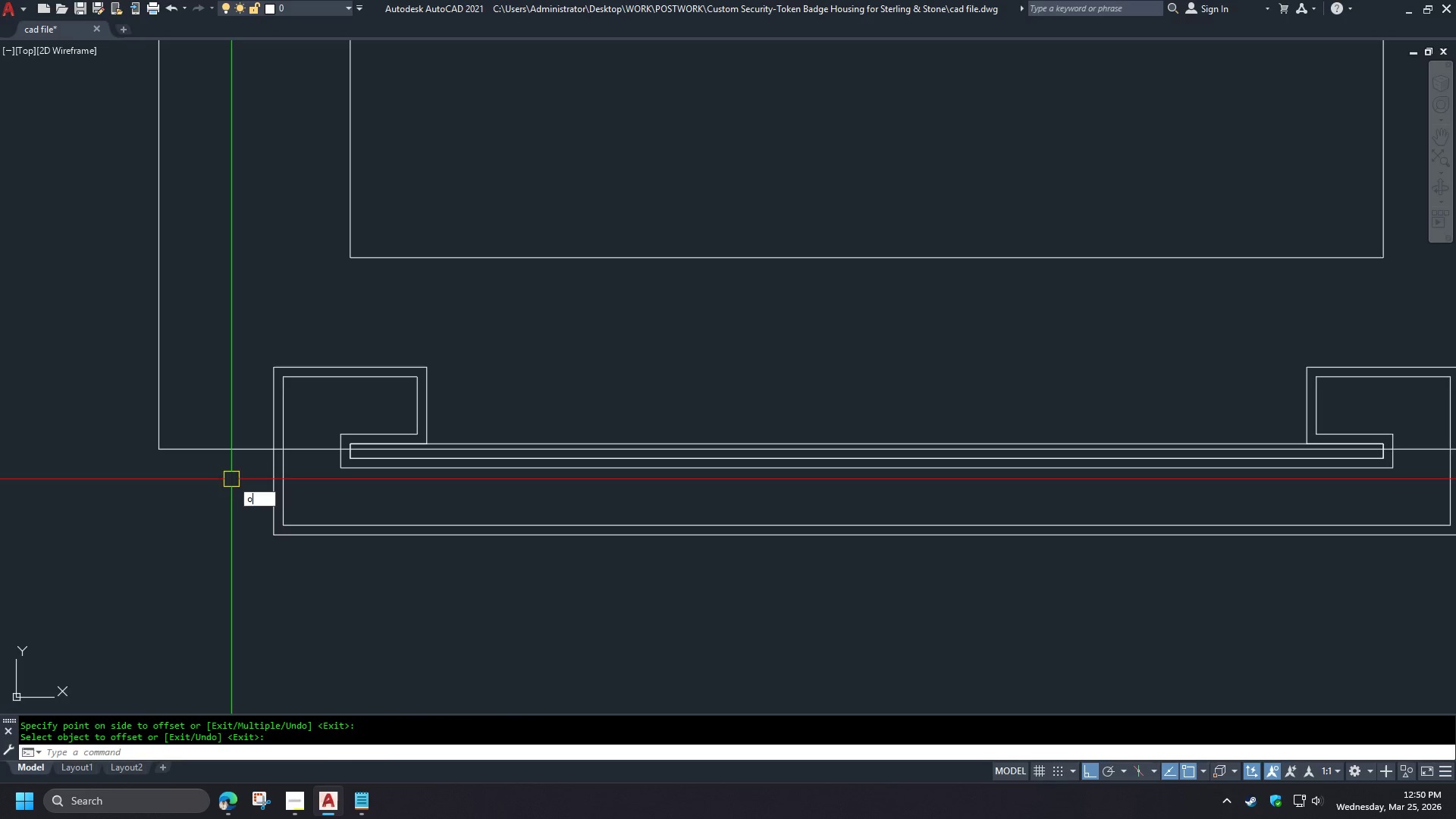 
key(Space)
 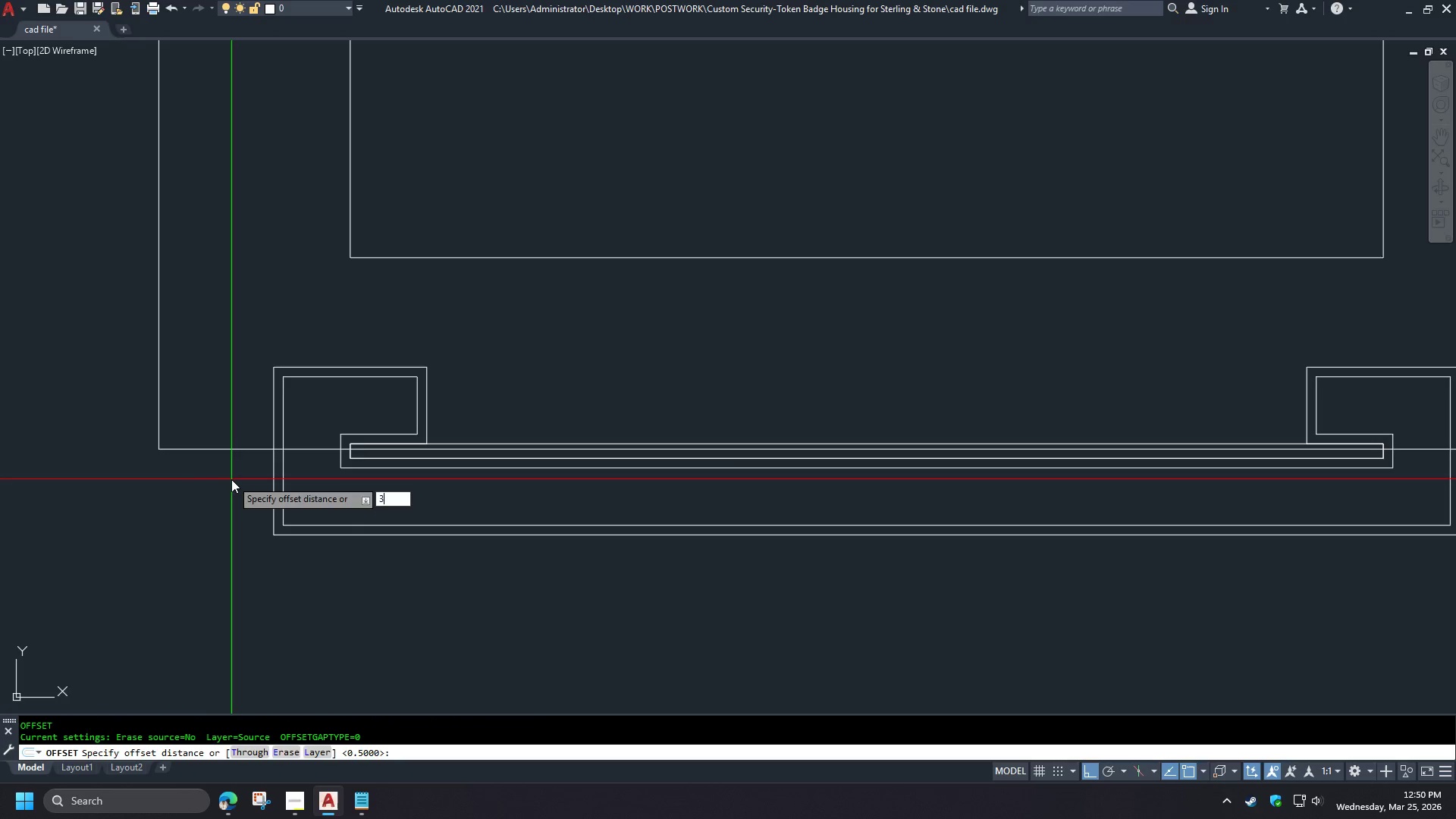 
key(3)
 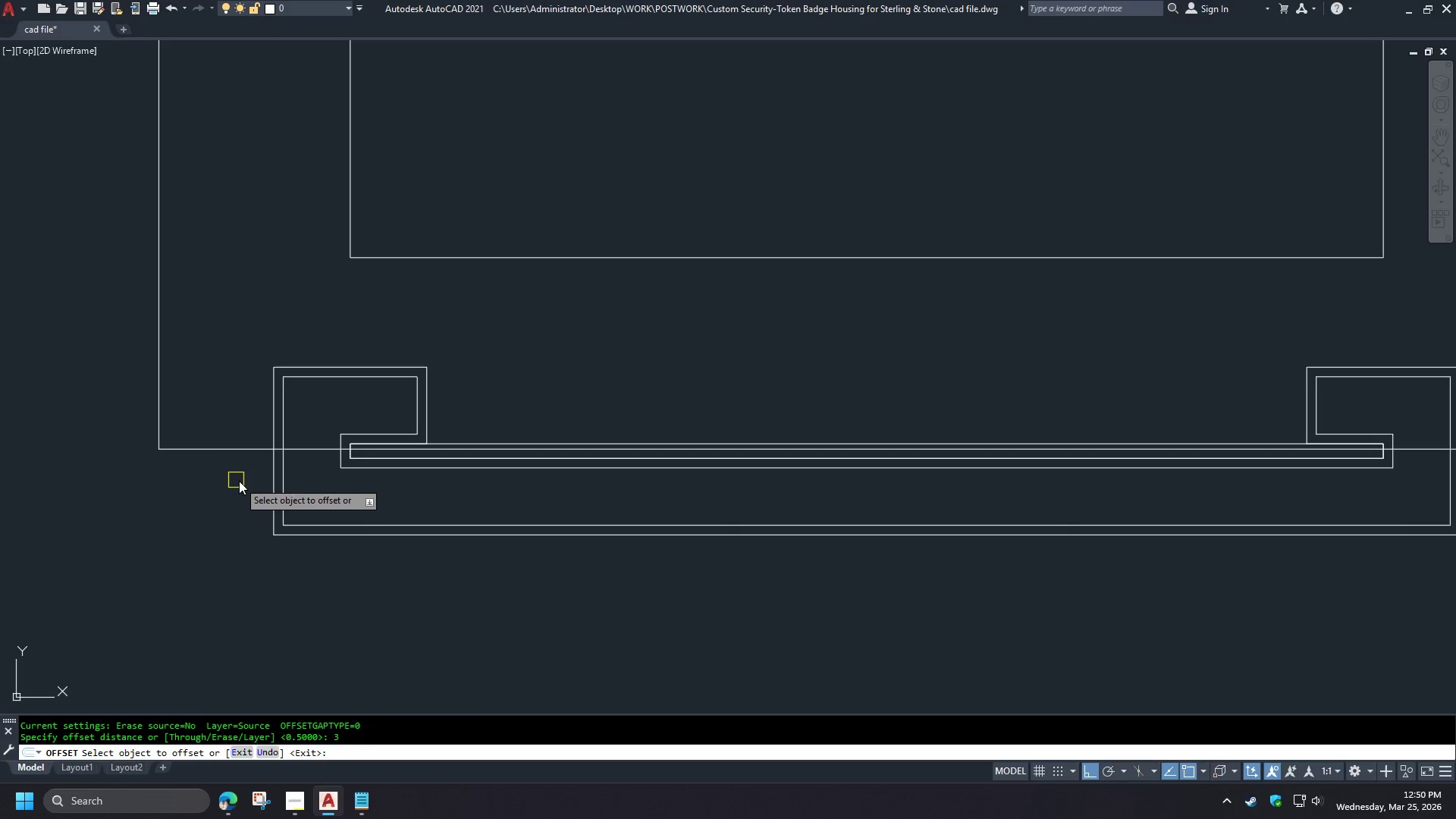 
key(Space)
 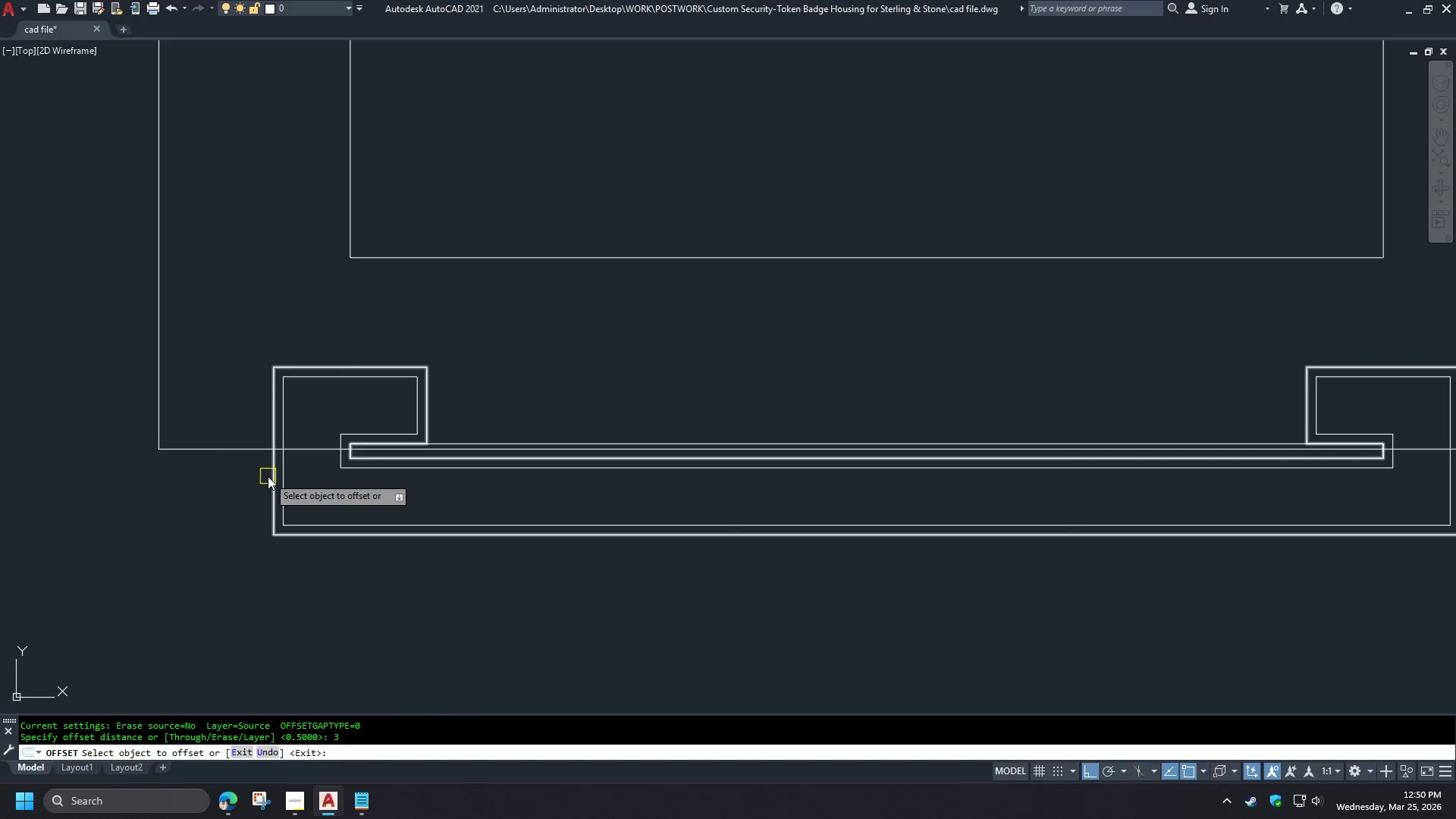 
left_click([268, 476])
 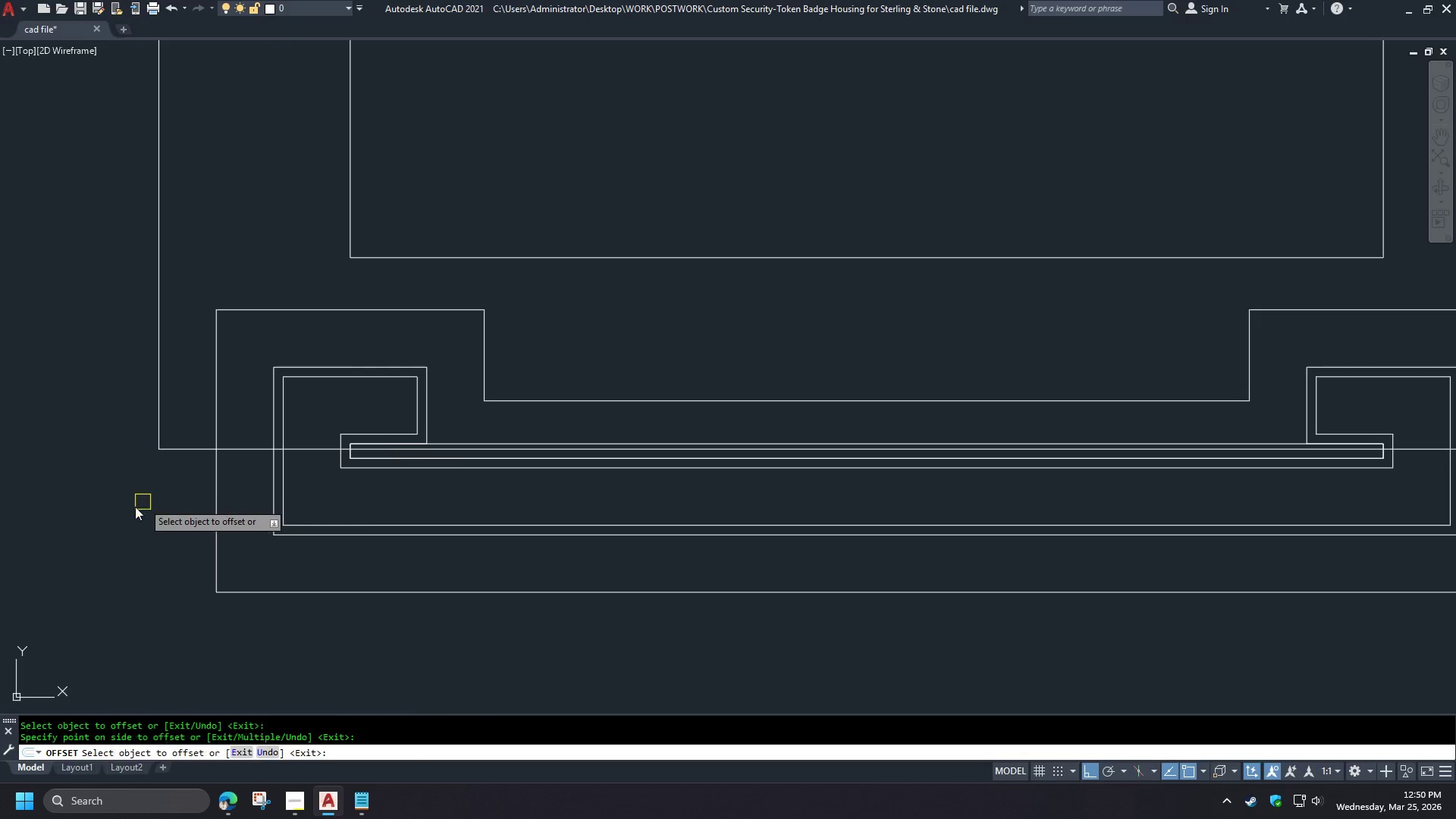 
key(Space)
 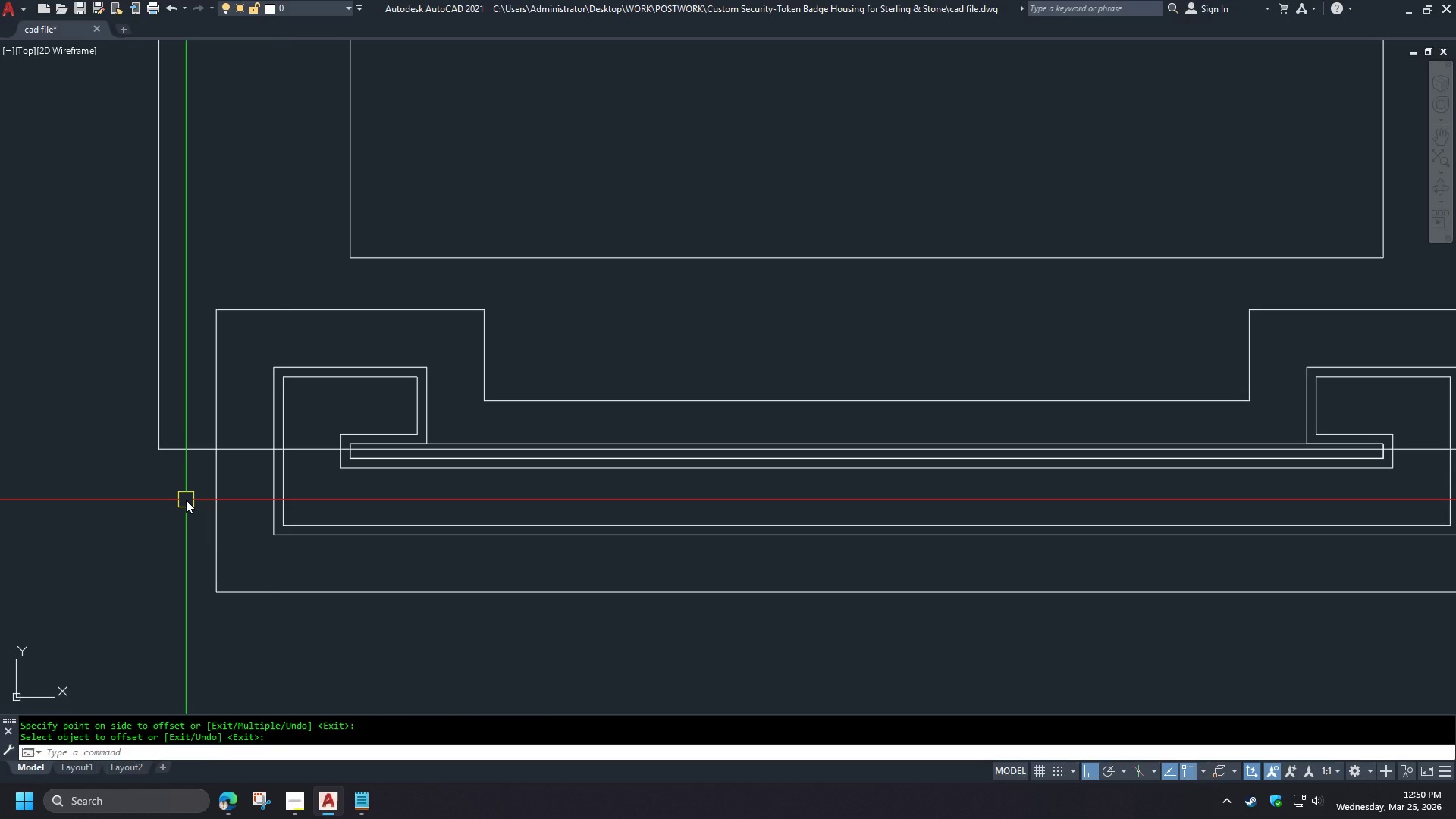 
wait(5.55)
 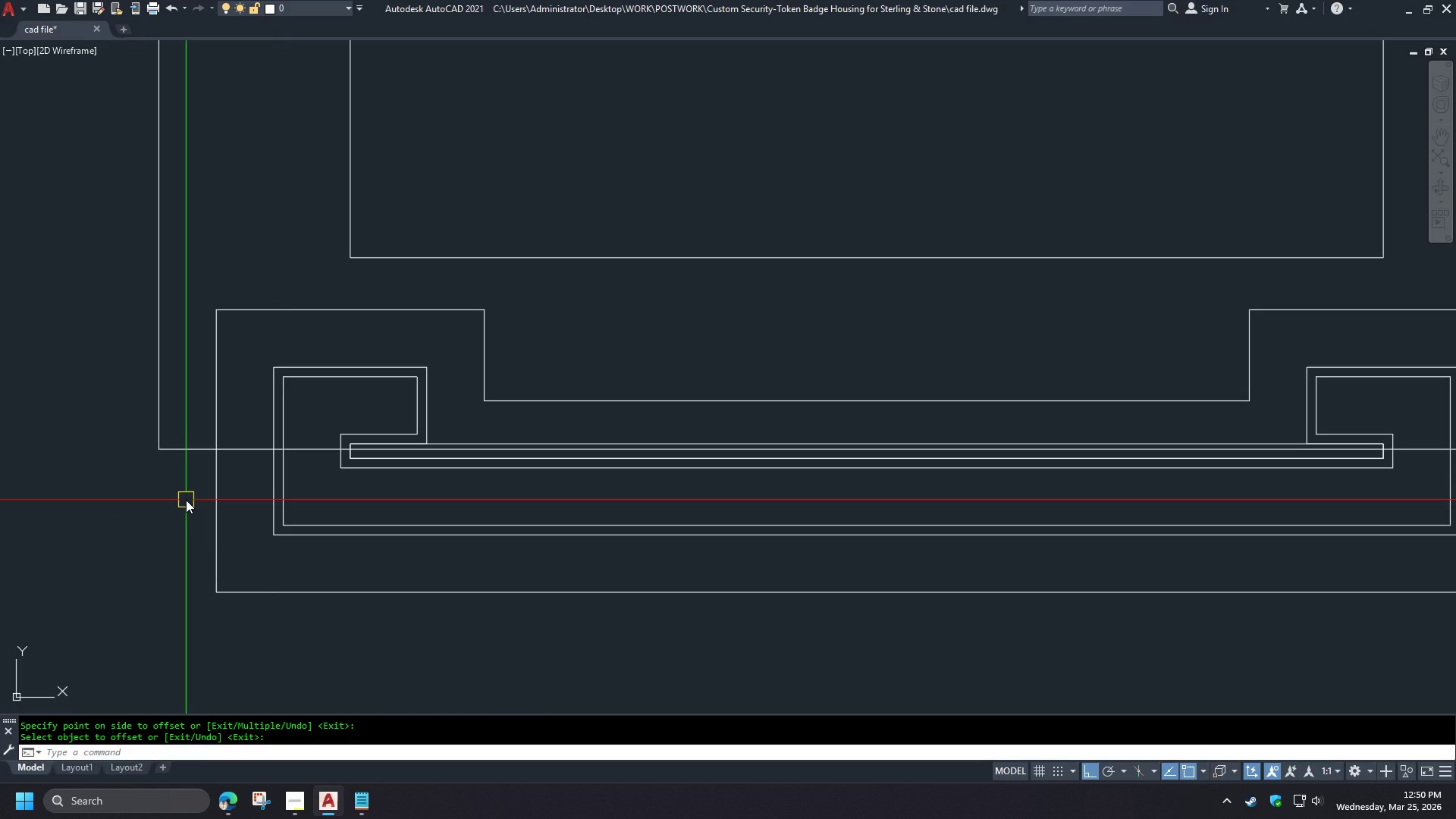 
type(di )
 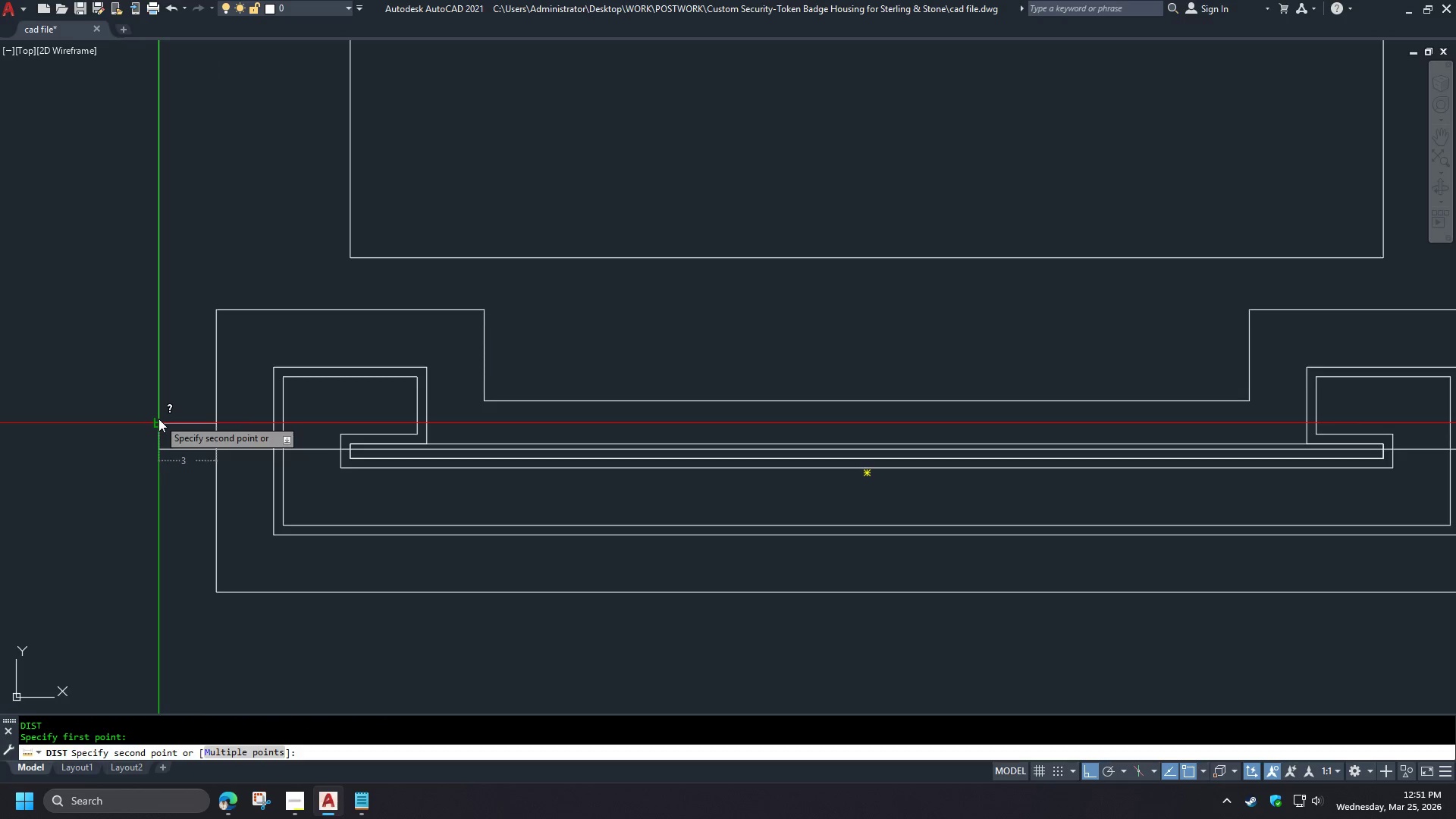 
key(Escape)
 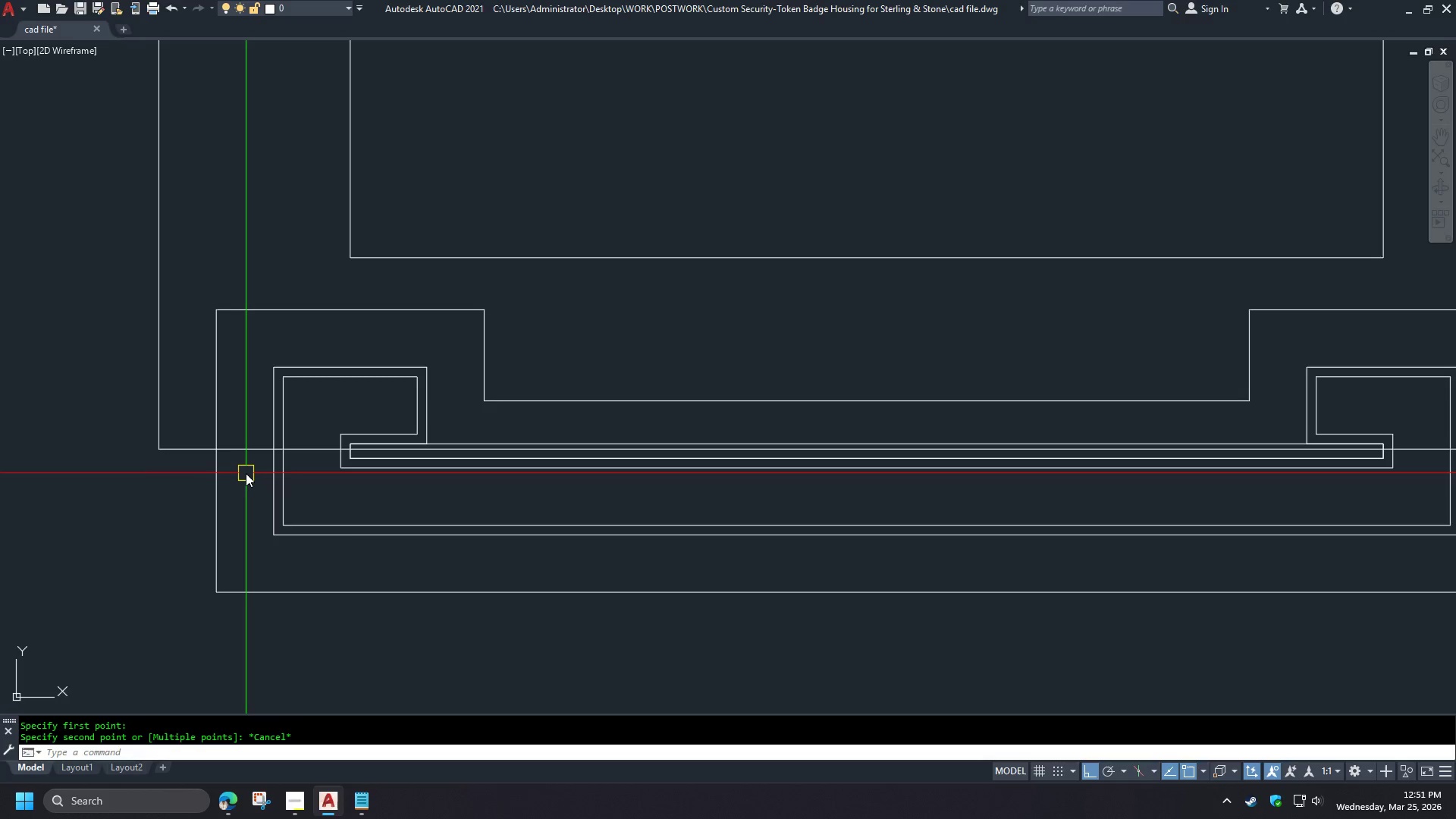 
wait(25.75)
 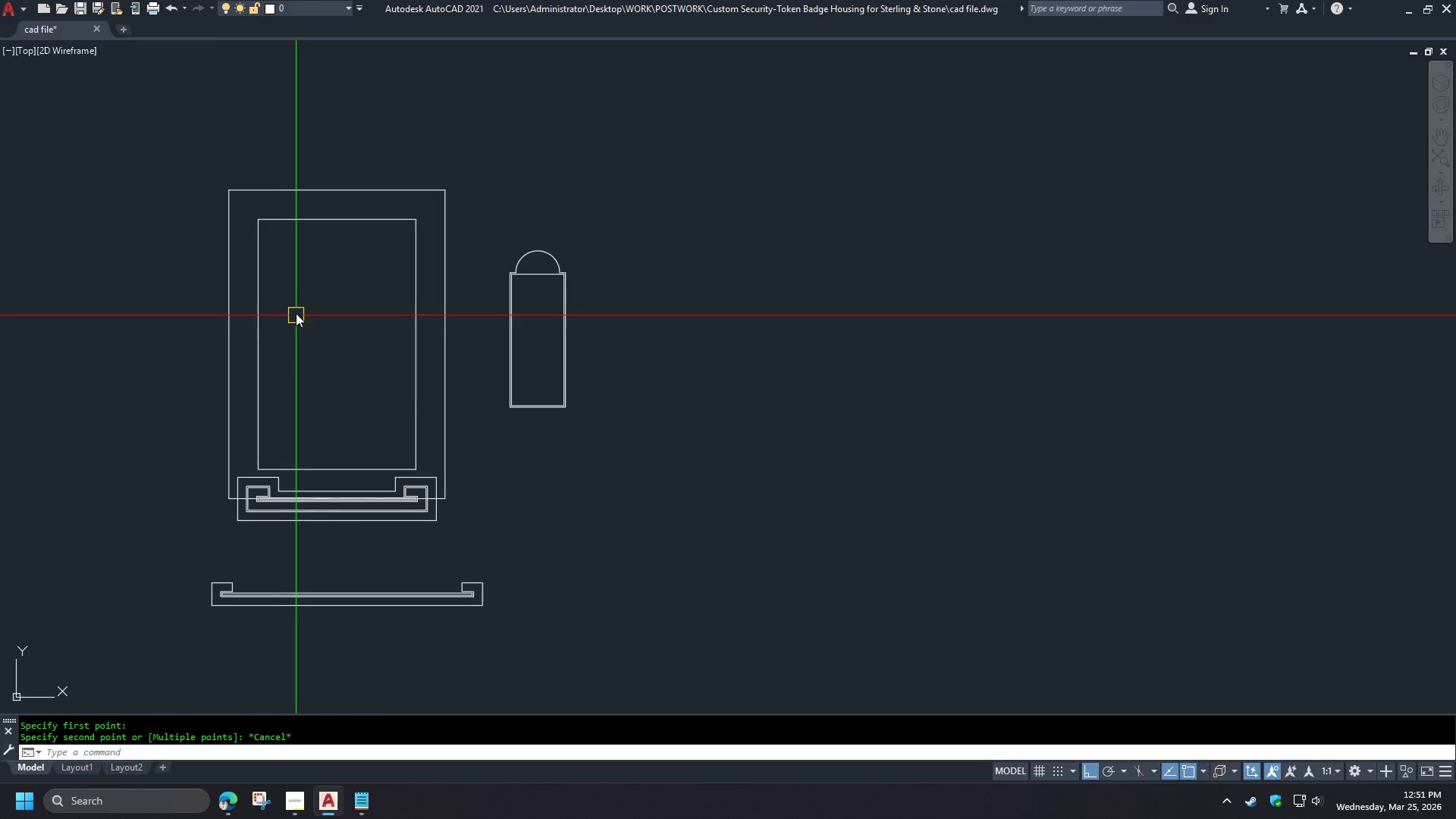 
type(di )
 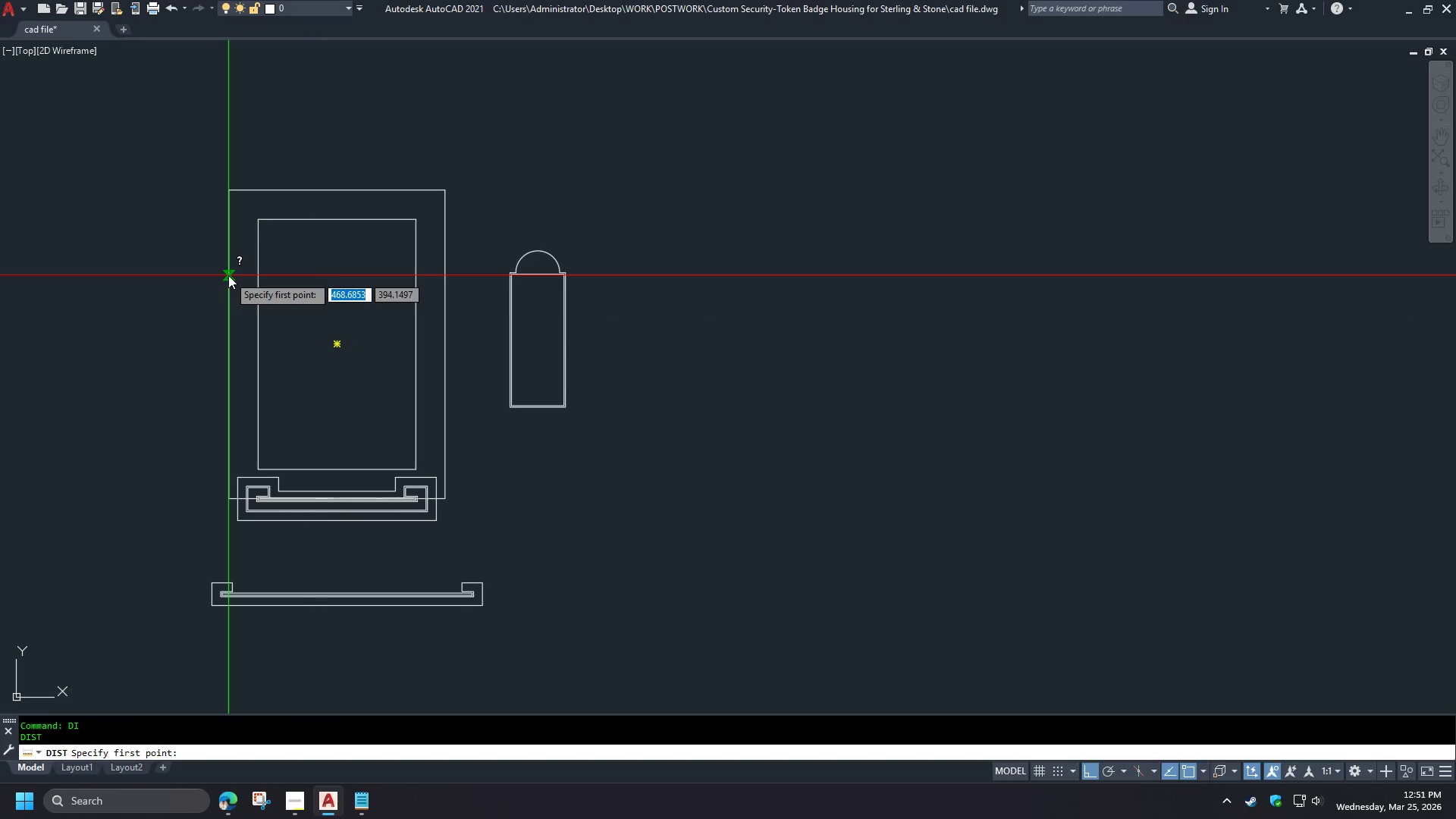 
left_click([228, 275])
 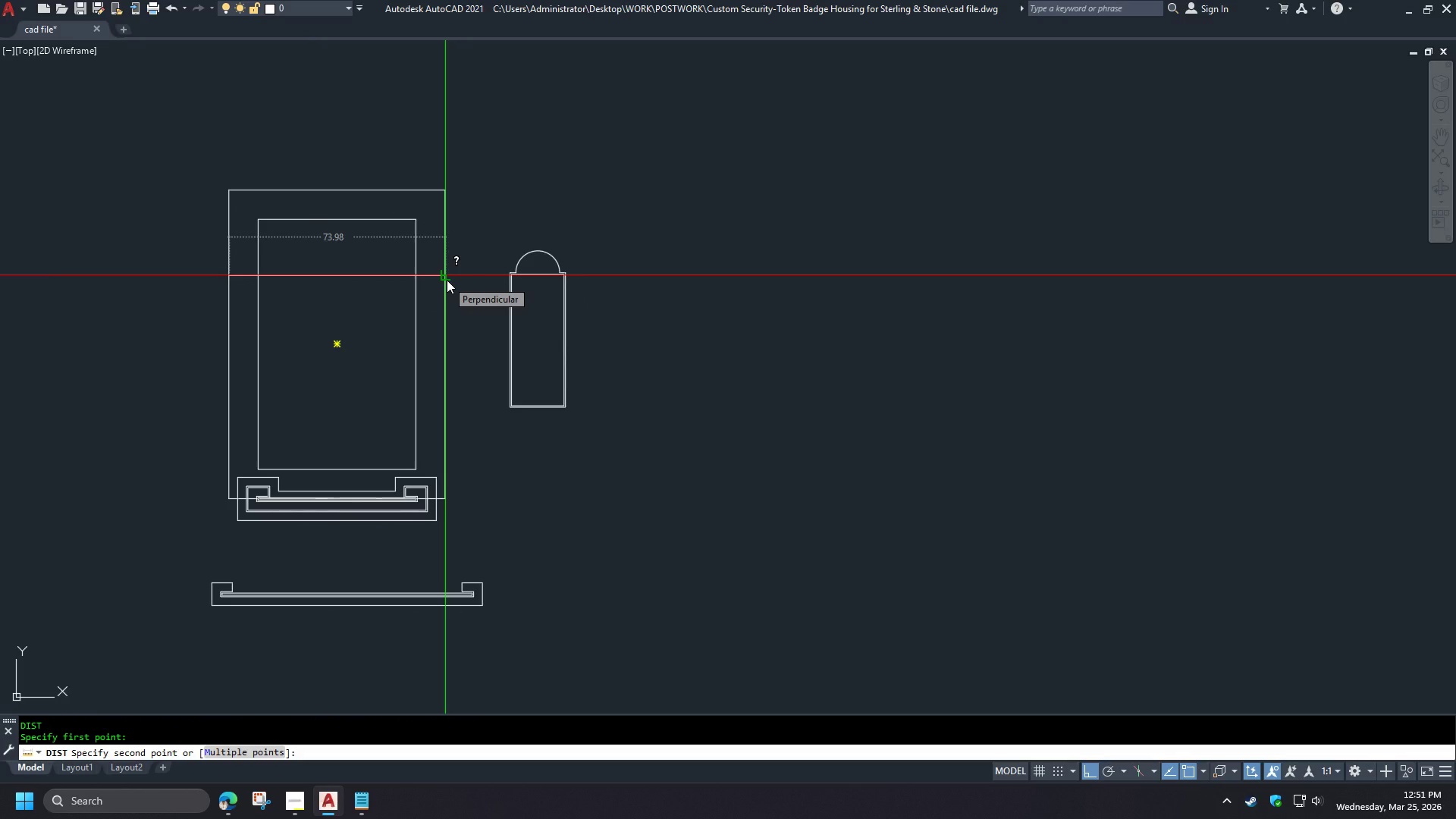 
scroll: coordinate [241, 510], scroll_direction: down, amount: 4.0
 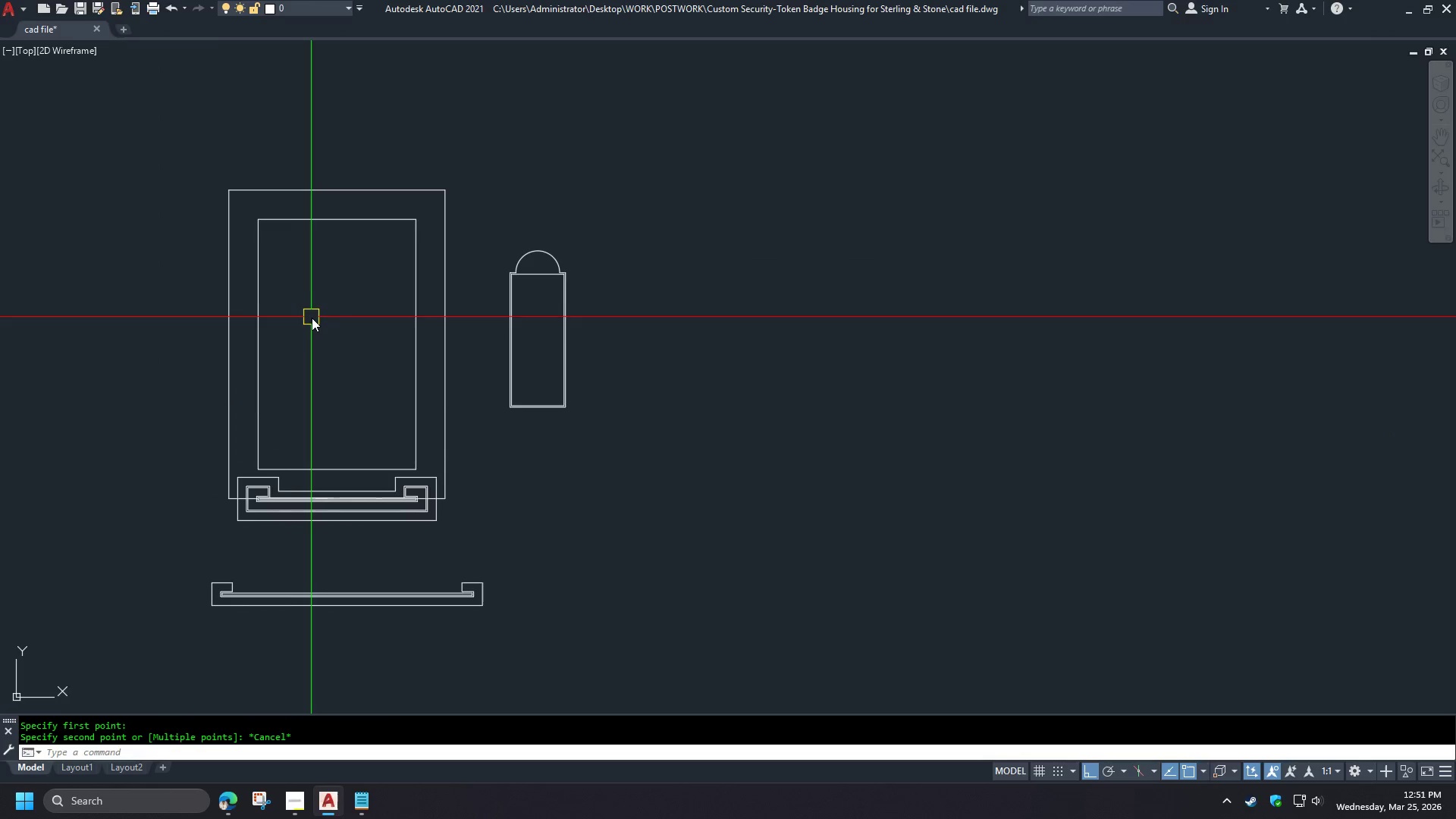 
wait(5.51)
 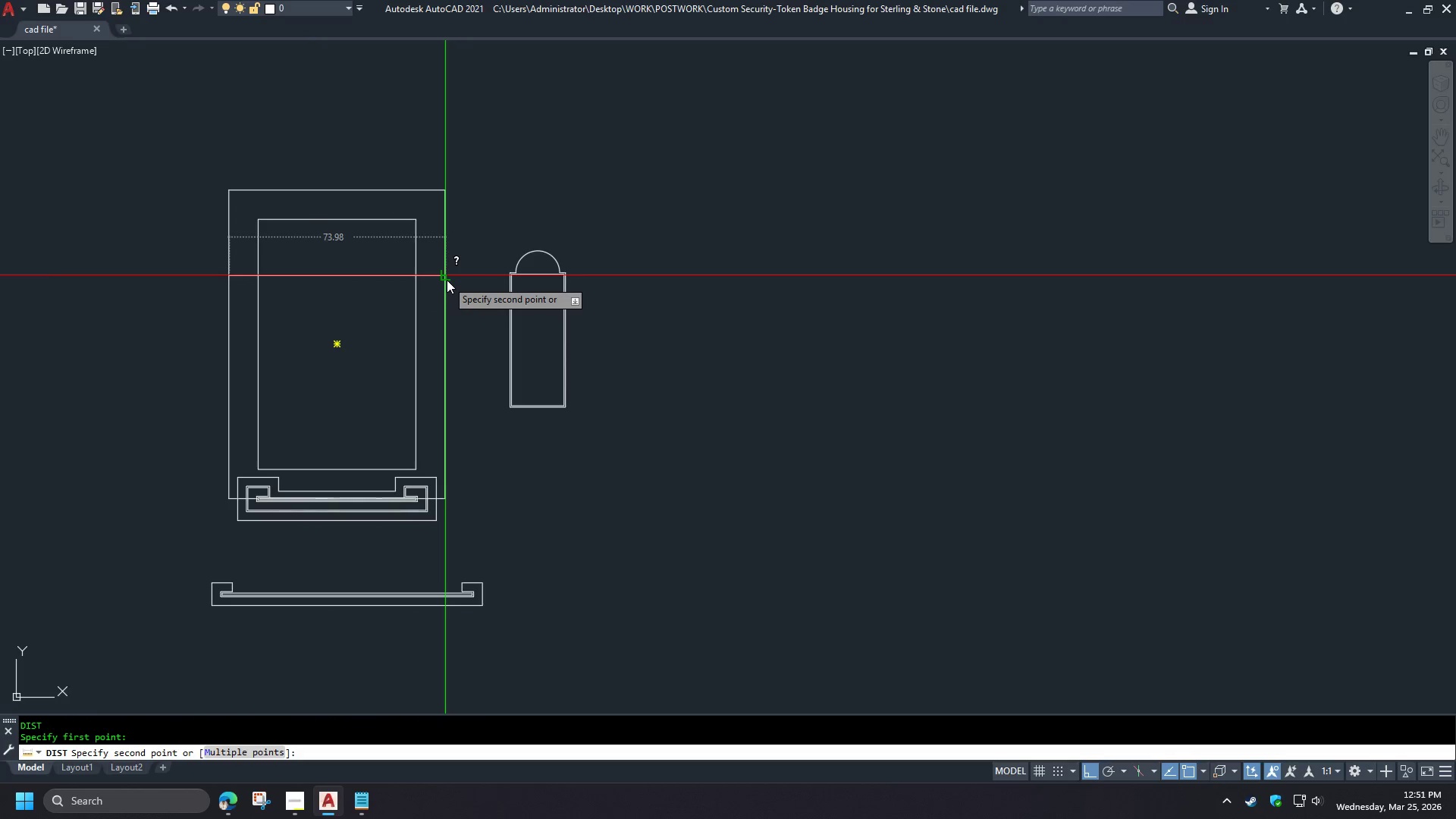 
key(Escape)
 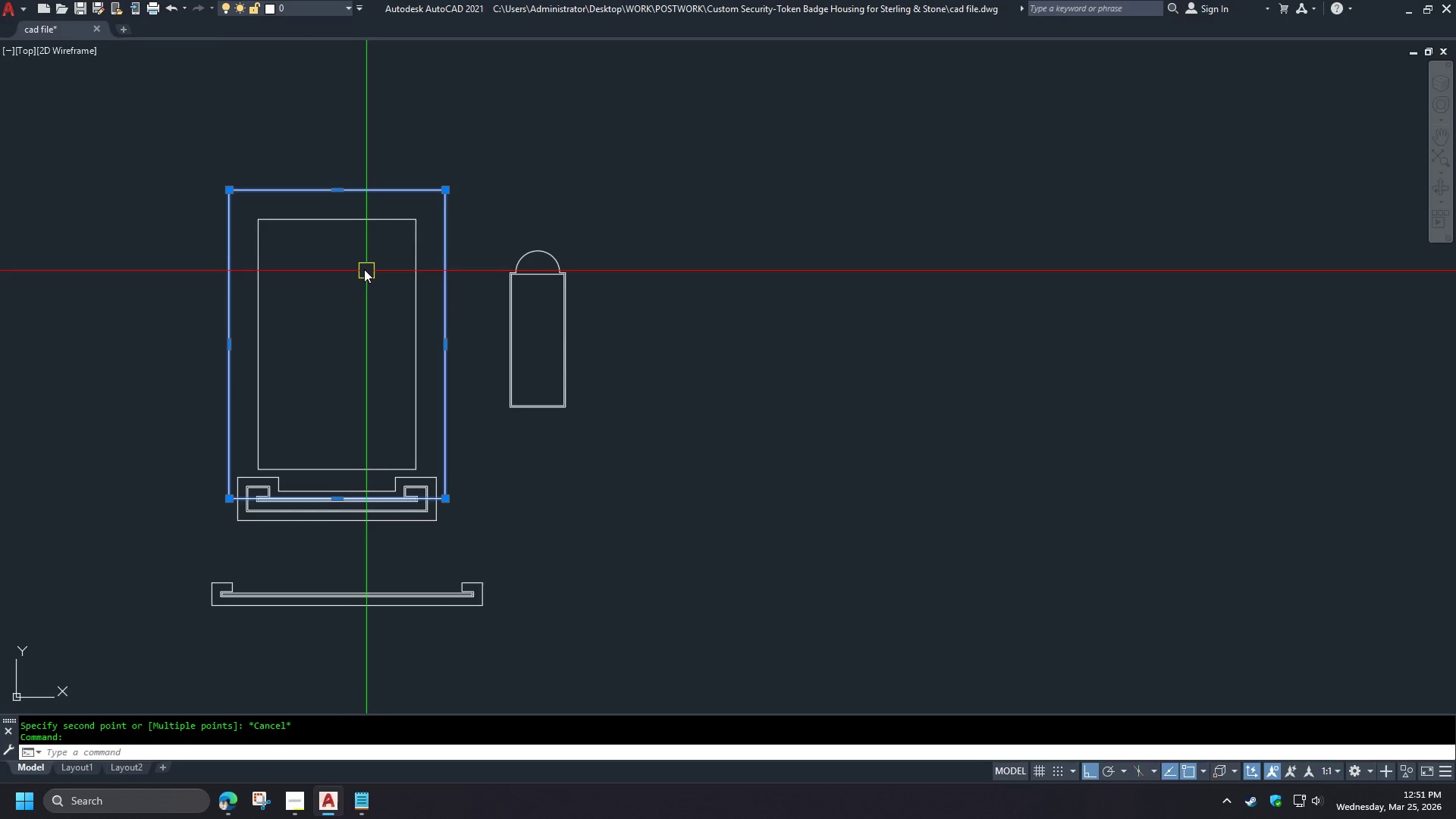 
key(E)
 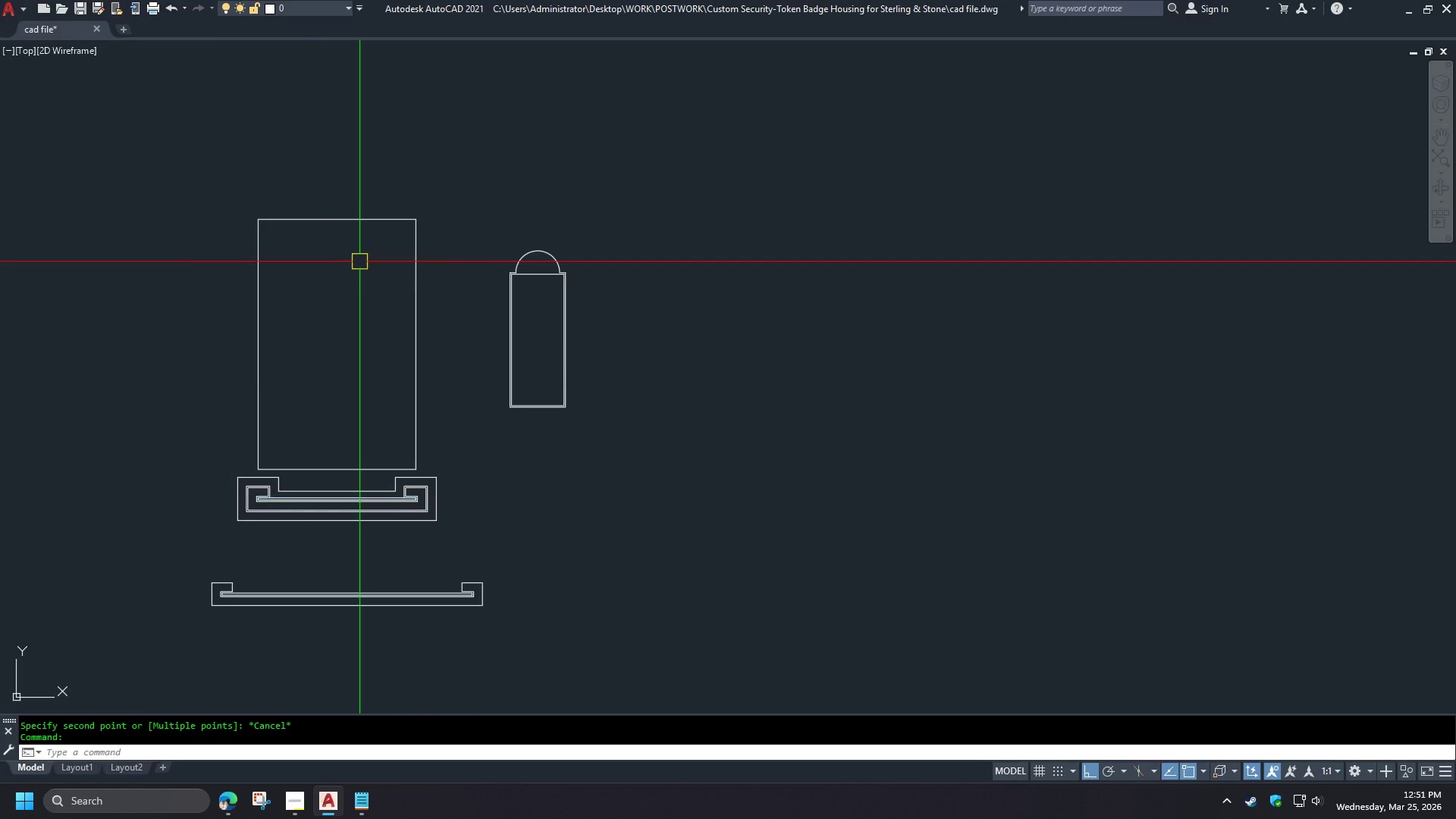 
key(Space)
 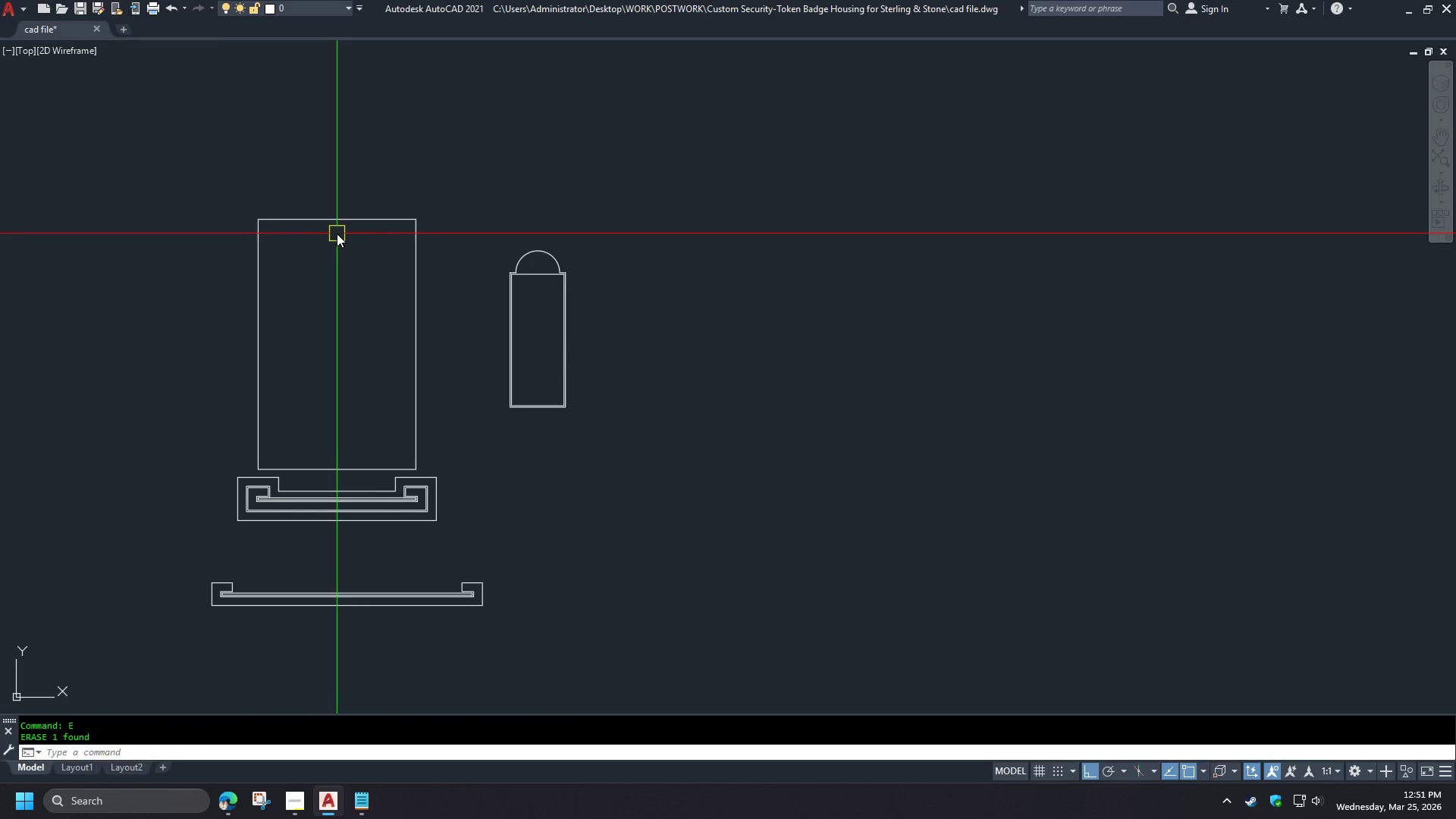 
key(C)
 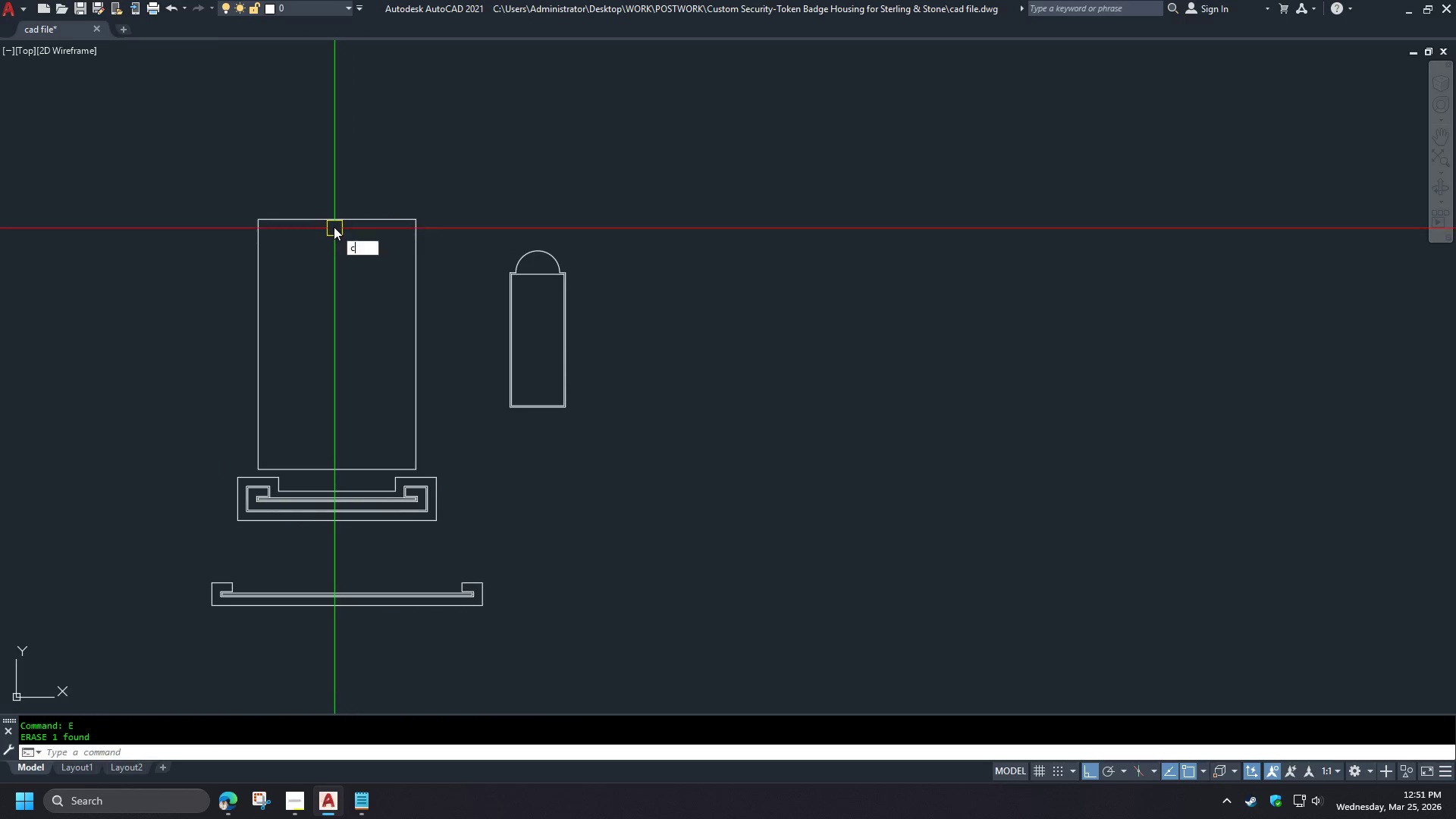 
key(Space)
 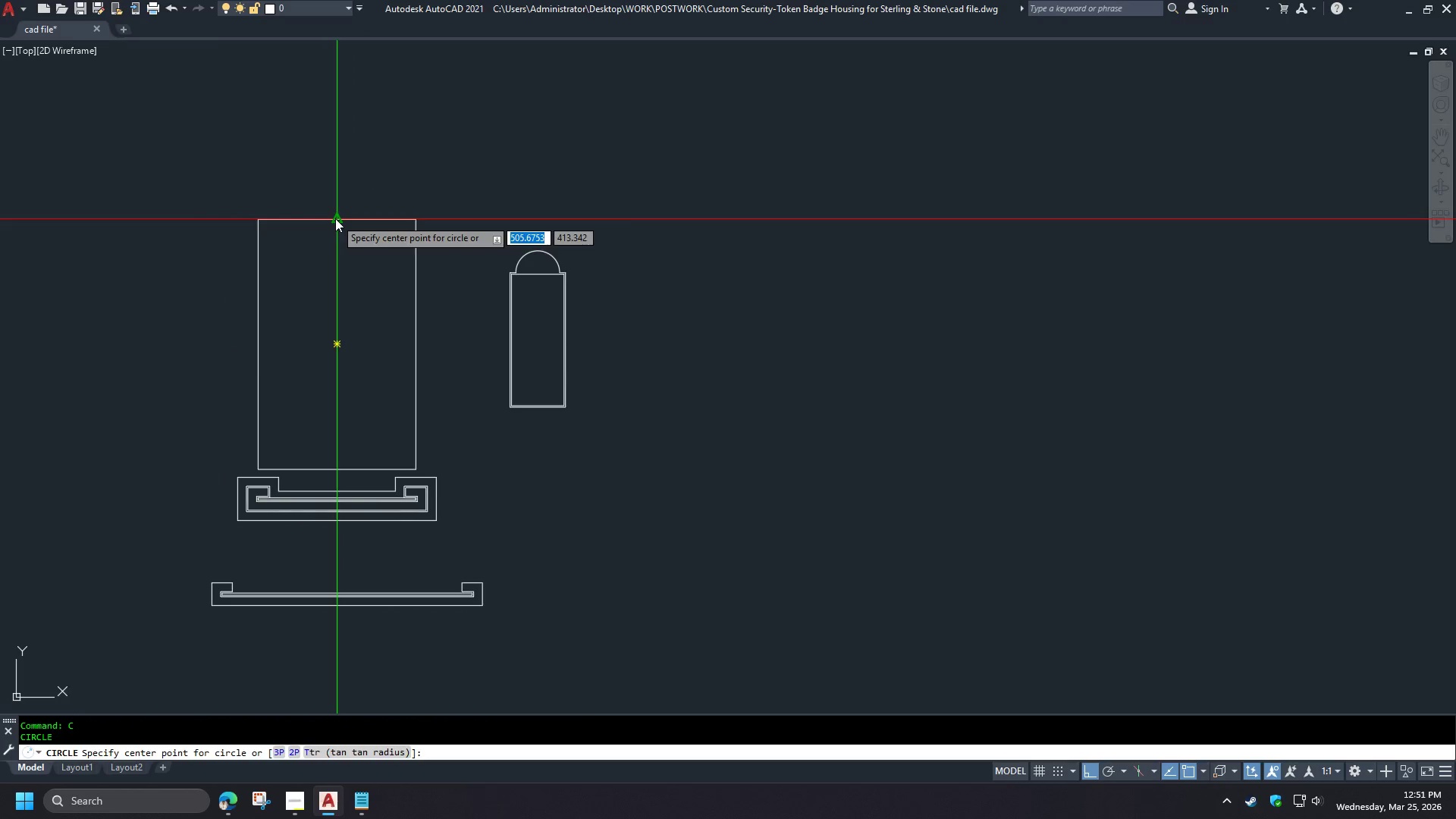 
left_click([335, 218])
 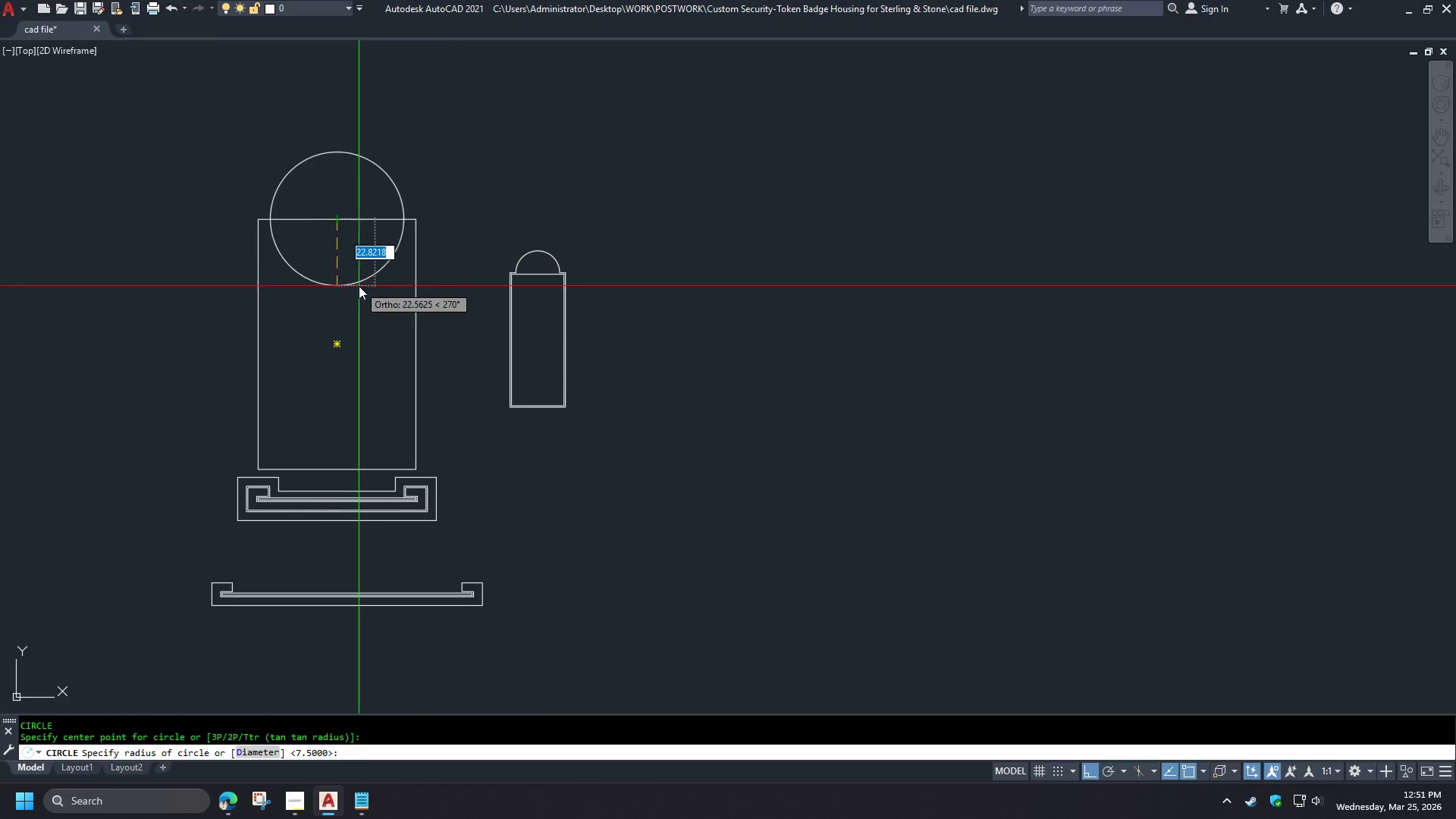 
key(D)
 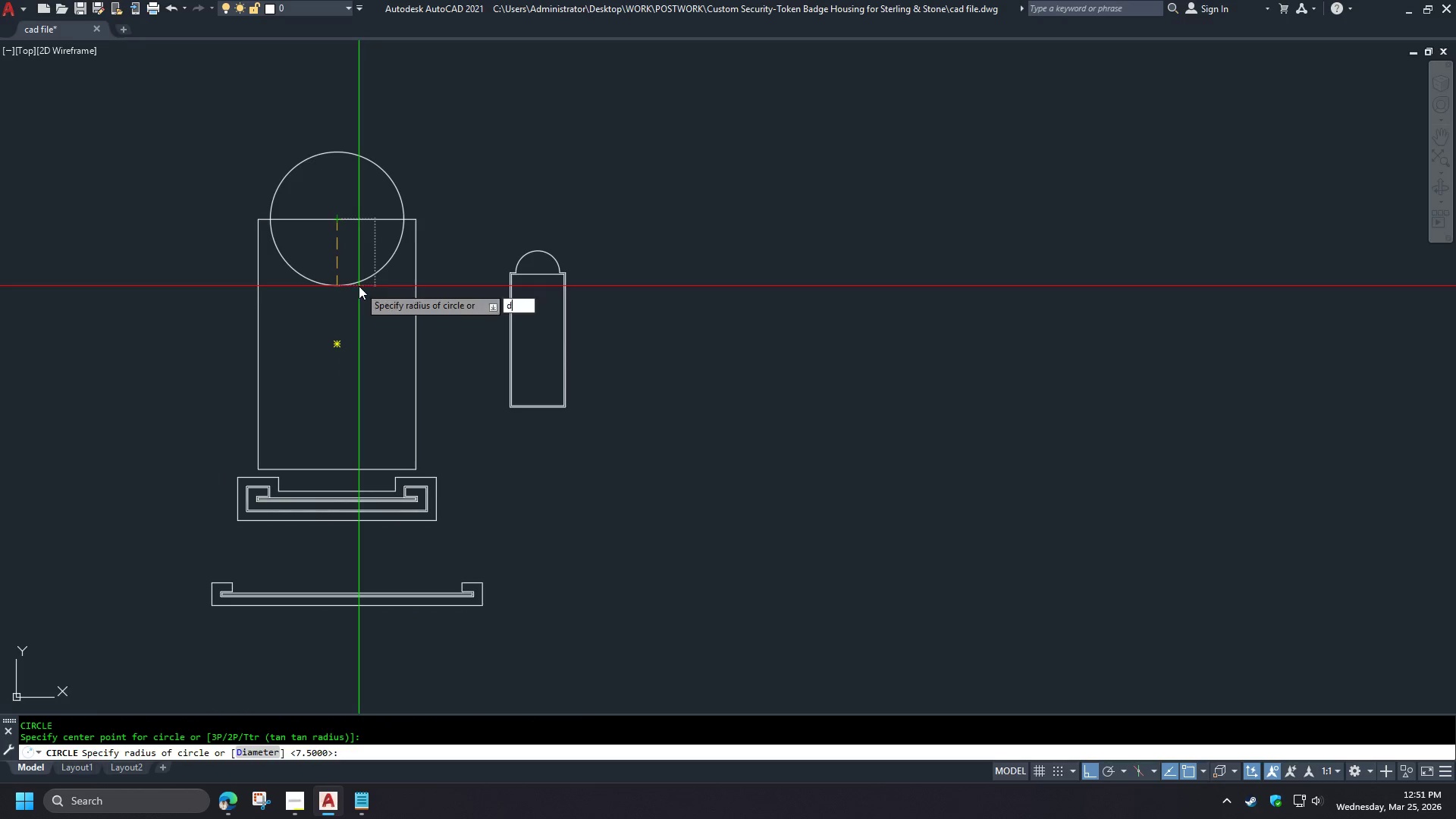 
key(Space)
 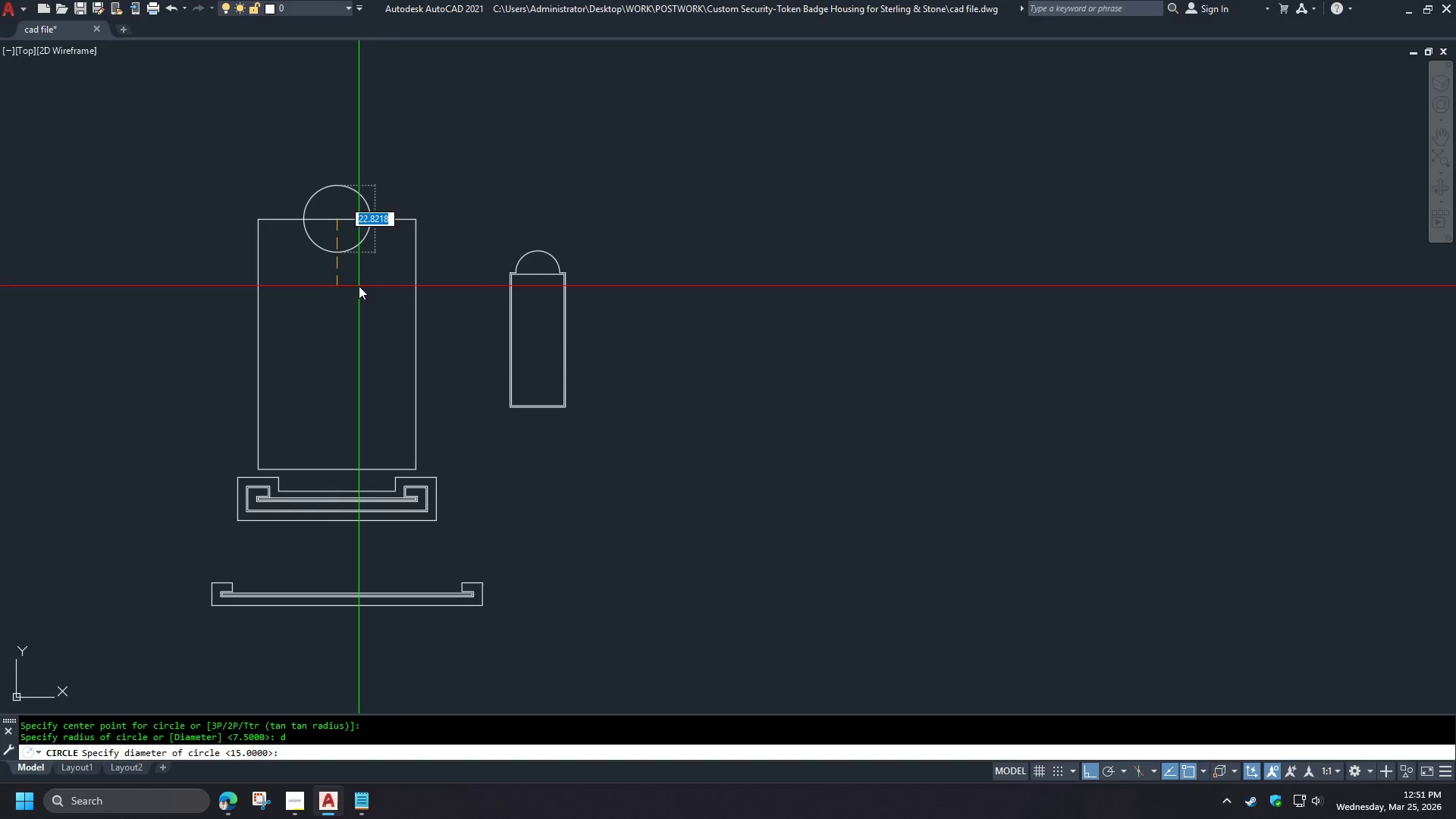 
key(Numpad7)
 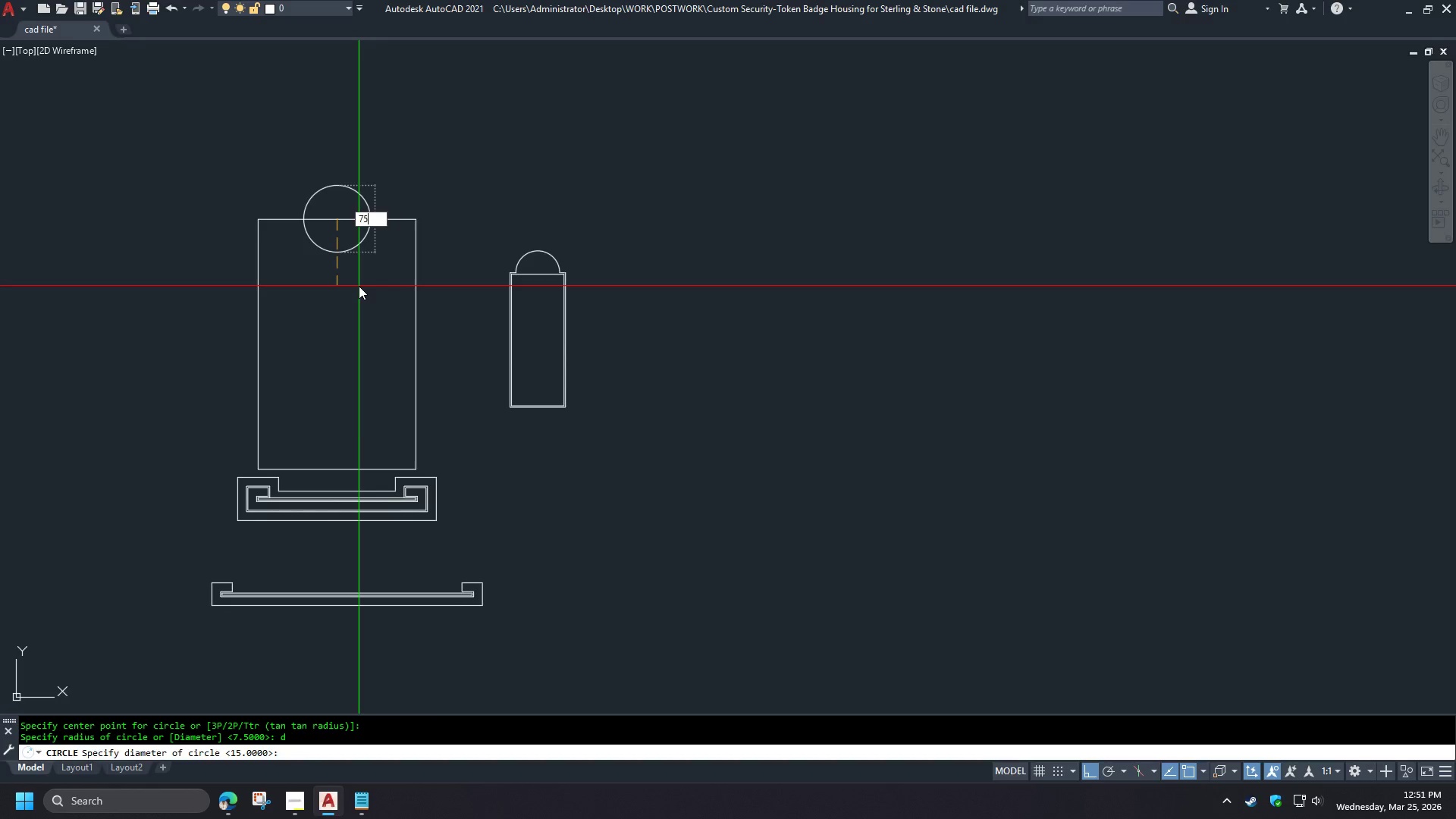 
key(Numpad5)
 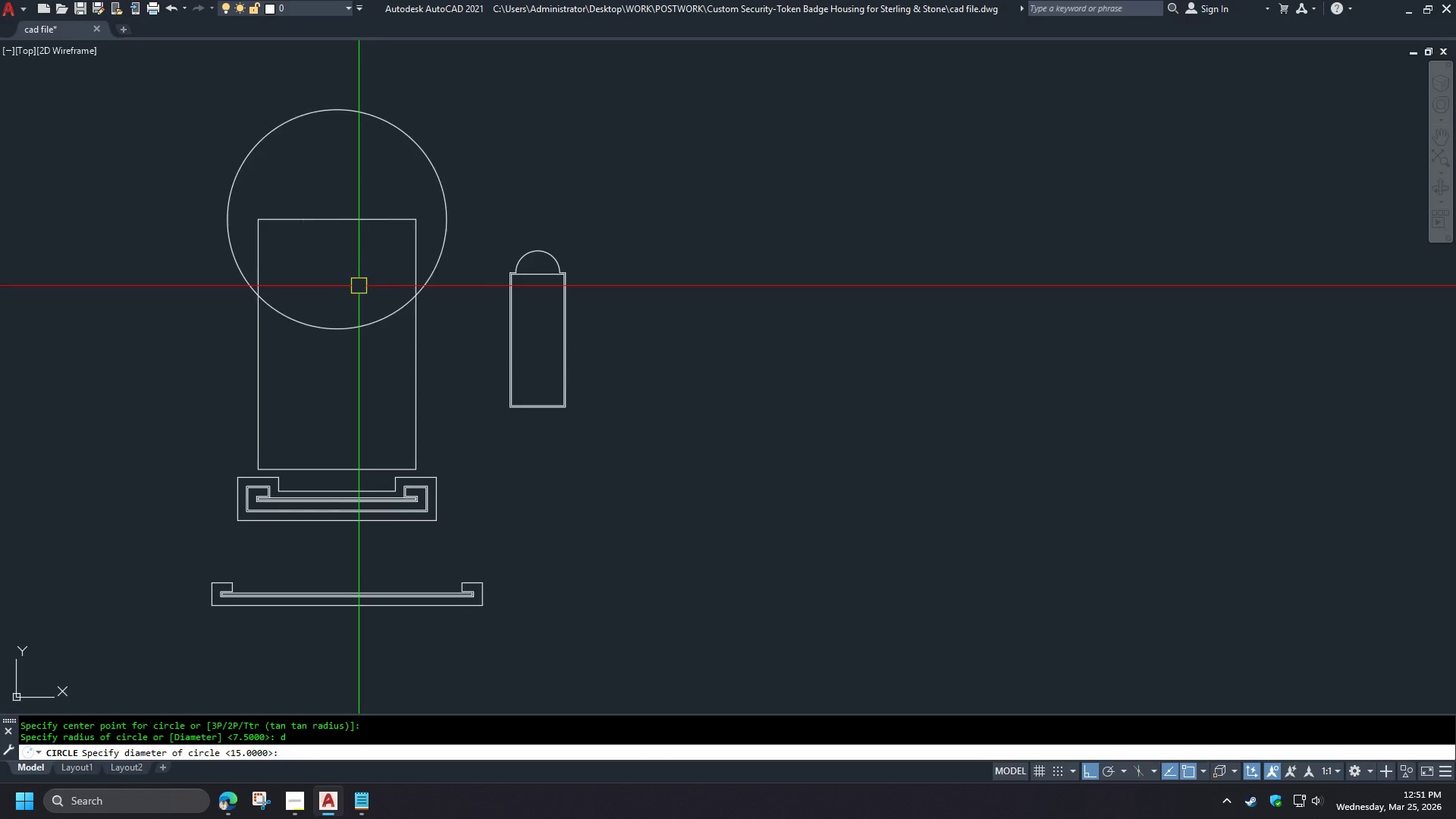 
key(NumpadEnter)
 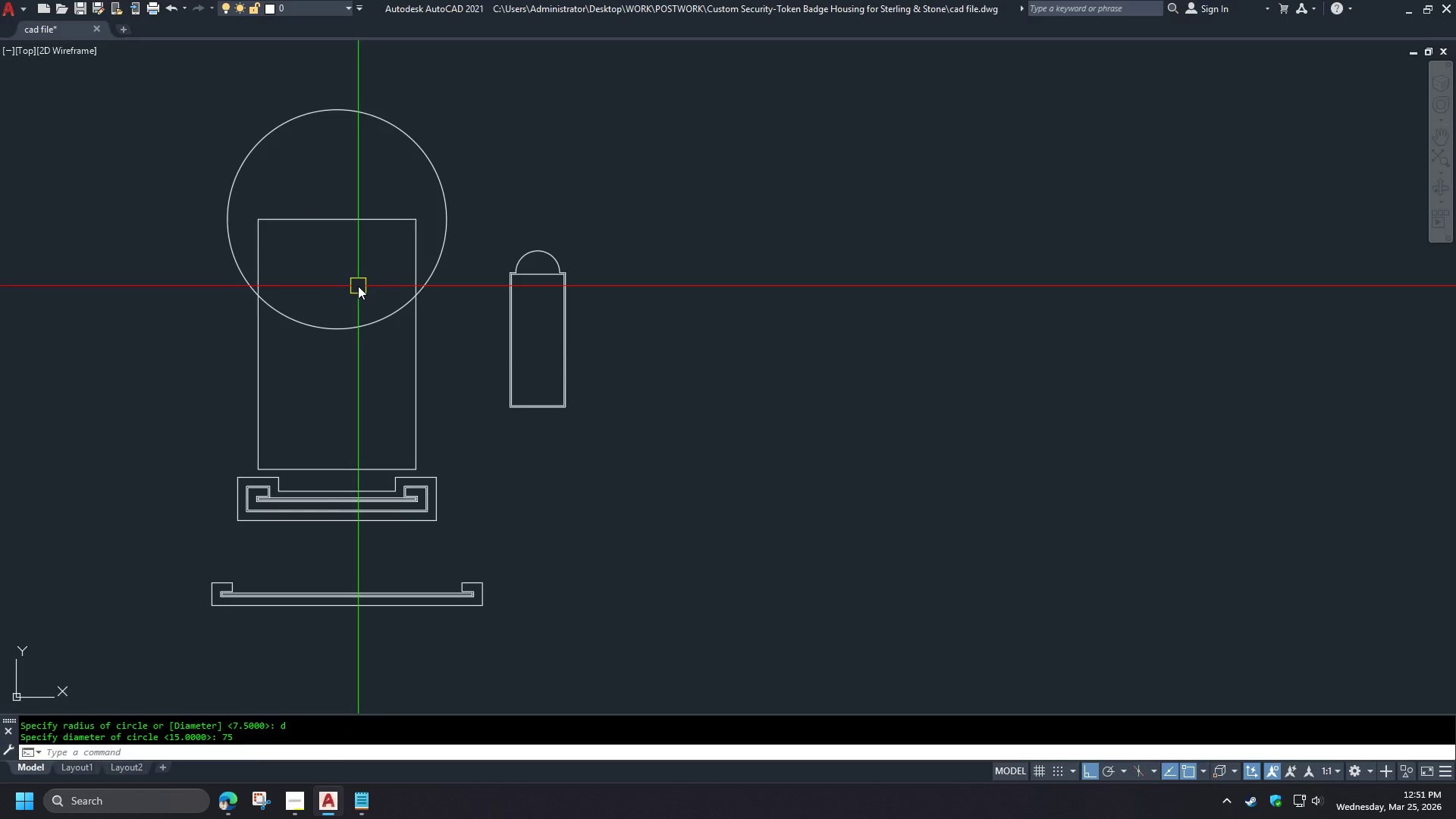 
key(L)
 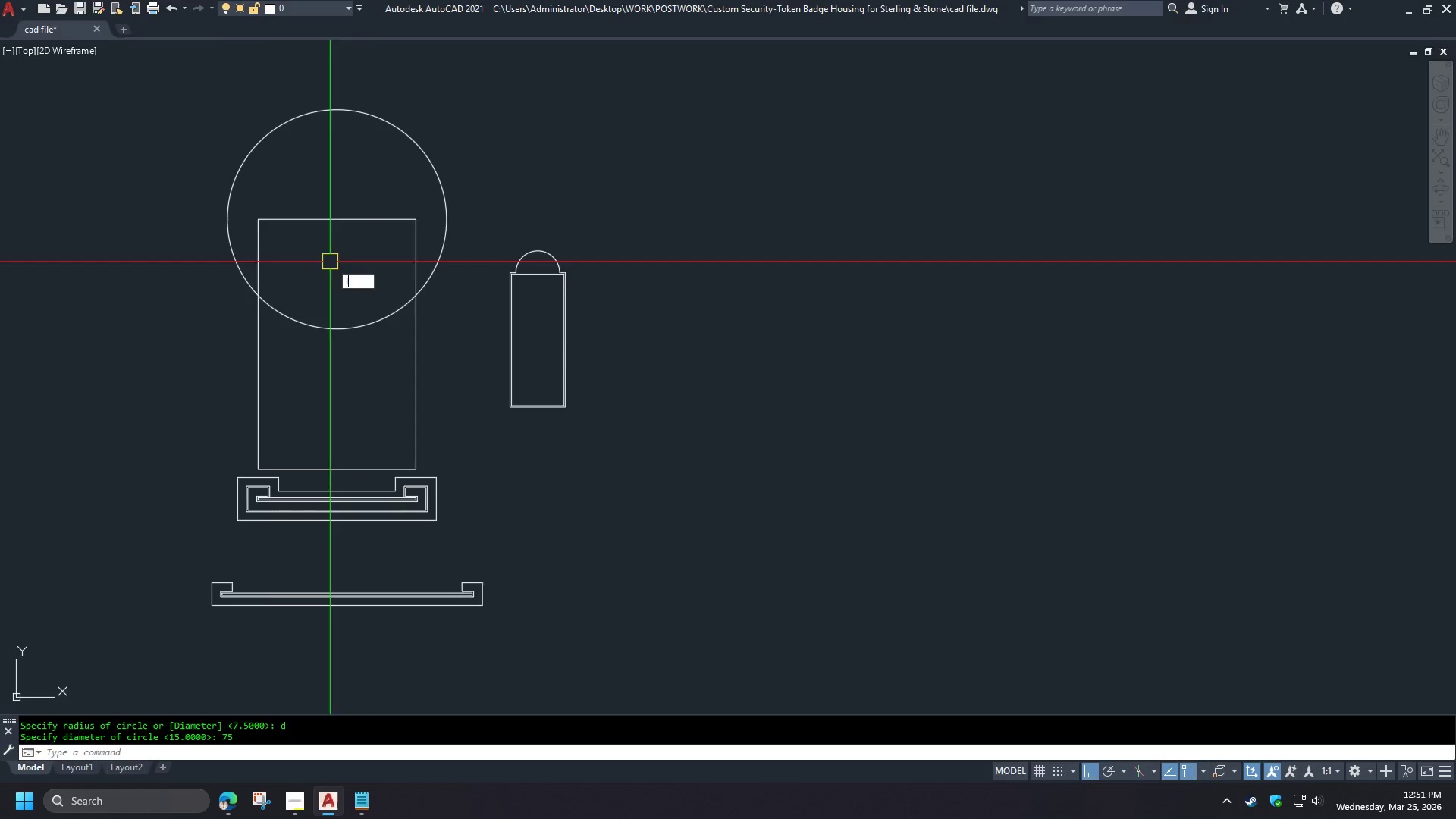 
key(Space)
 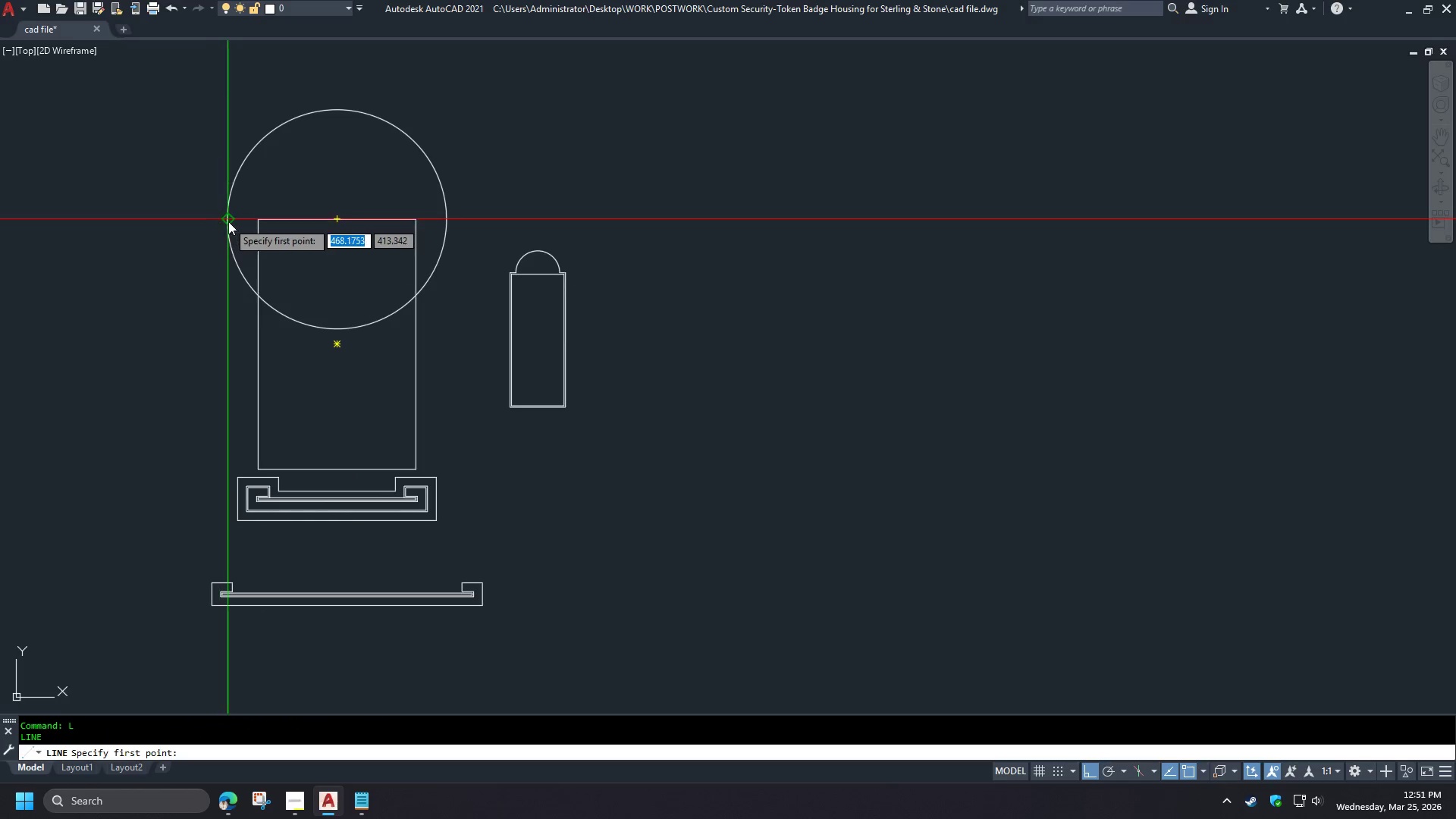 
left_click([228, 221])
 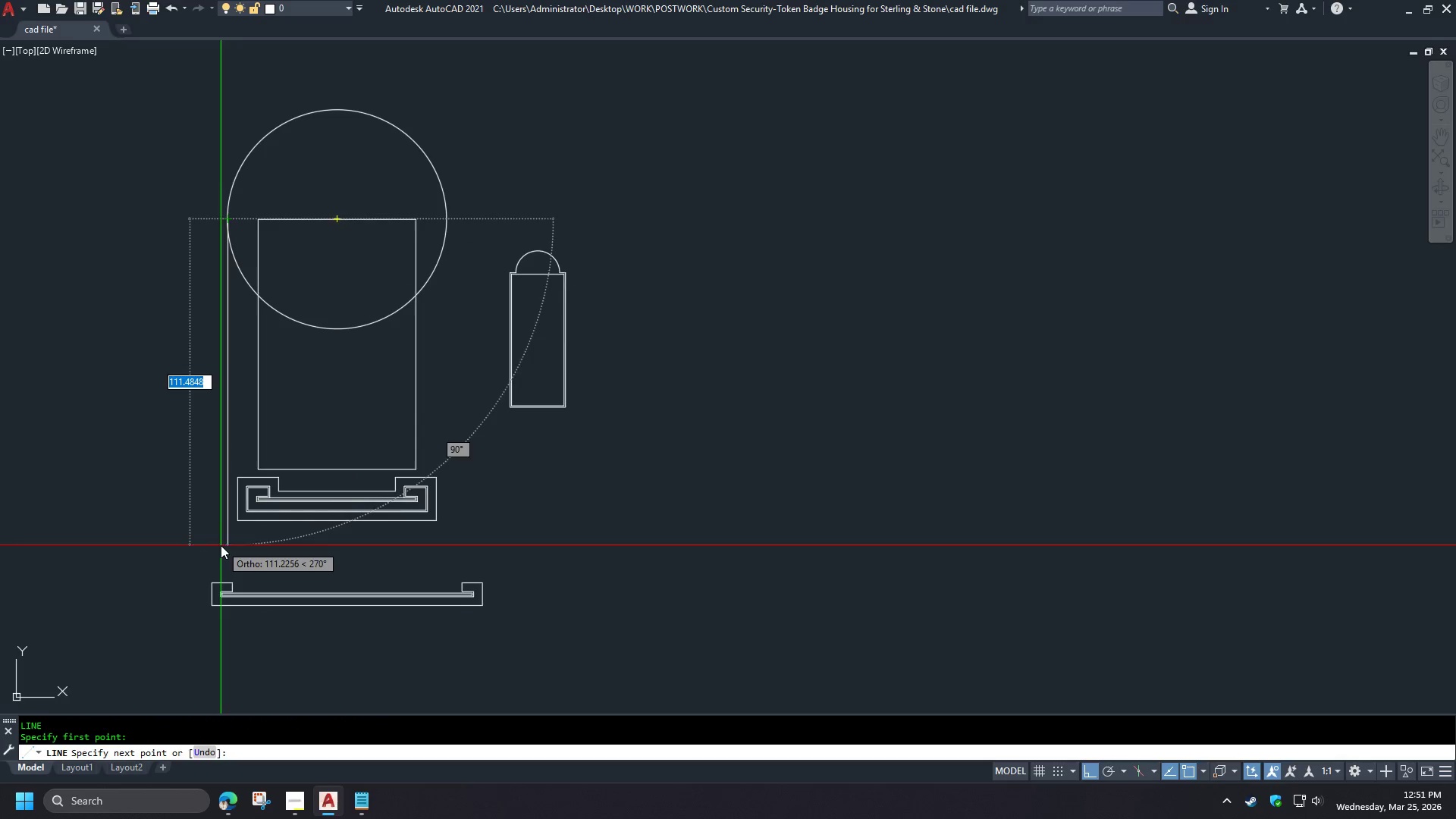 
key(Space)
 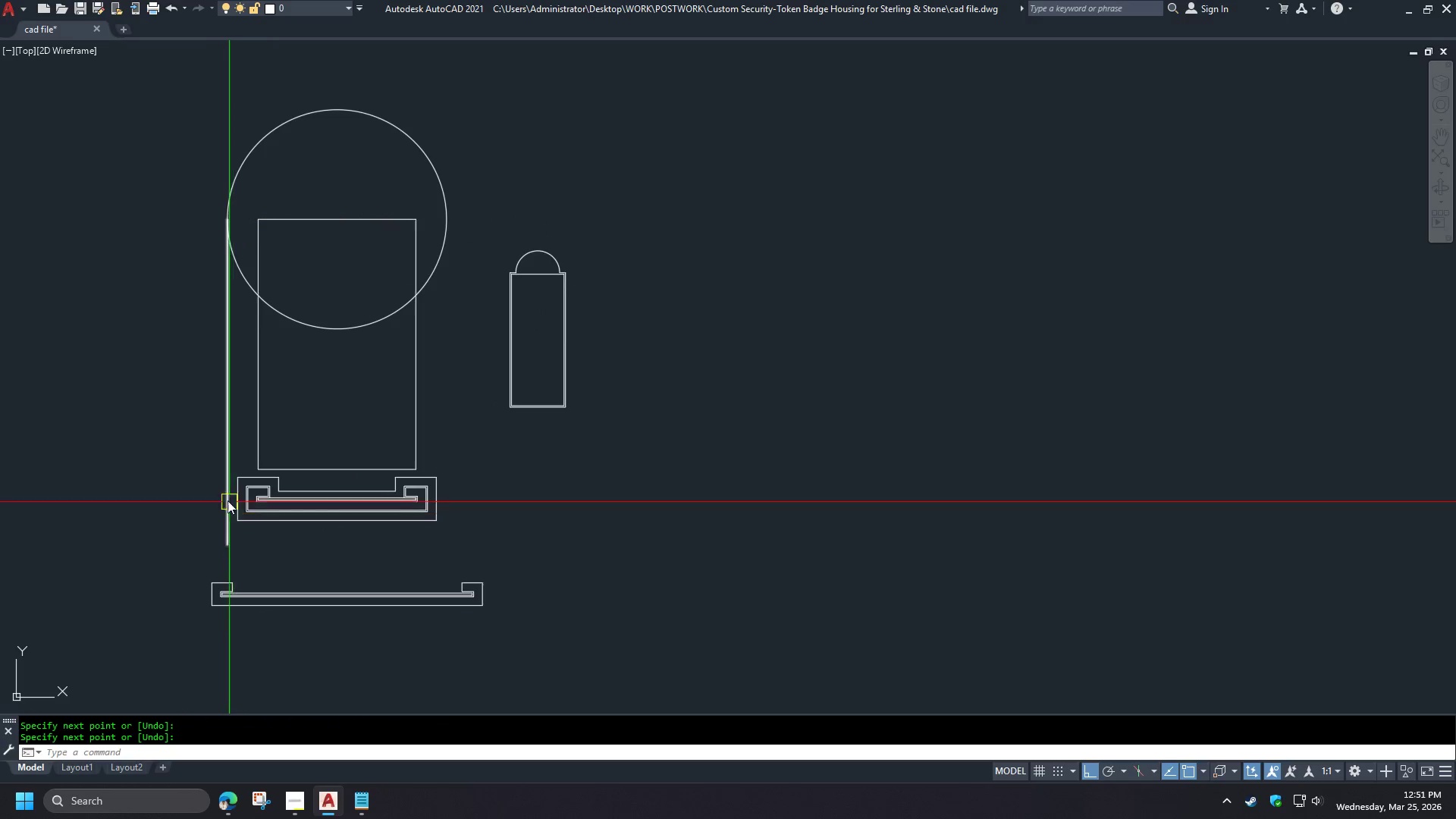 
scroll: coordinate [247, 500], scroll_direction: up, amount: 4.0
 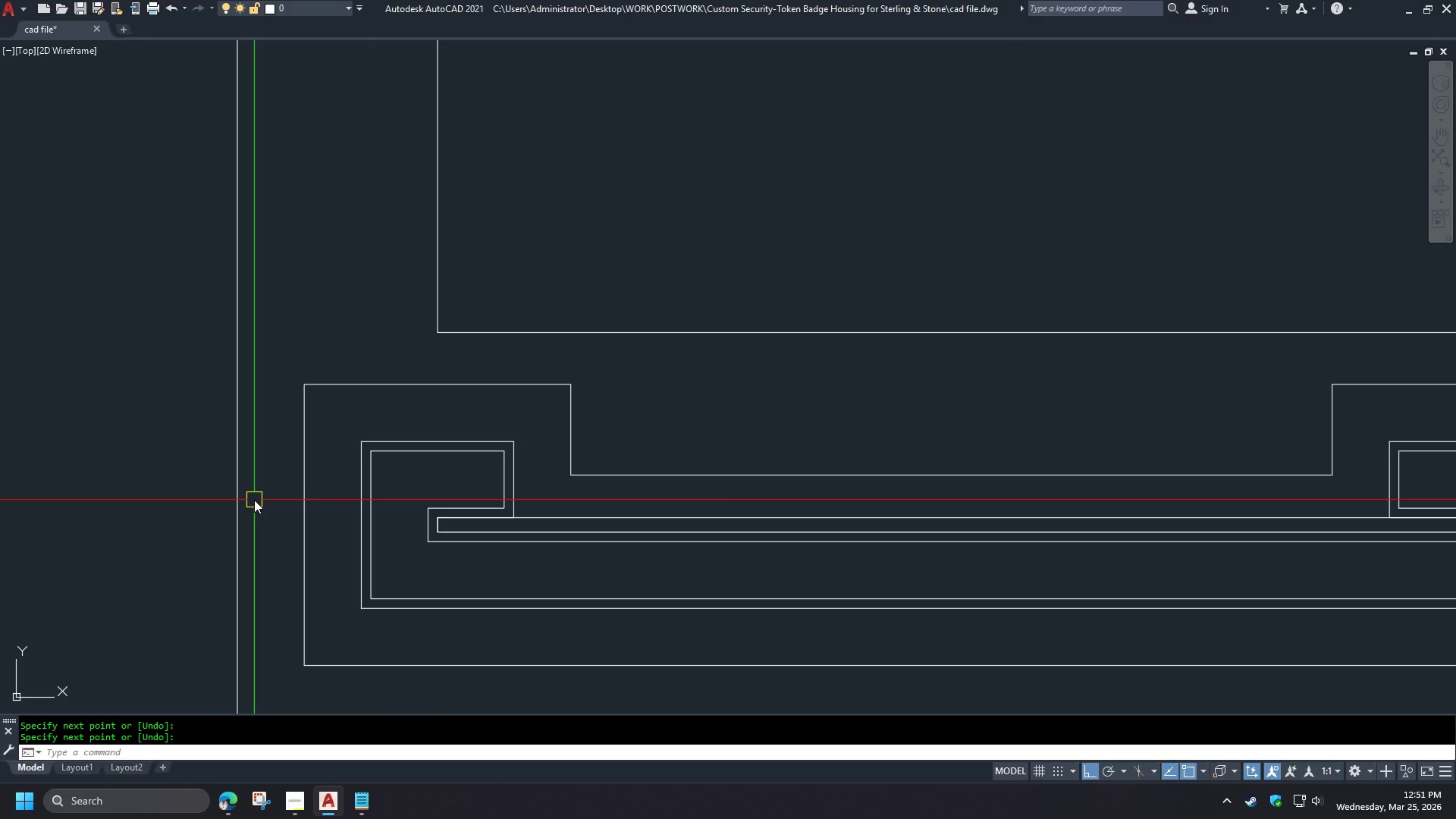 
key(O)
 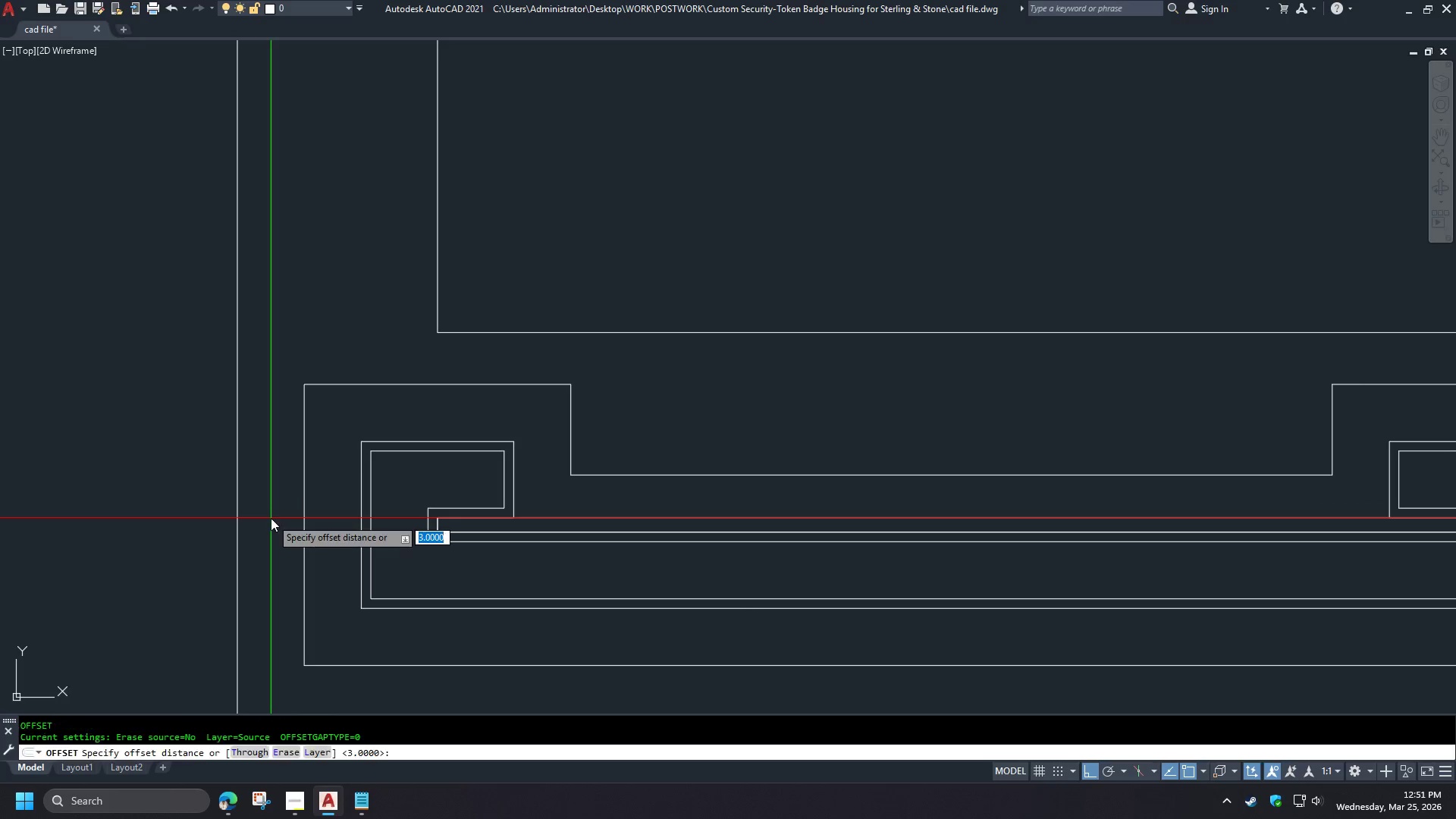 
key(Space)
 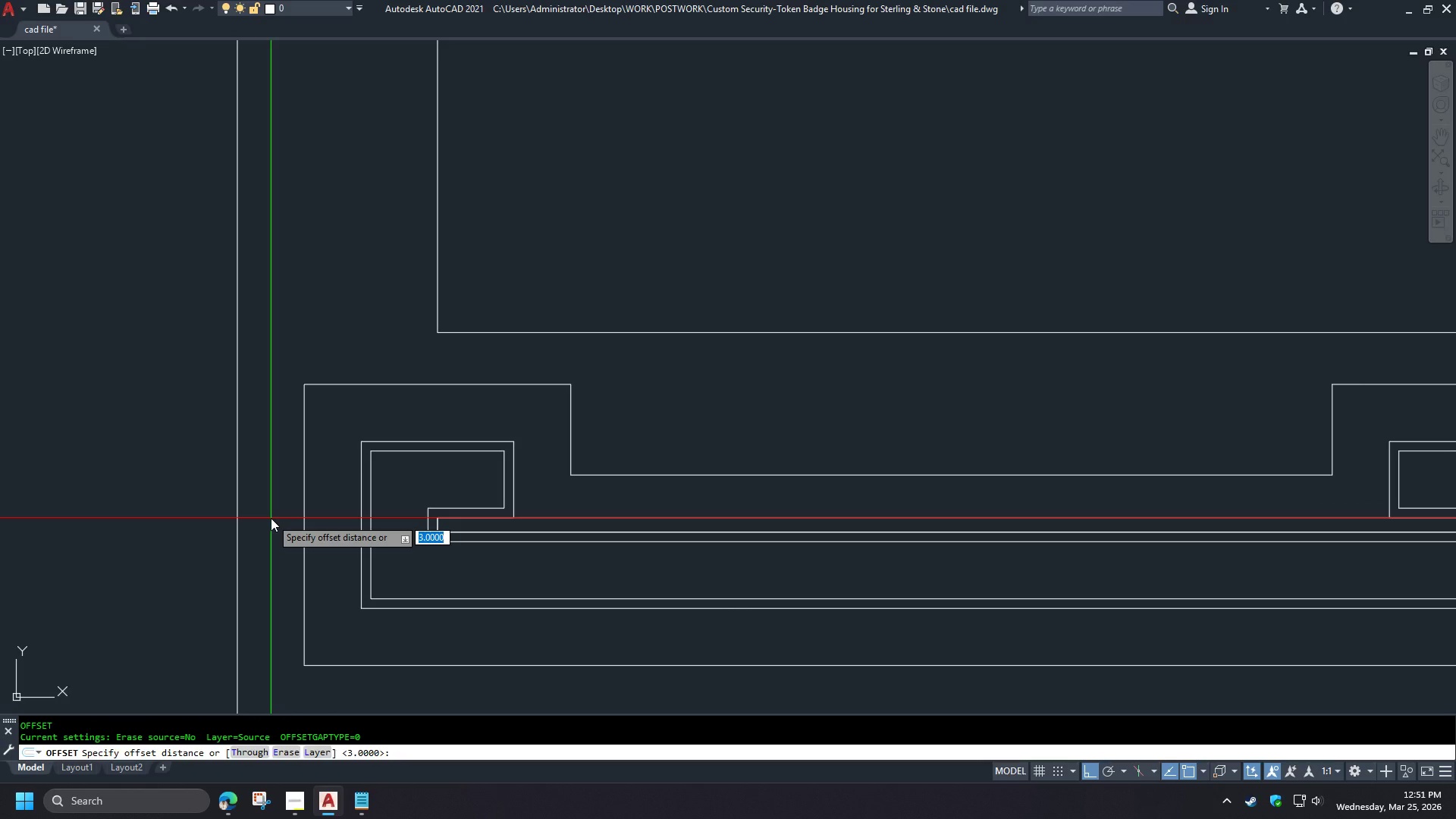 
key(Numpad3)
 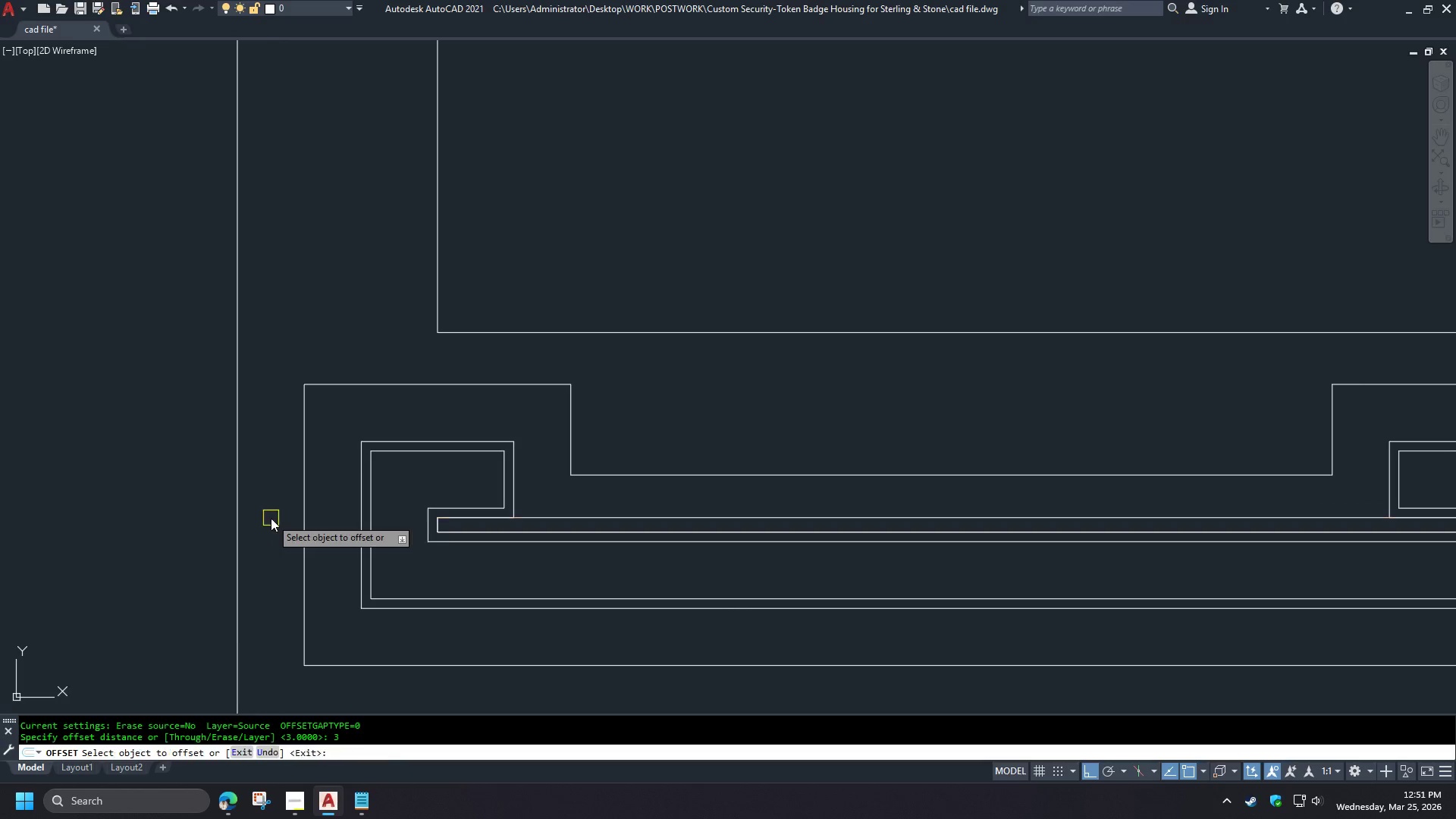 
key(NumpadEnter)
 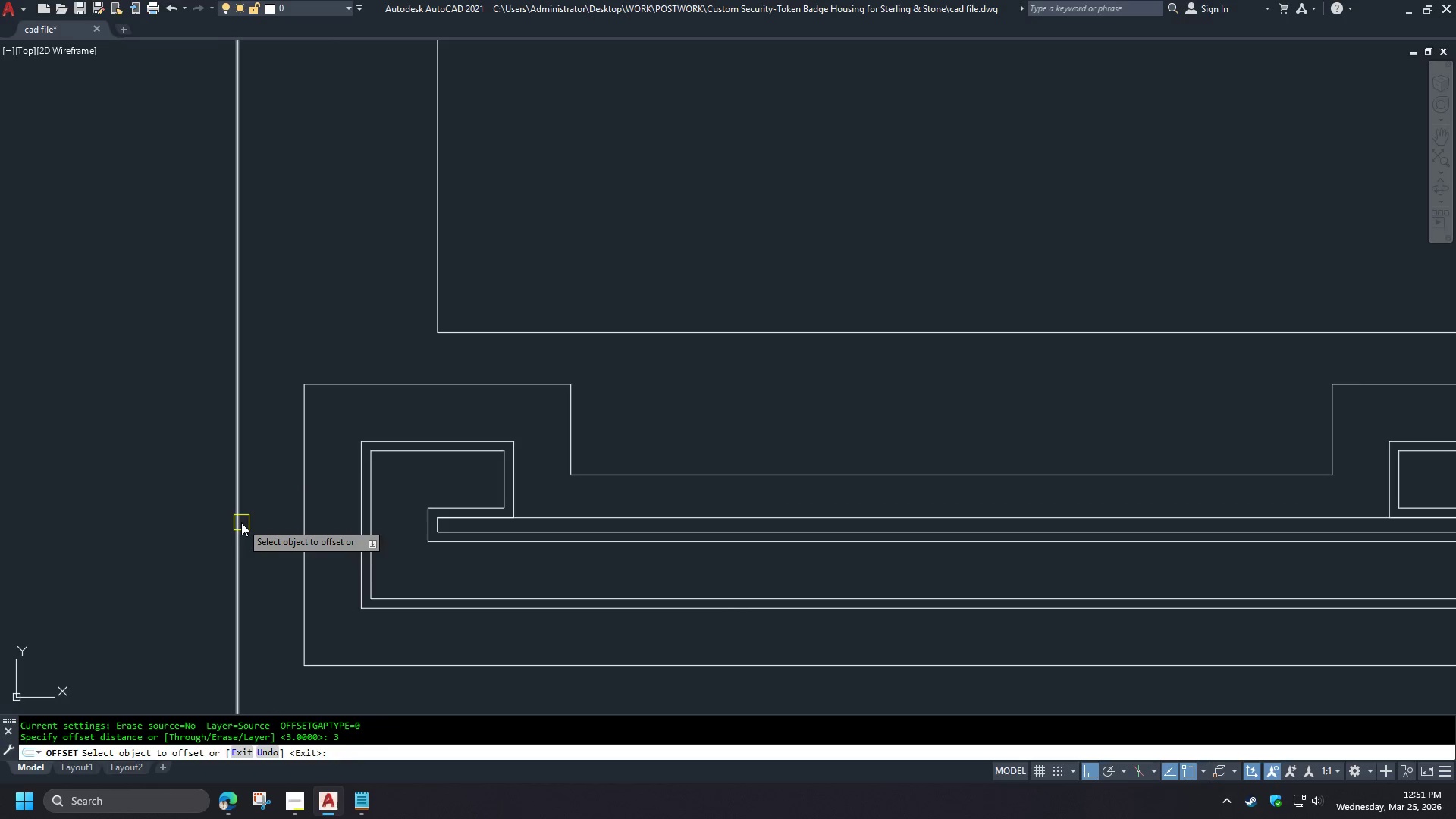 
left_click([241, 522])
 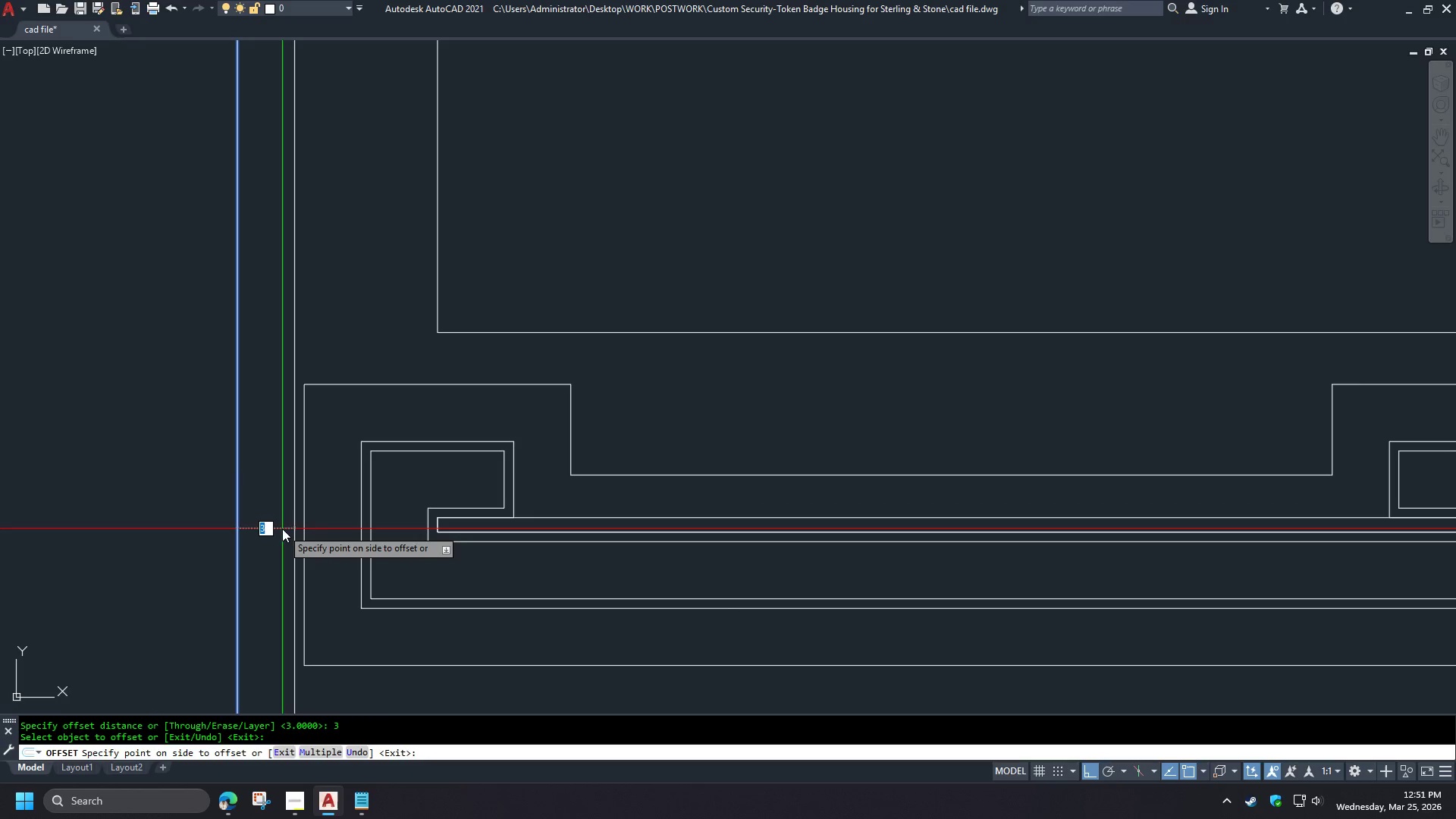 
left_click([282, 529])
 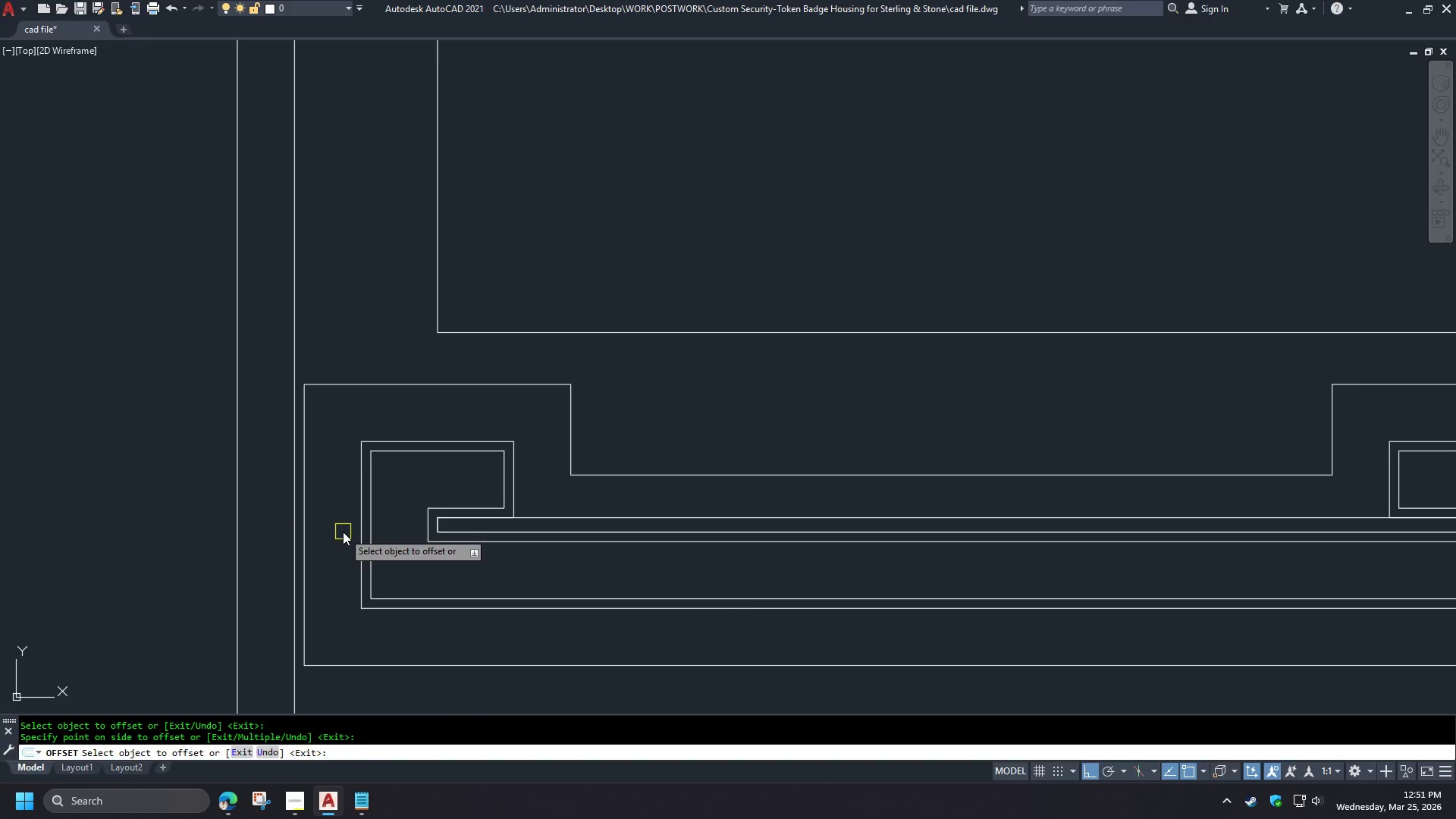 
key(Space)
 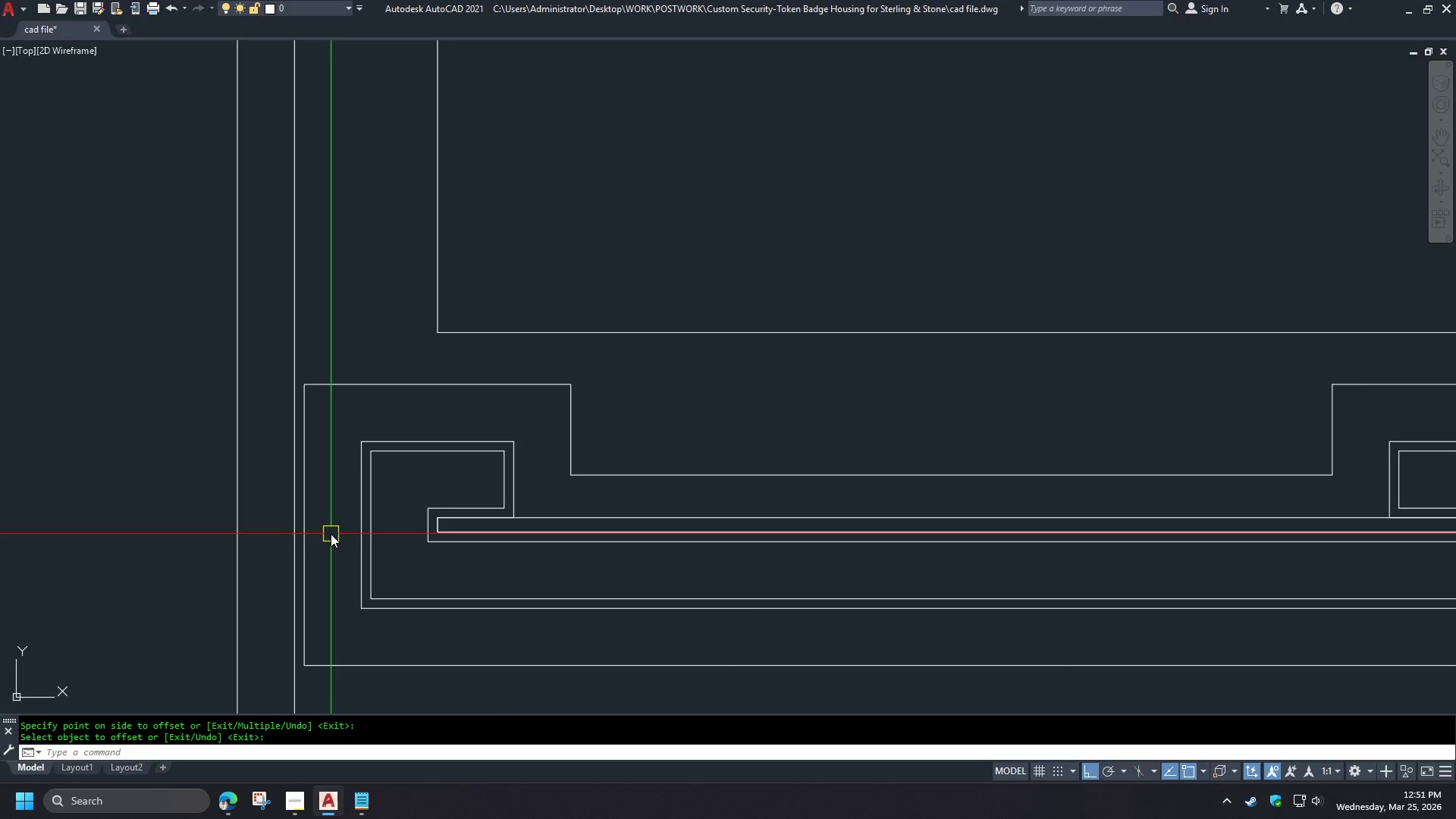 
type(di )
key(Escape)
 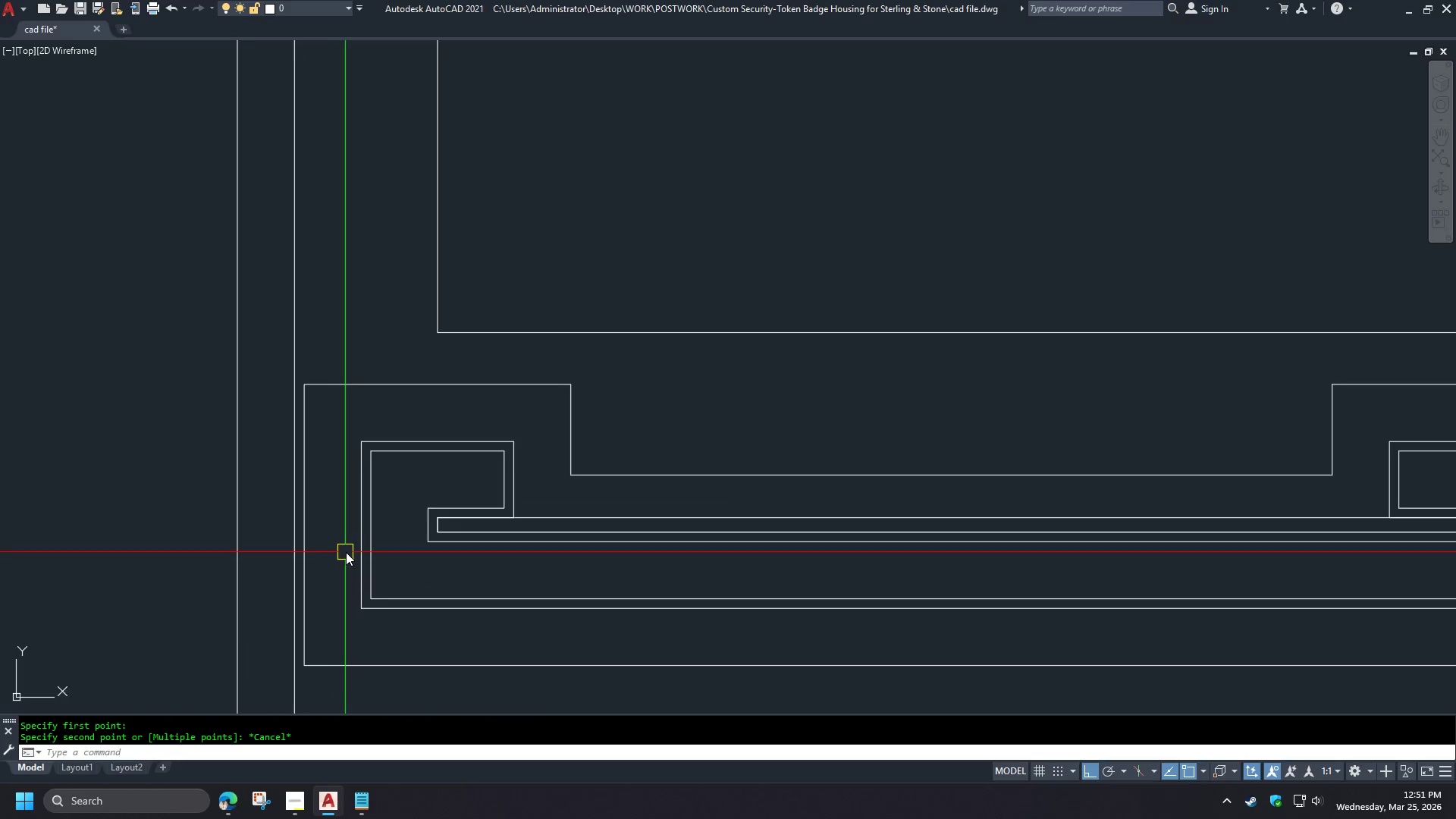 
key(Space)
 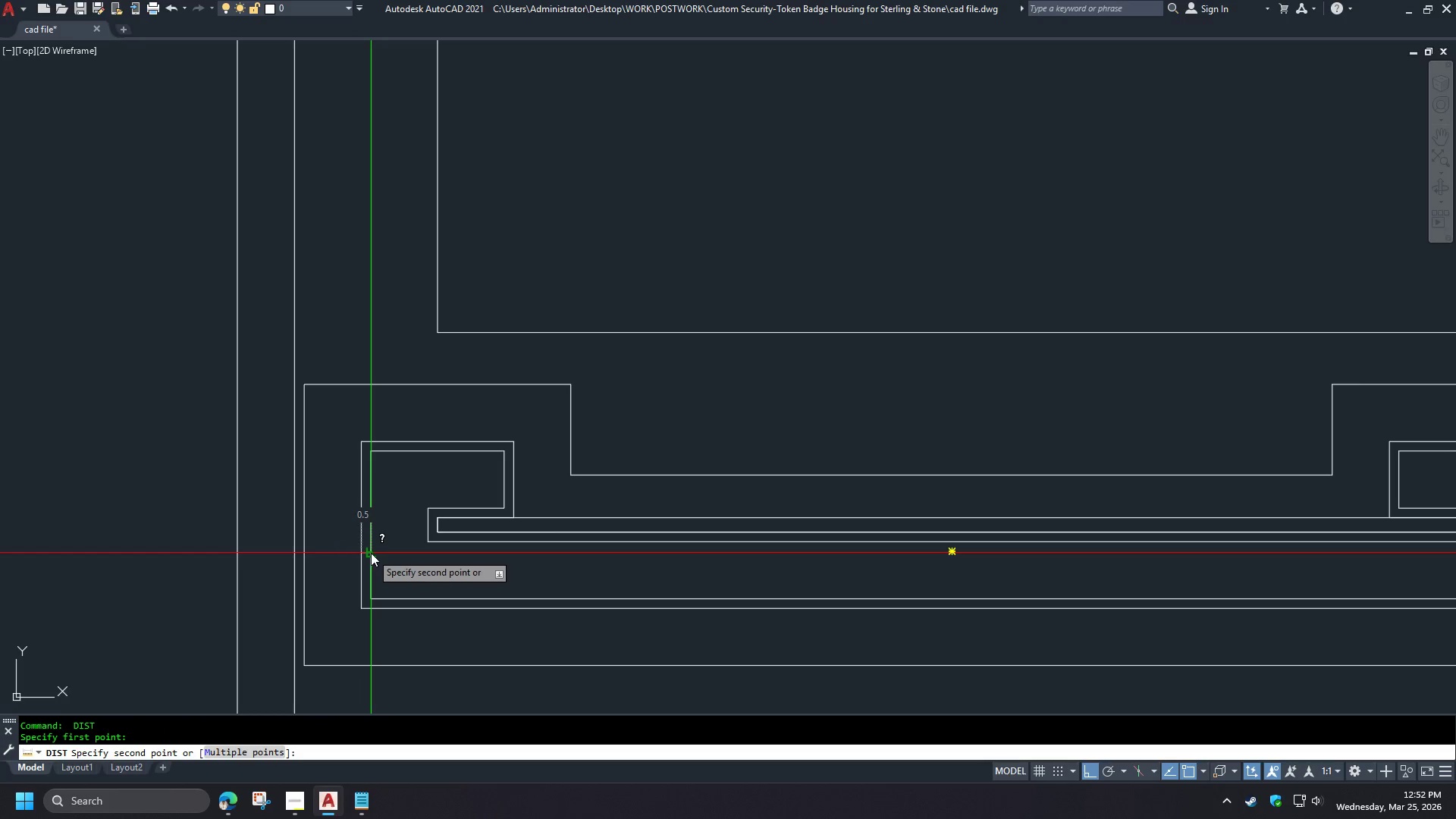 
key(Escape)
 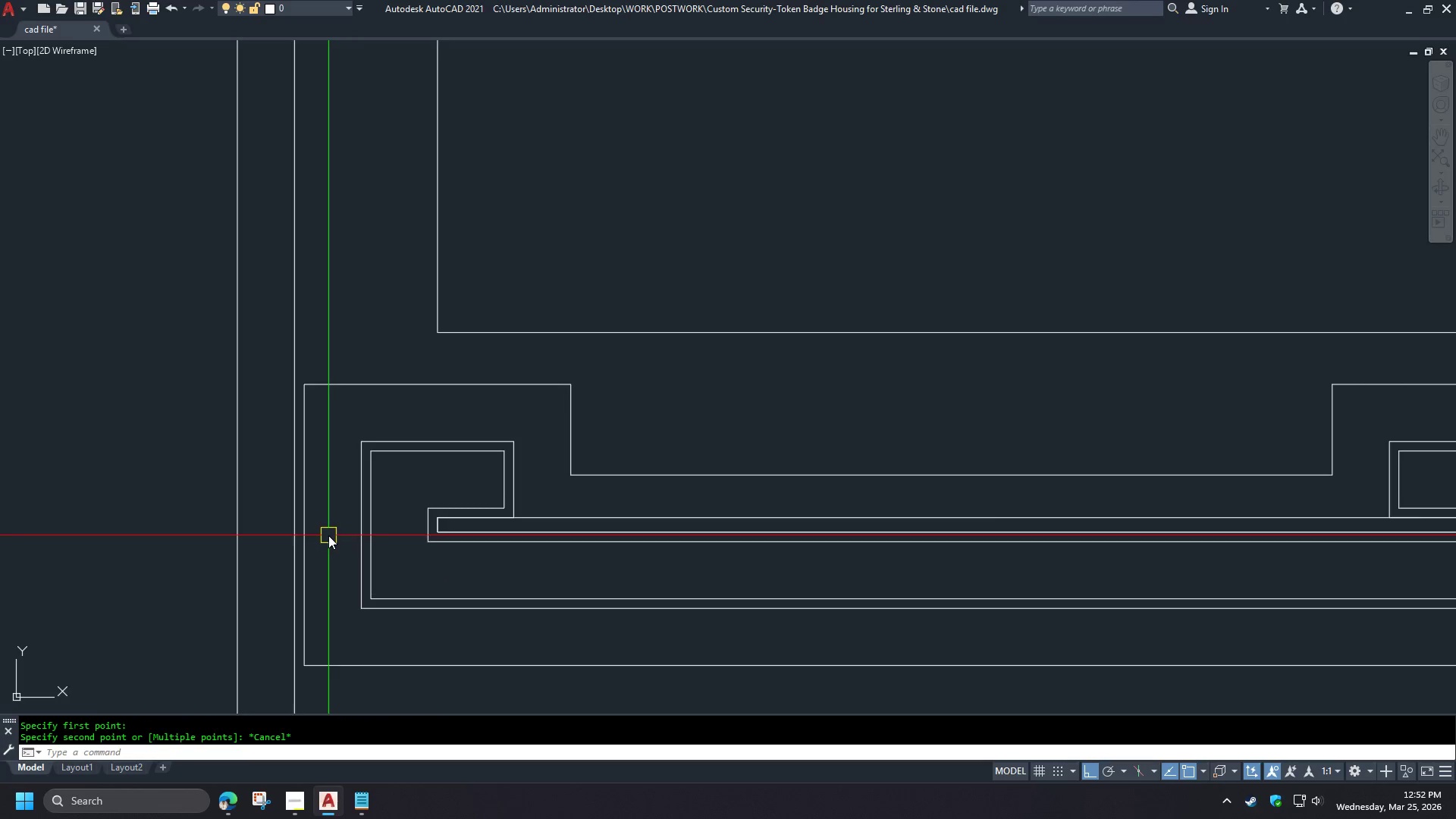 
scroll: coordinate [328, 535], scroll_direction: down, amount: 1.0
 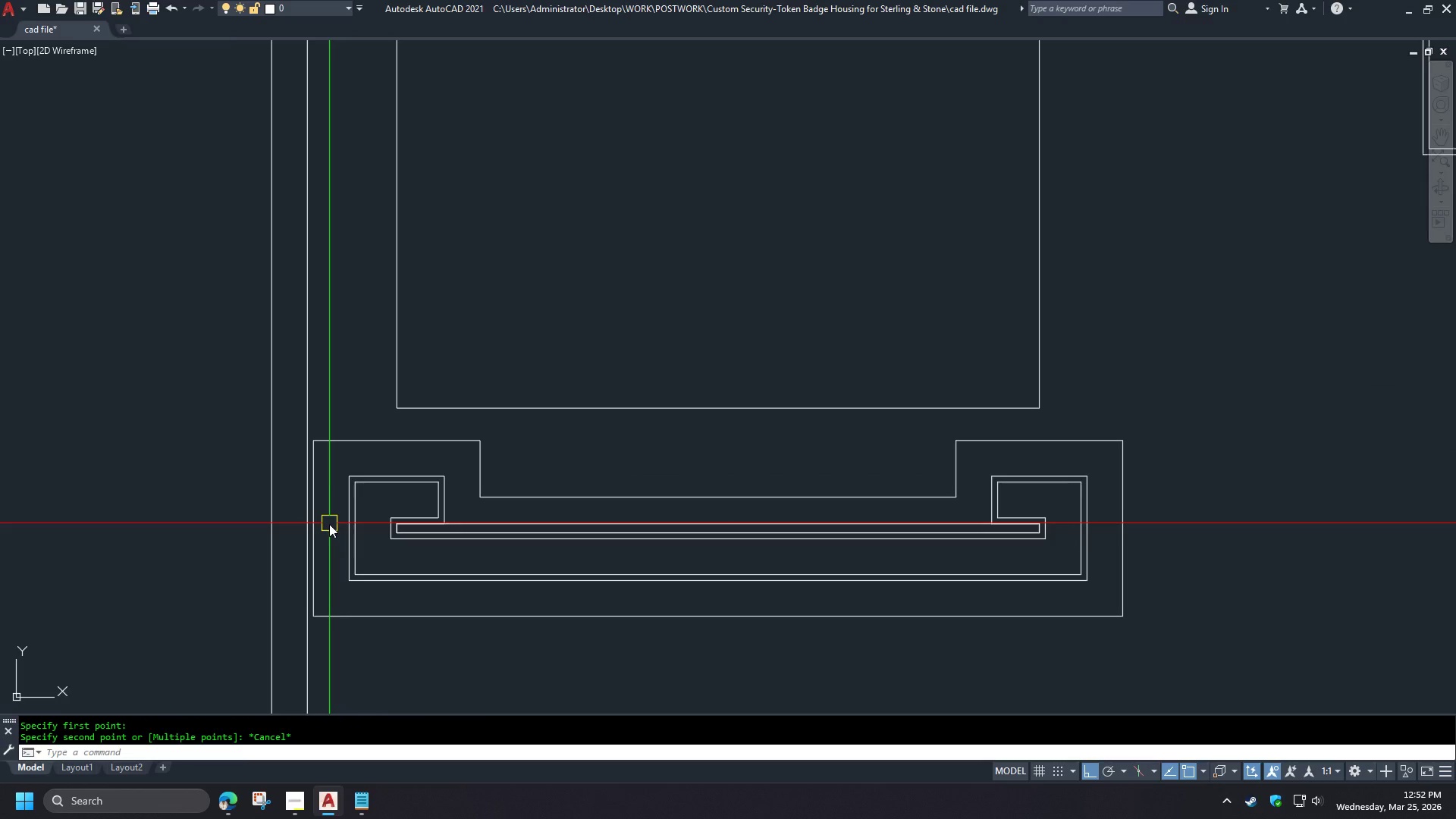 
scroll: coordinate [328, 515], scroll_direction: up, amount: 1.0
 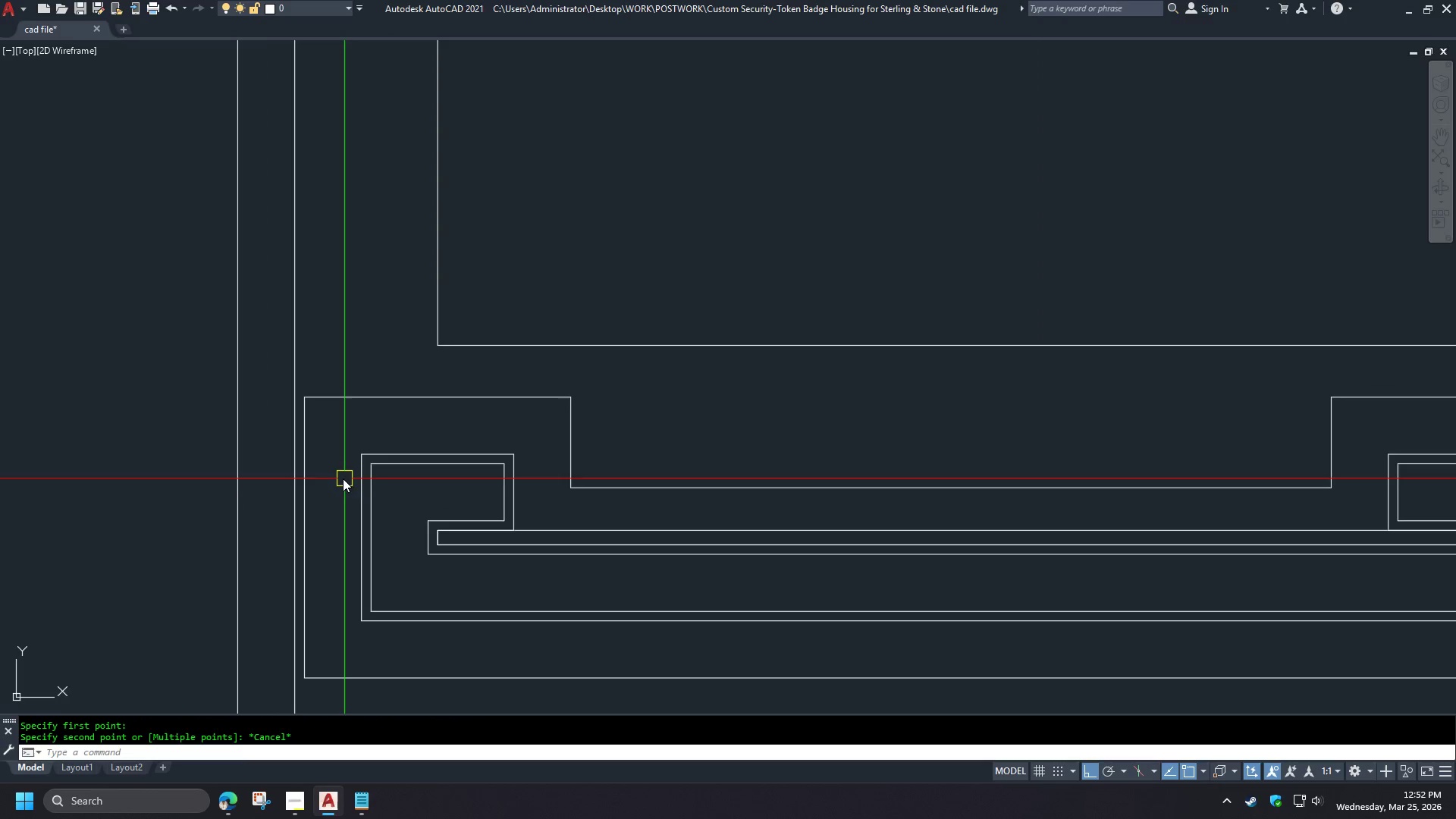 
scroll: coordinate [340, 474], scroll_direction: down, amount: 1.0
 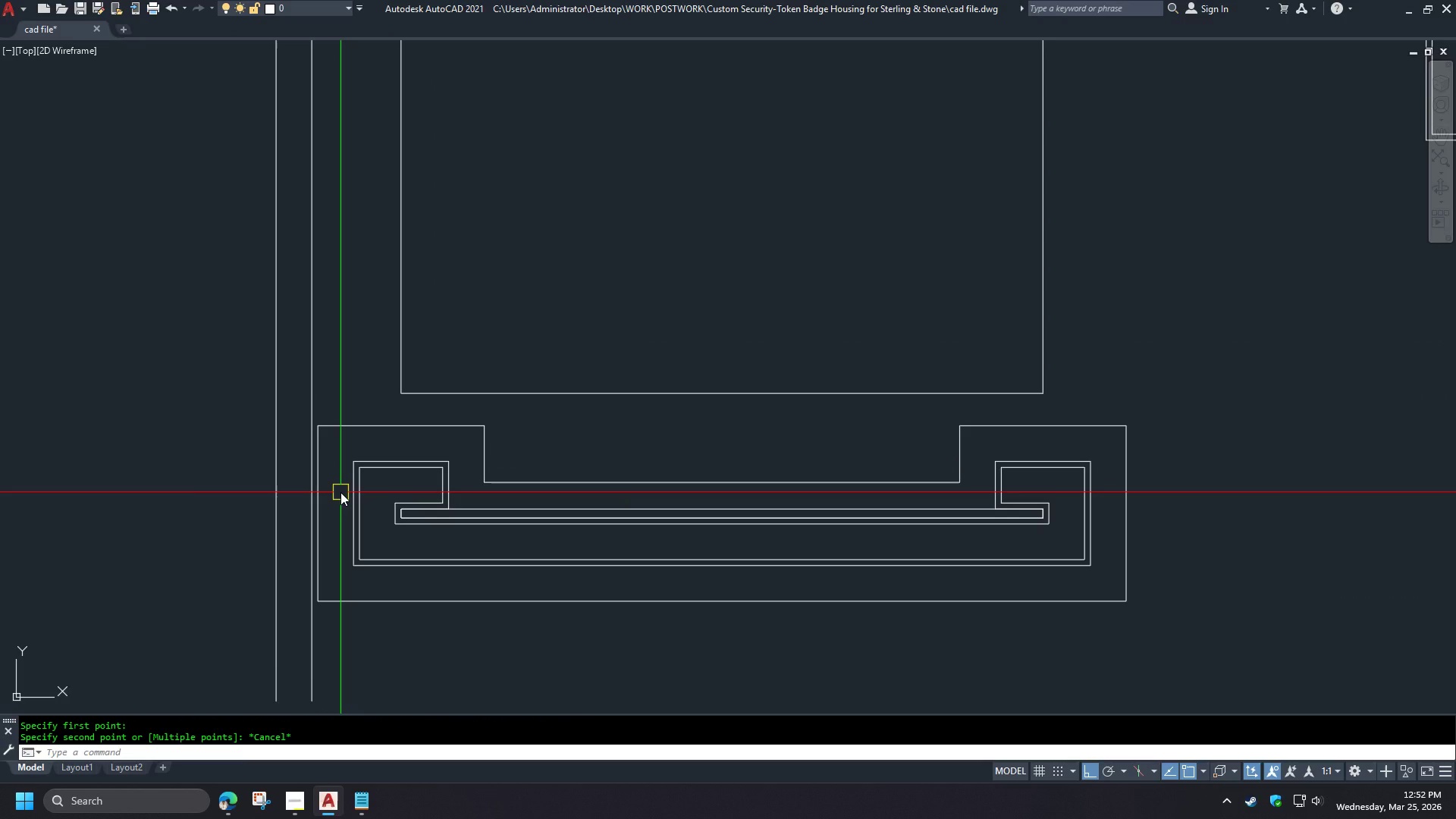 
scroll: coordinate [340, 492], scroll_direction: up, amount: 1.0
 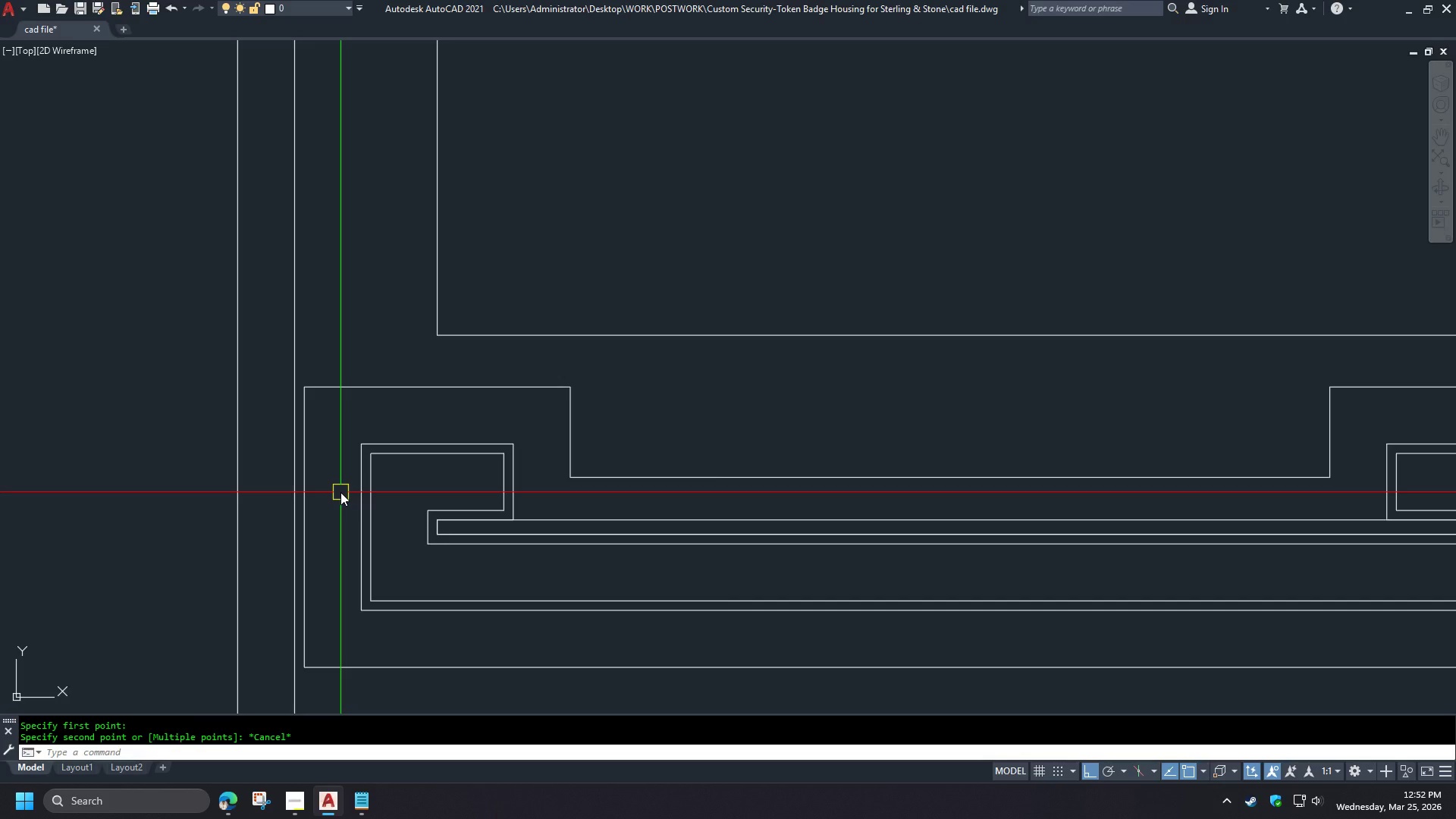 
scroll: coordinate [340, 492], scroll_direction: down, amount: 1.0
 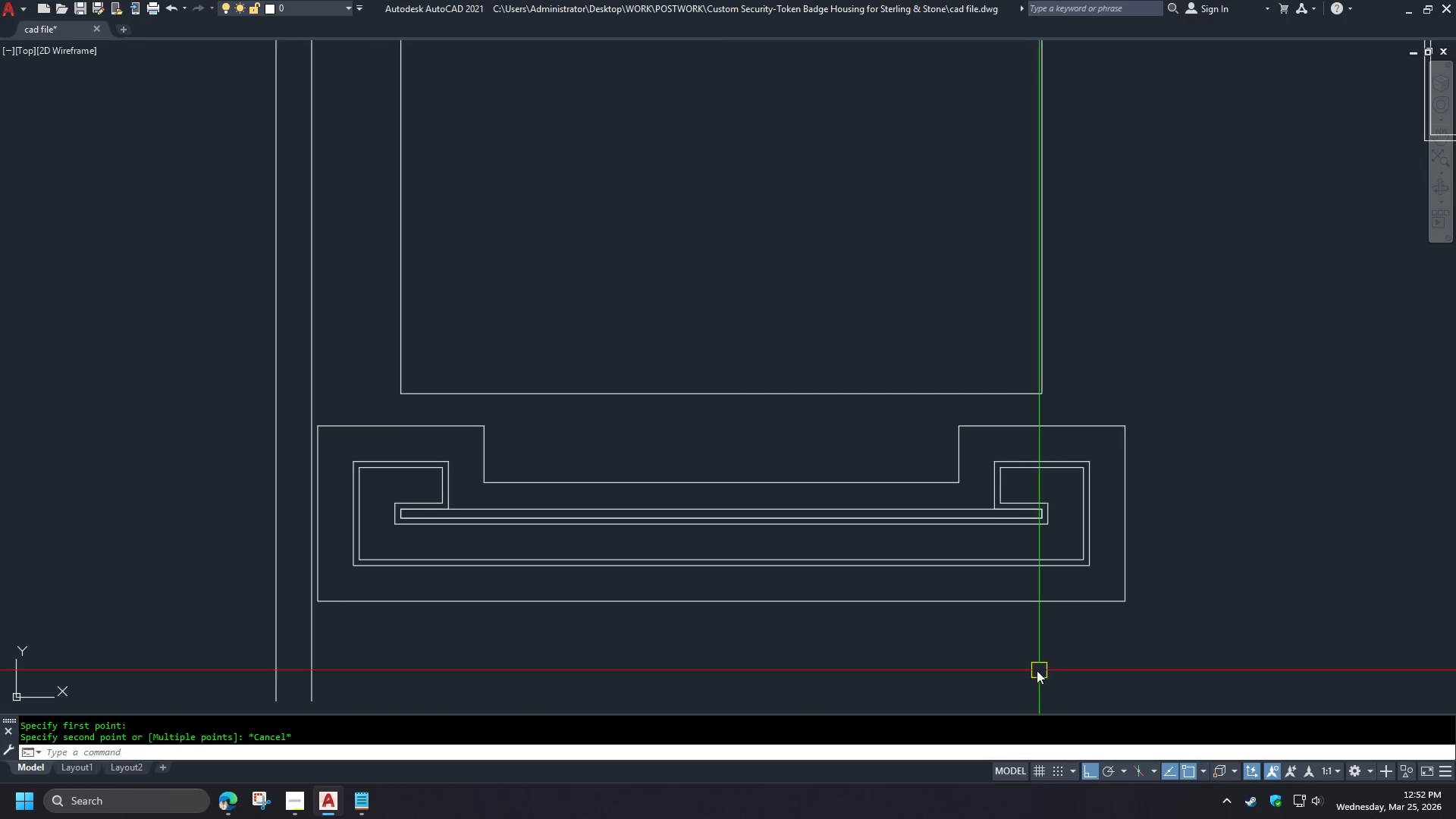 
scroll: coordinate [381, 519], scroll_direction: up, amount: 1.0
 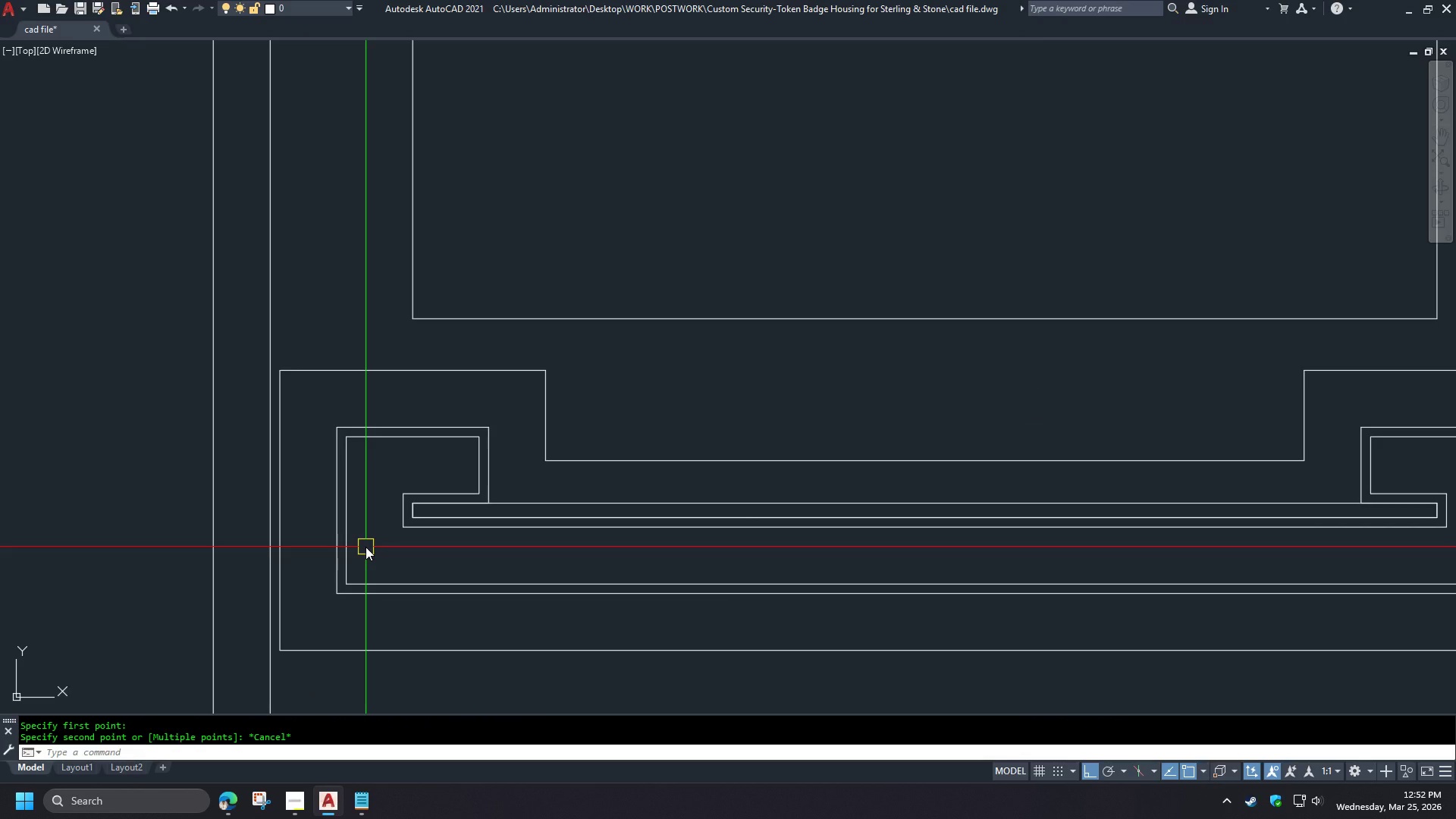 
wait(6.06)
 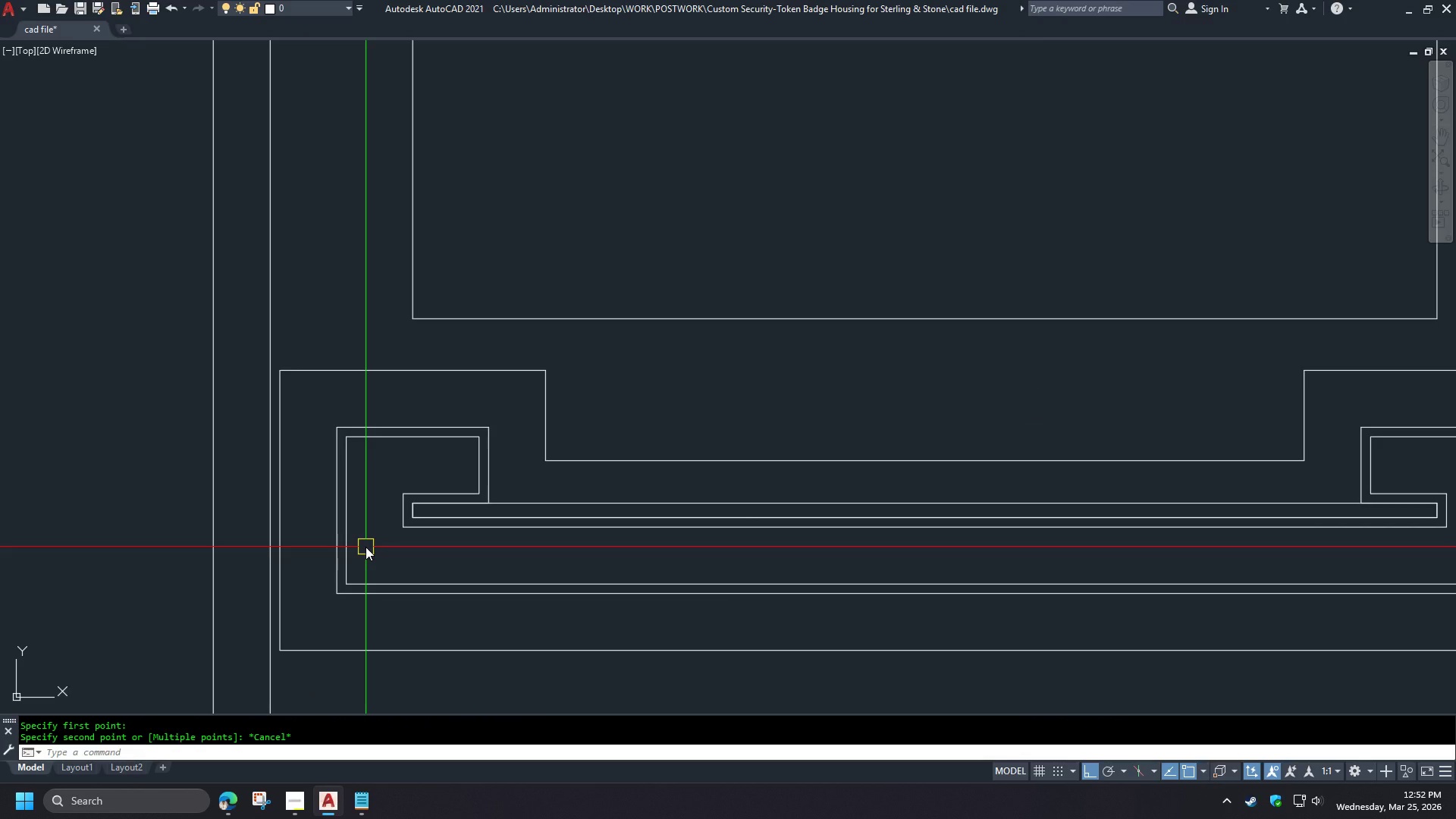 
type(di )
 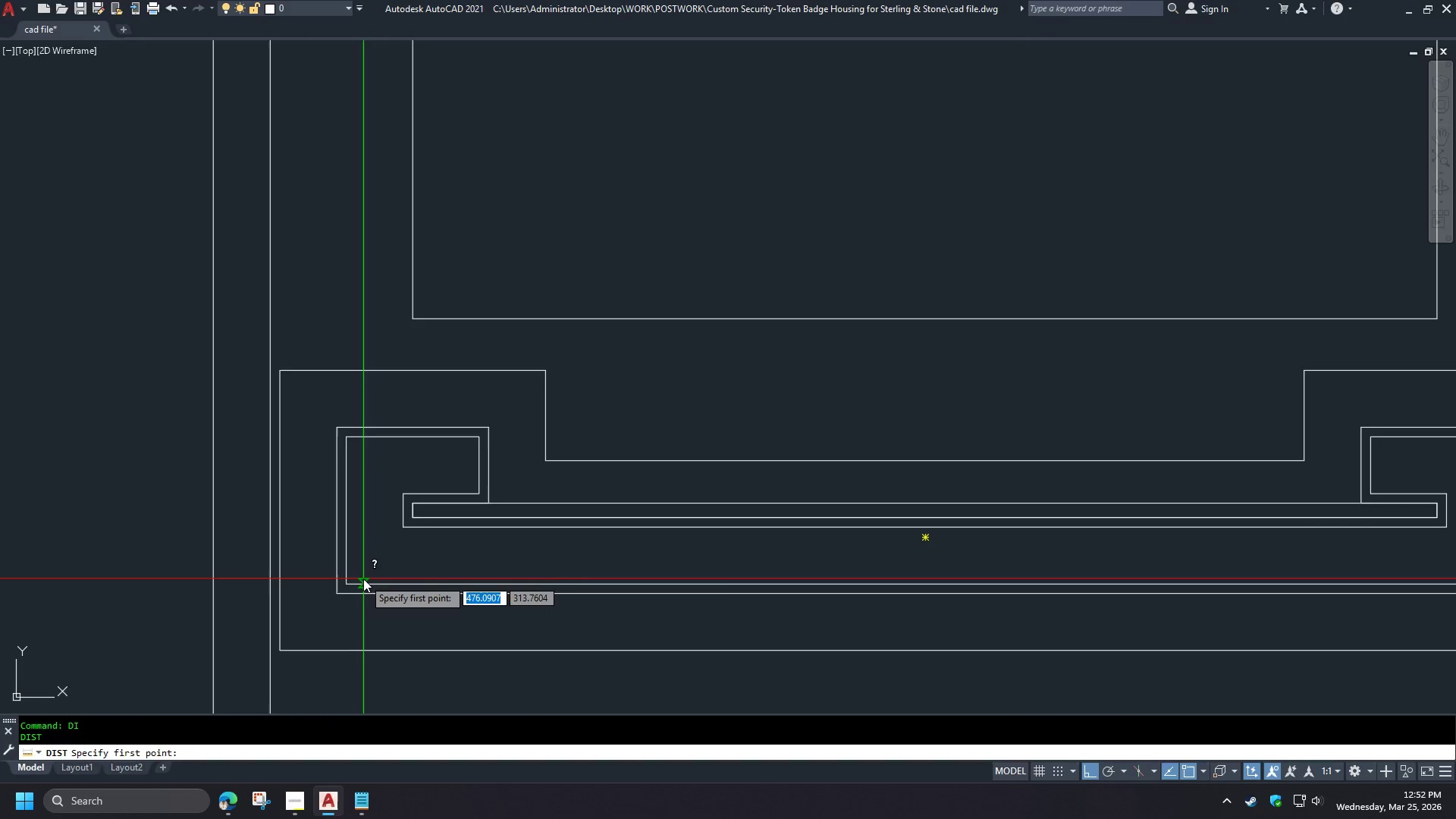 
left_click([363, 579])
 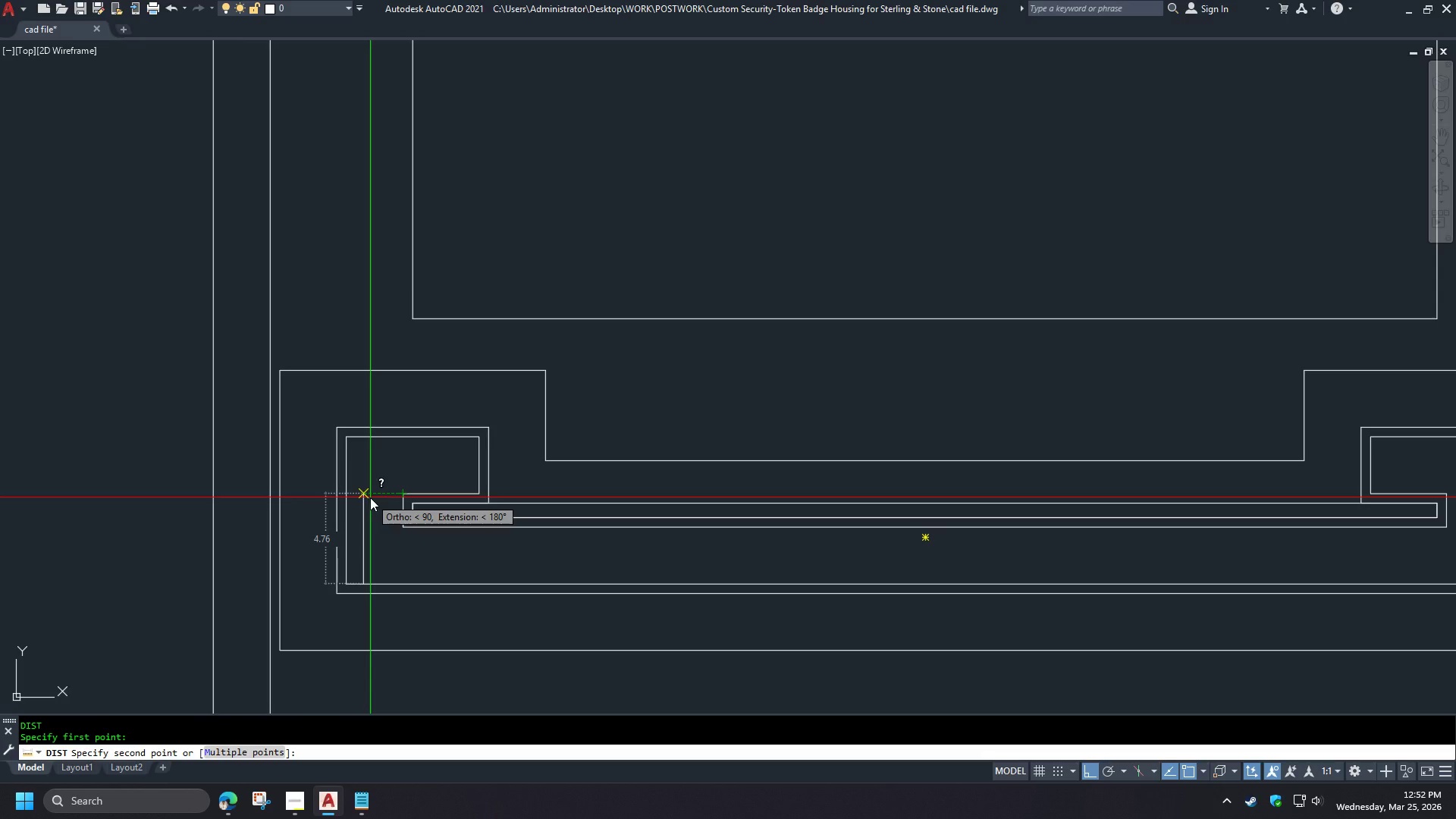 
wait(16.17)
 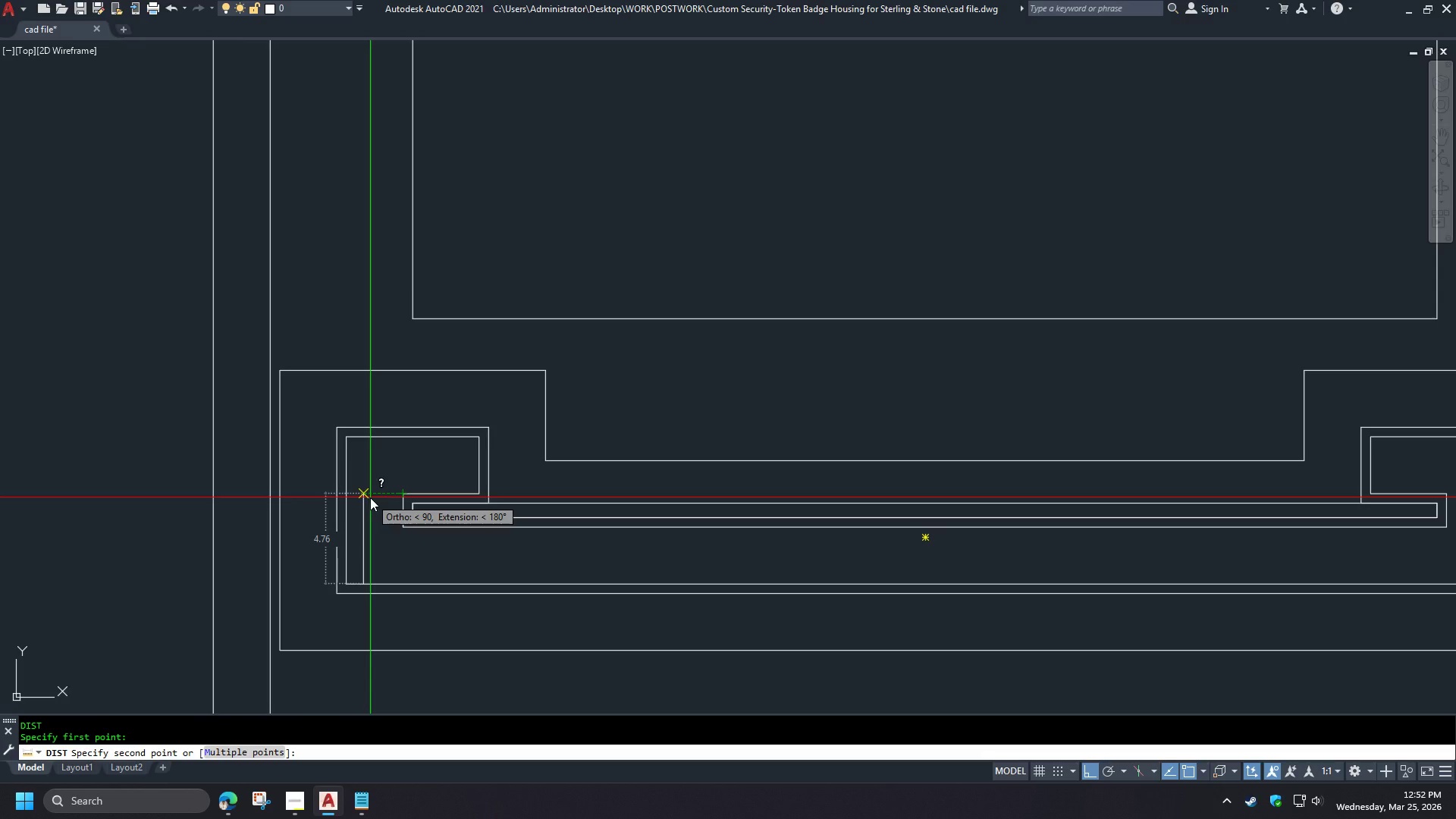 
key(Escape)
 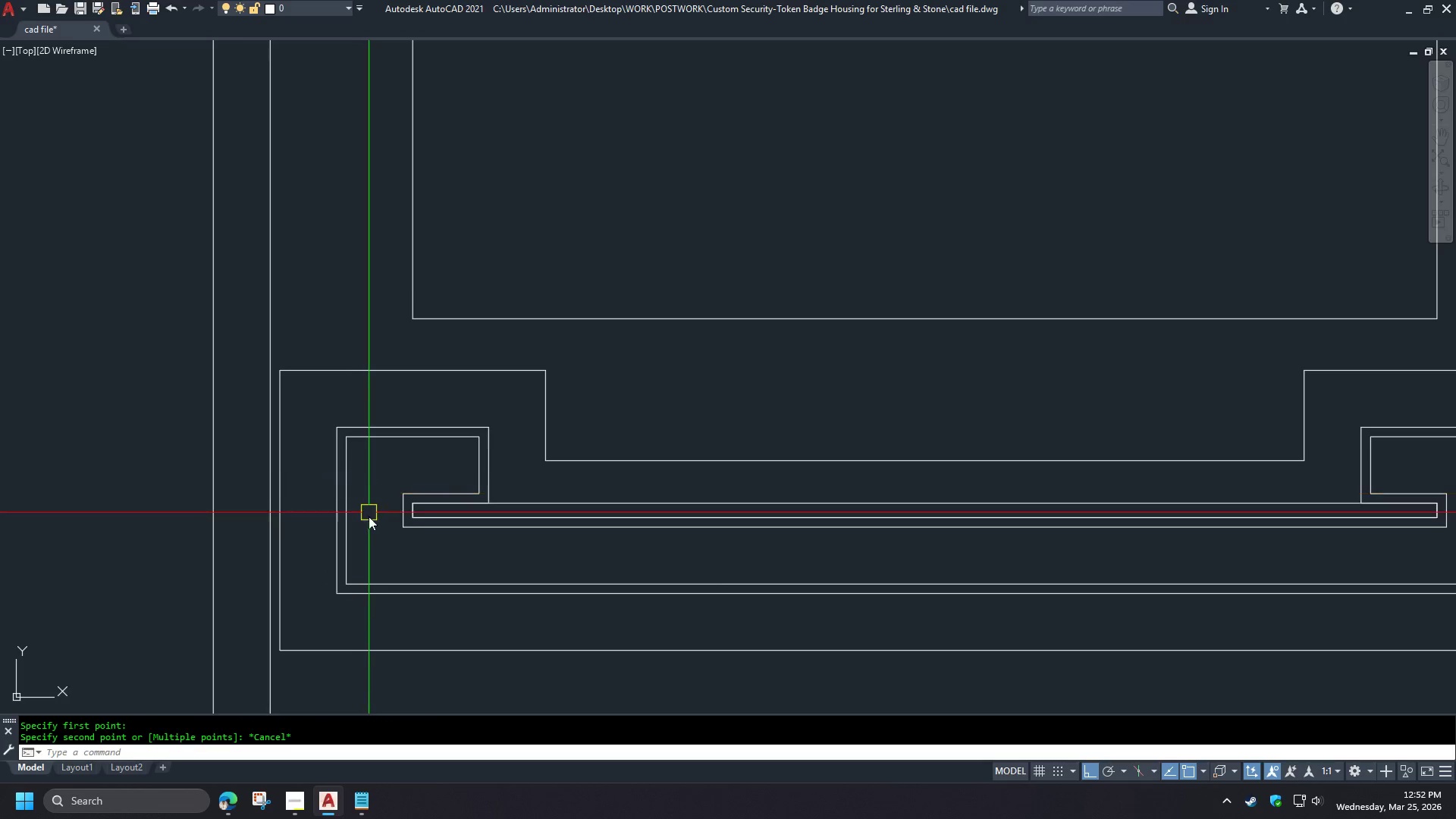 
key(L)
 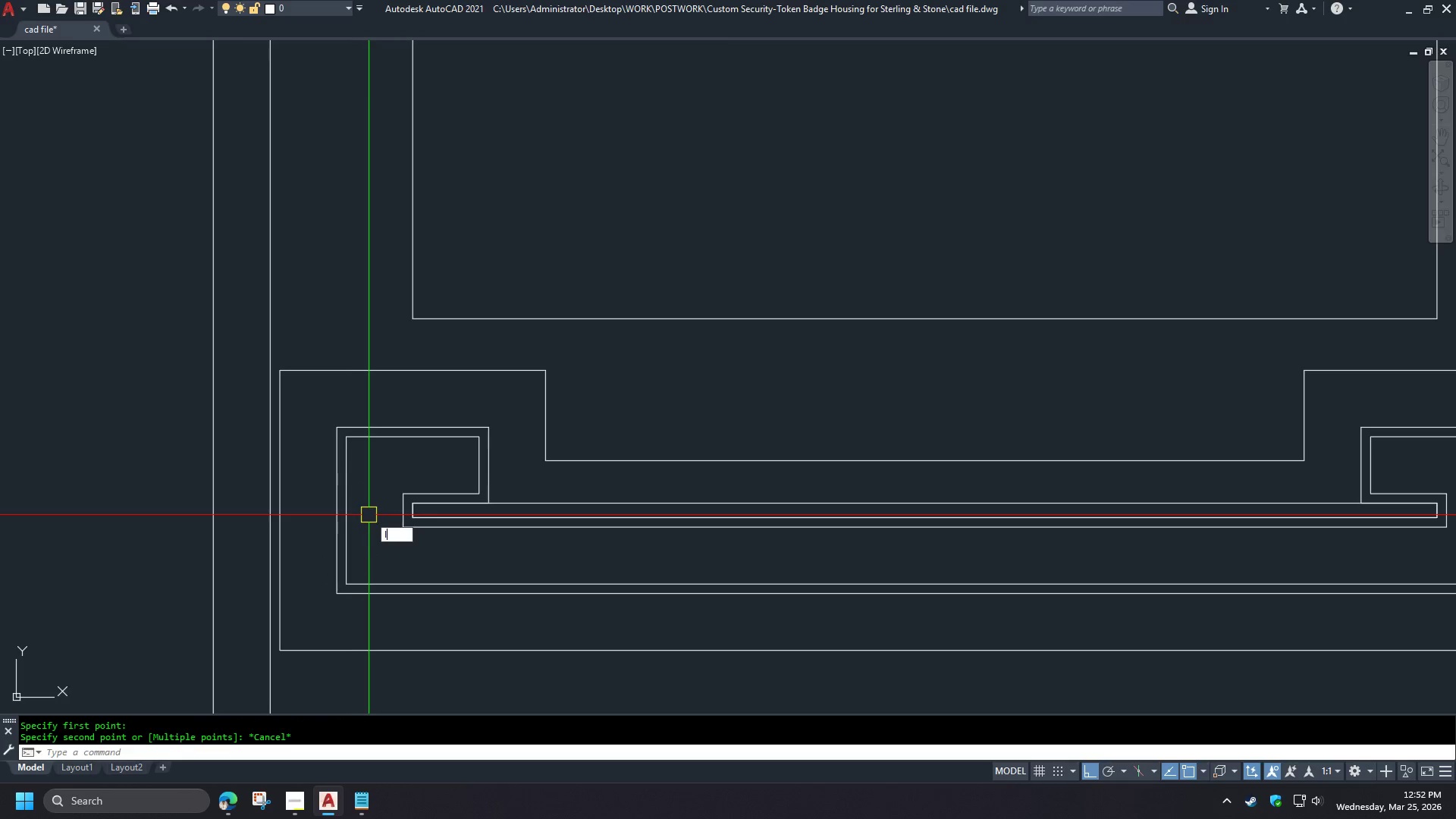 
key(Space)
 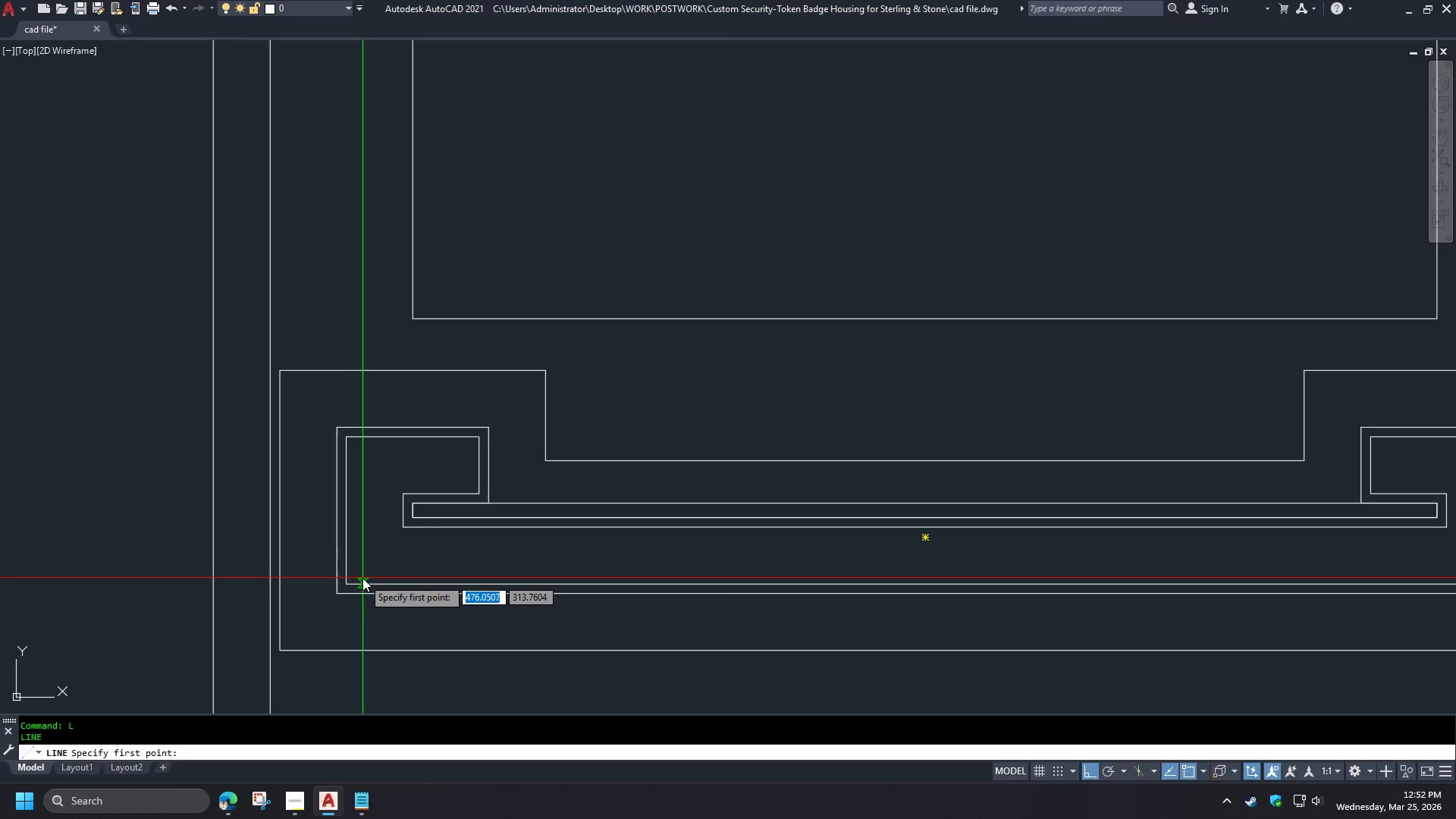 
left_click([362, 579])
 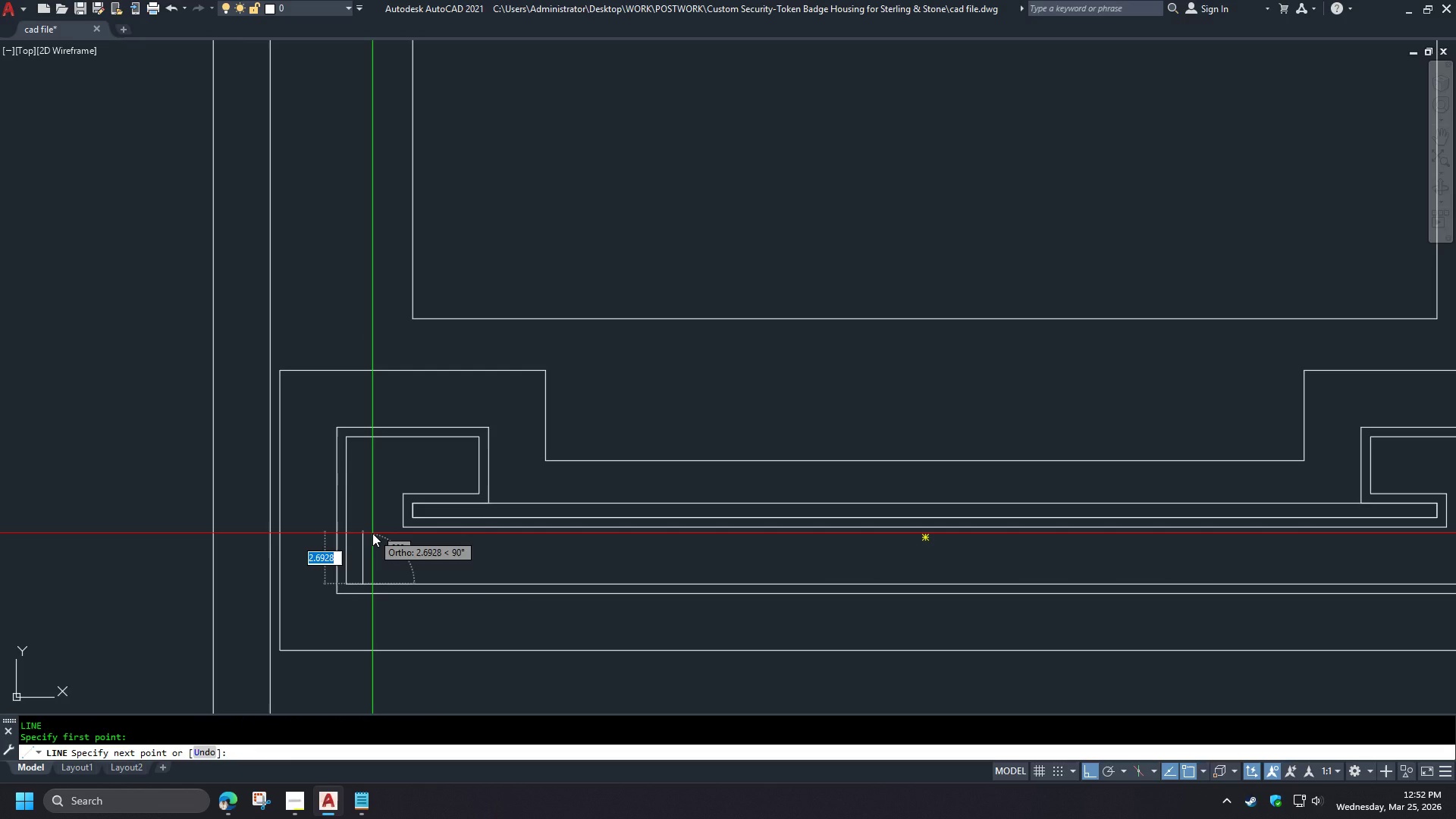 
key(4)
 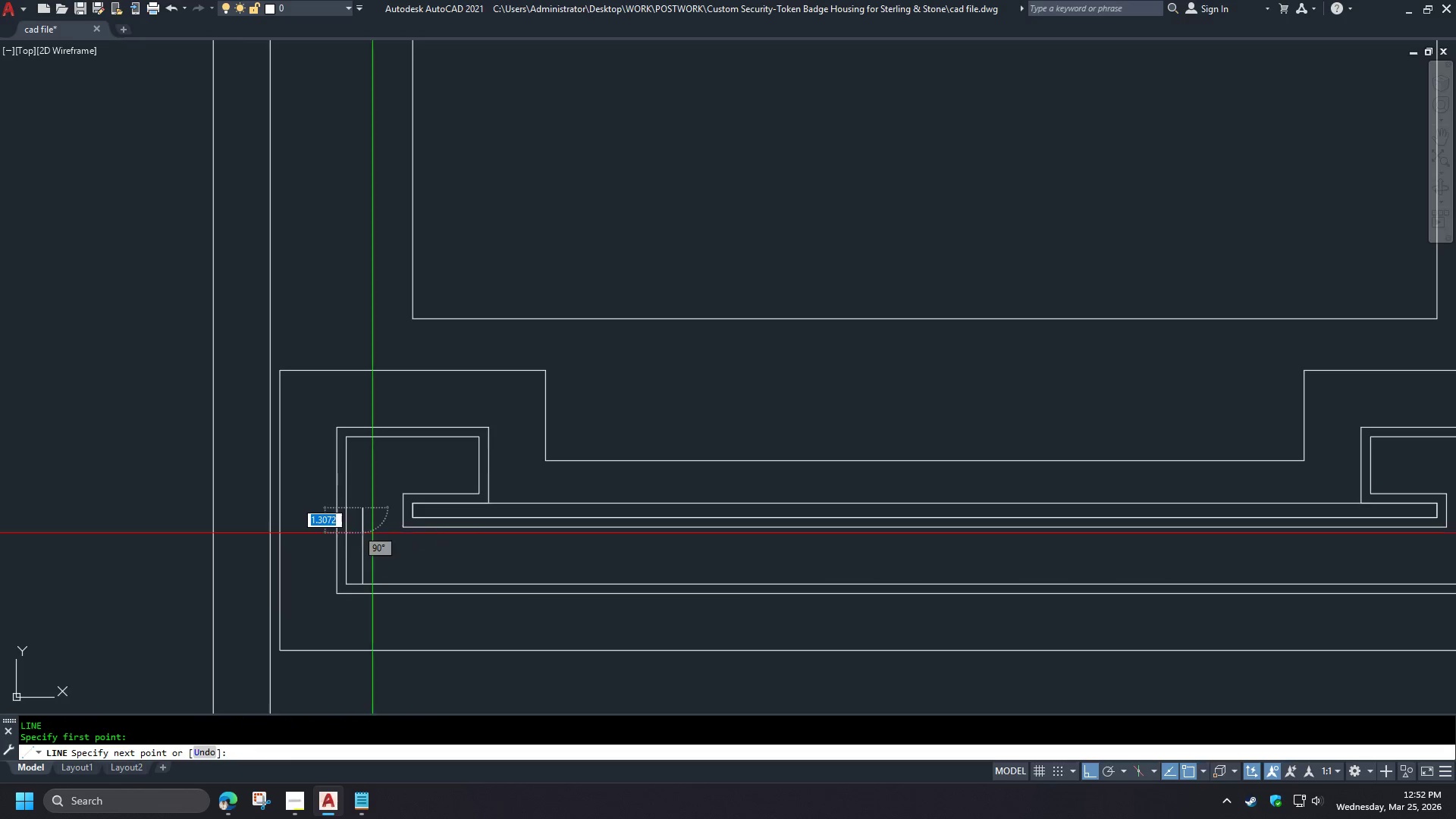 
key(Space)
 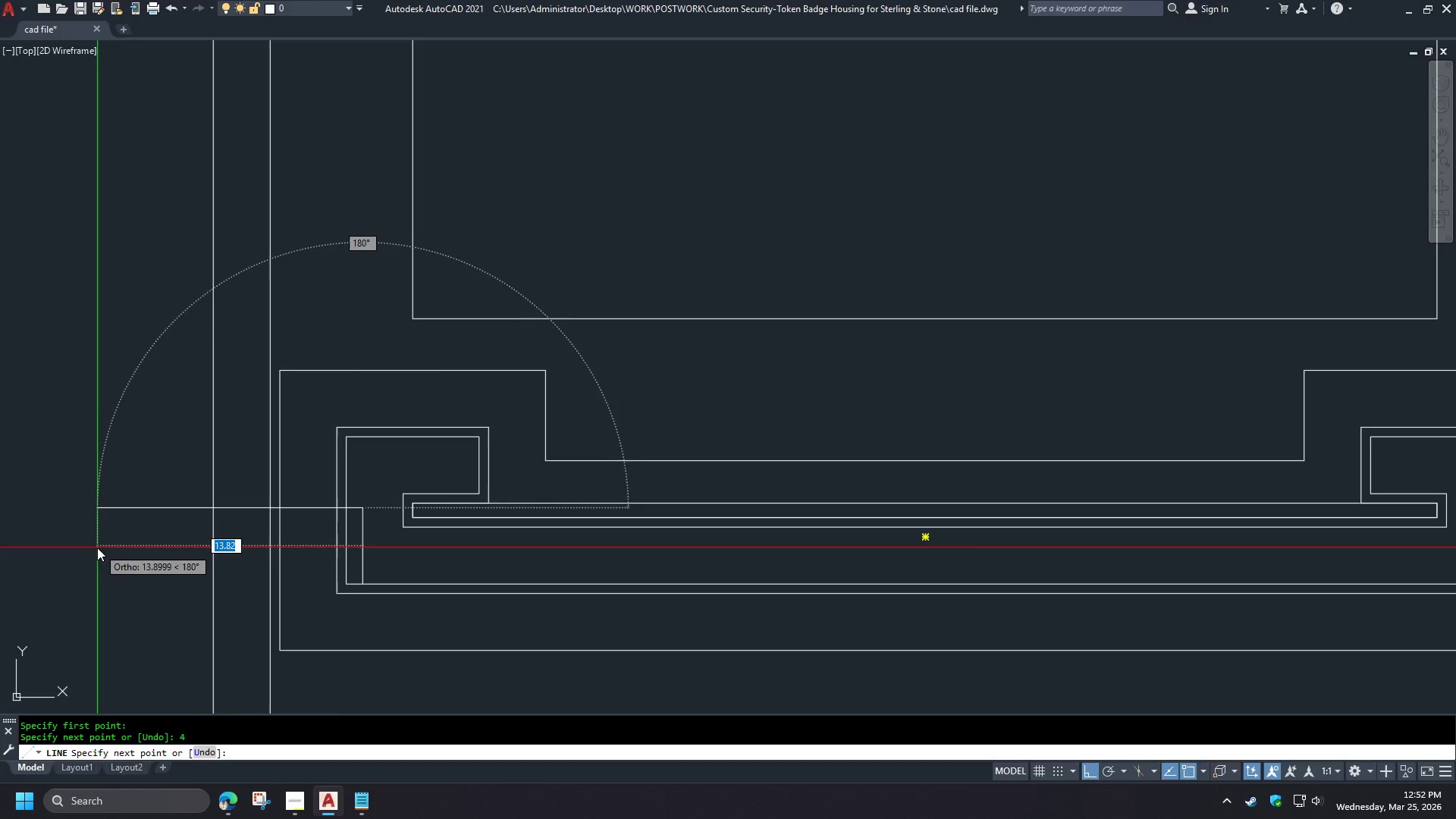 
left_click([80, 552])
 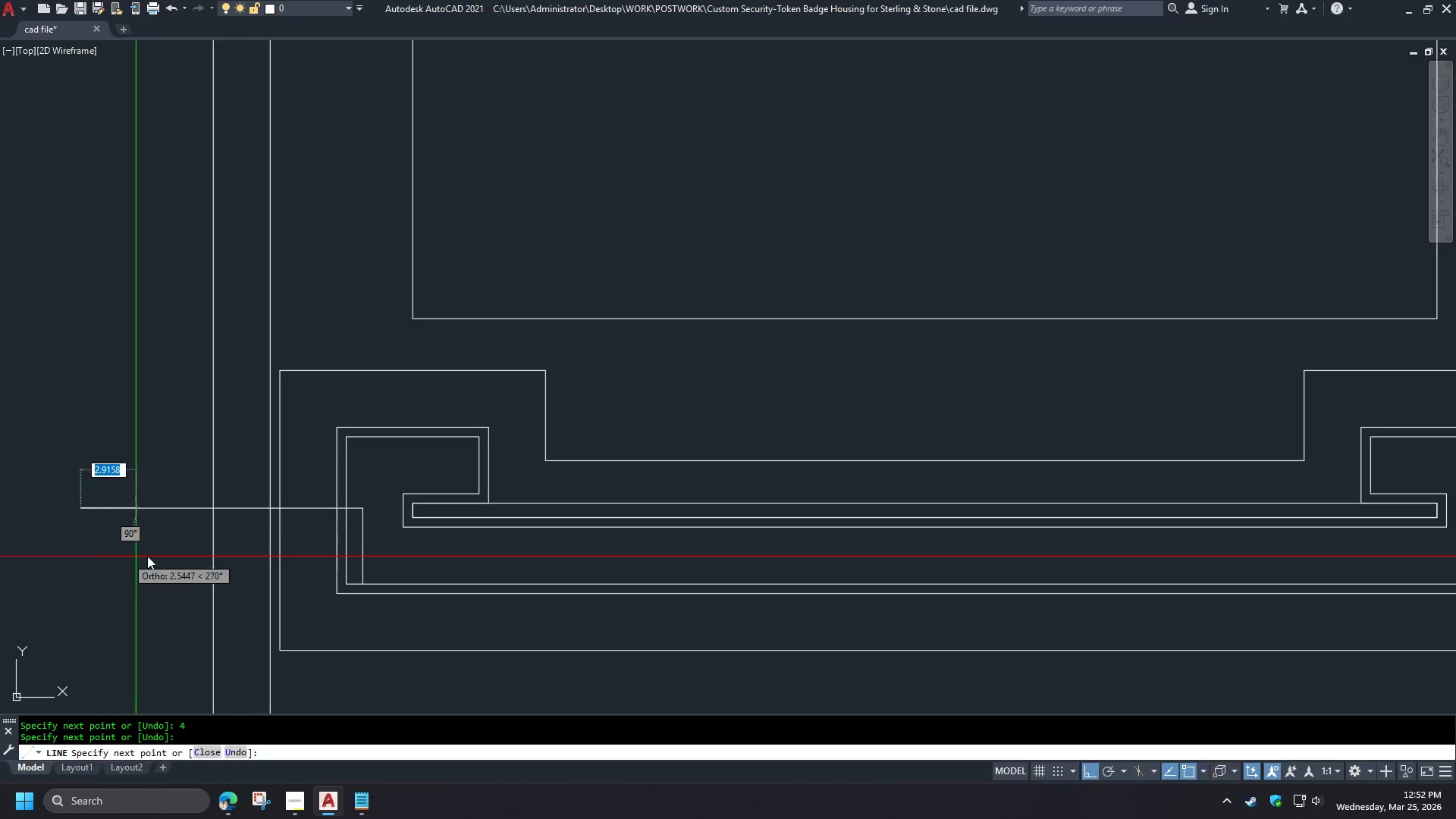 
key(Space)
 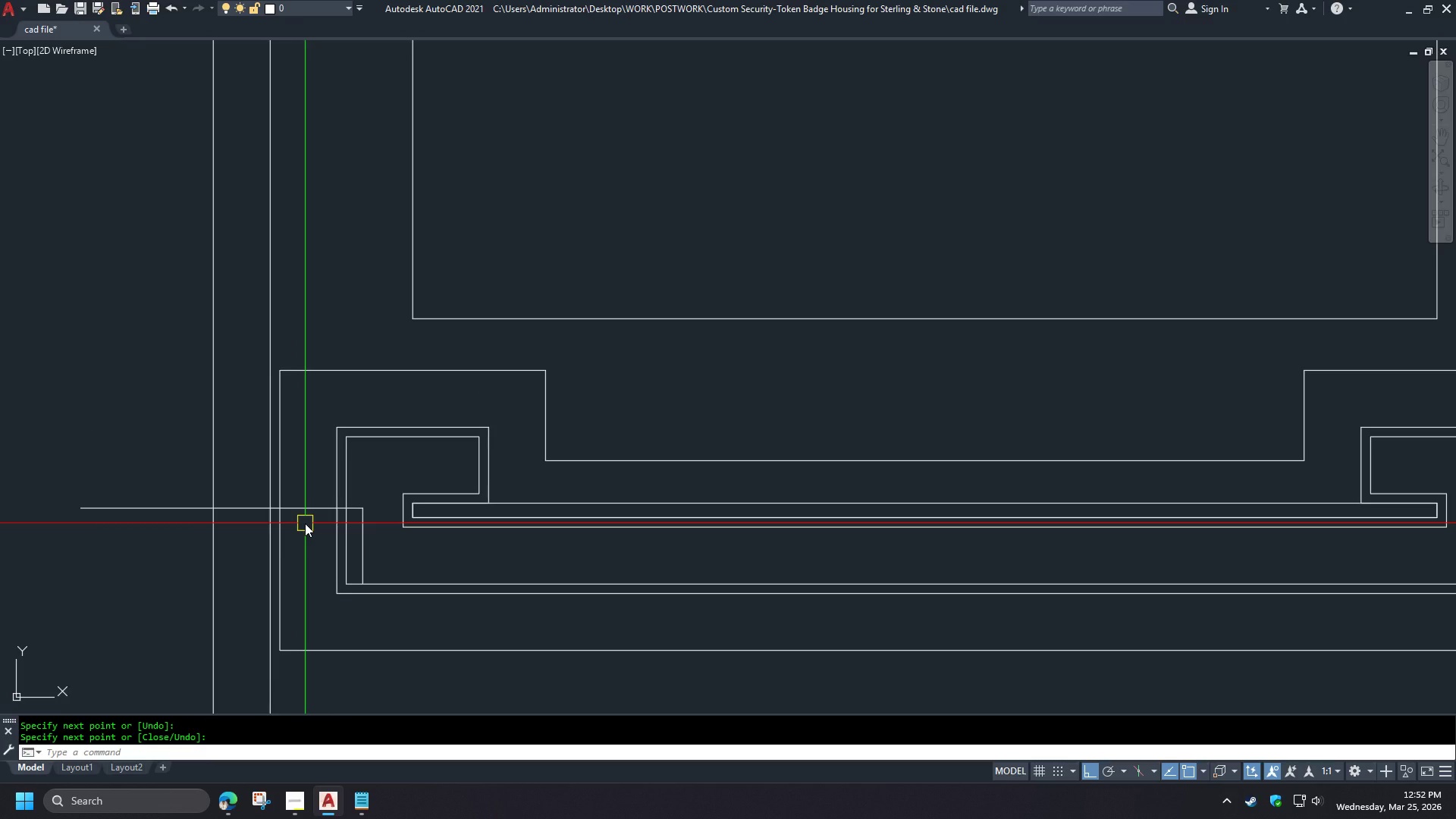 
key(O)
 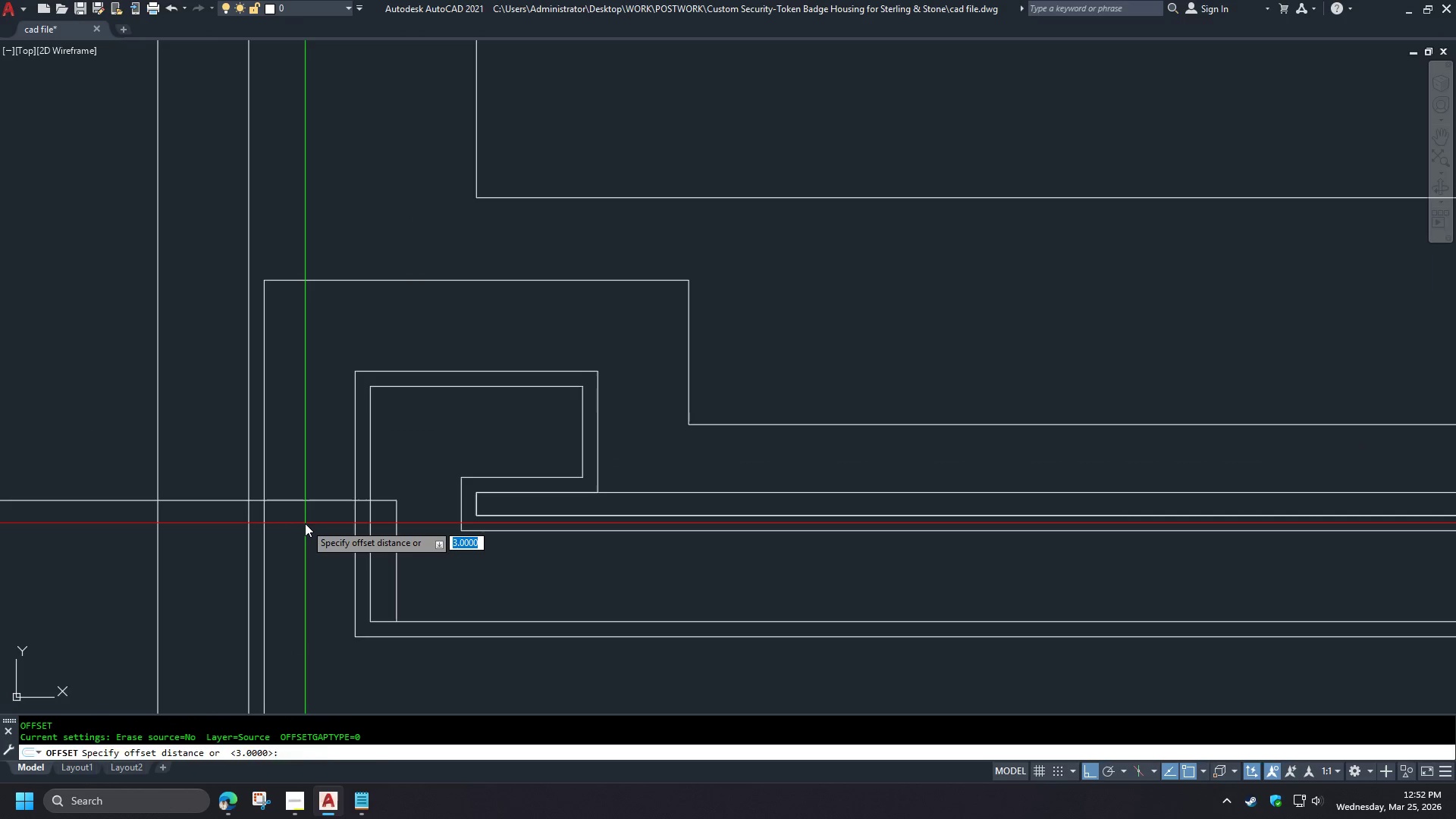 
key(Space)
 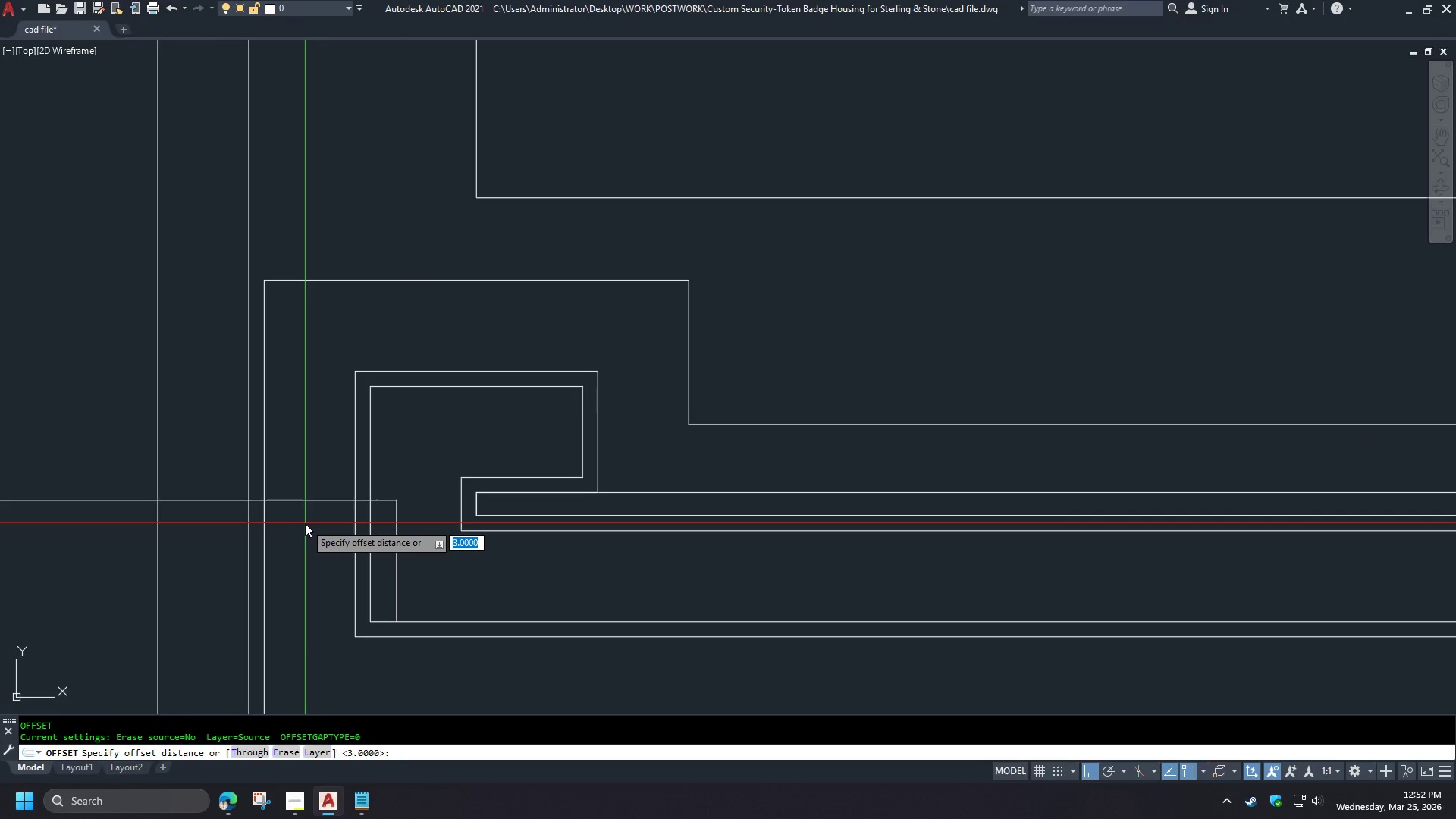 
key(NumpadDecimal)
 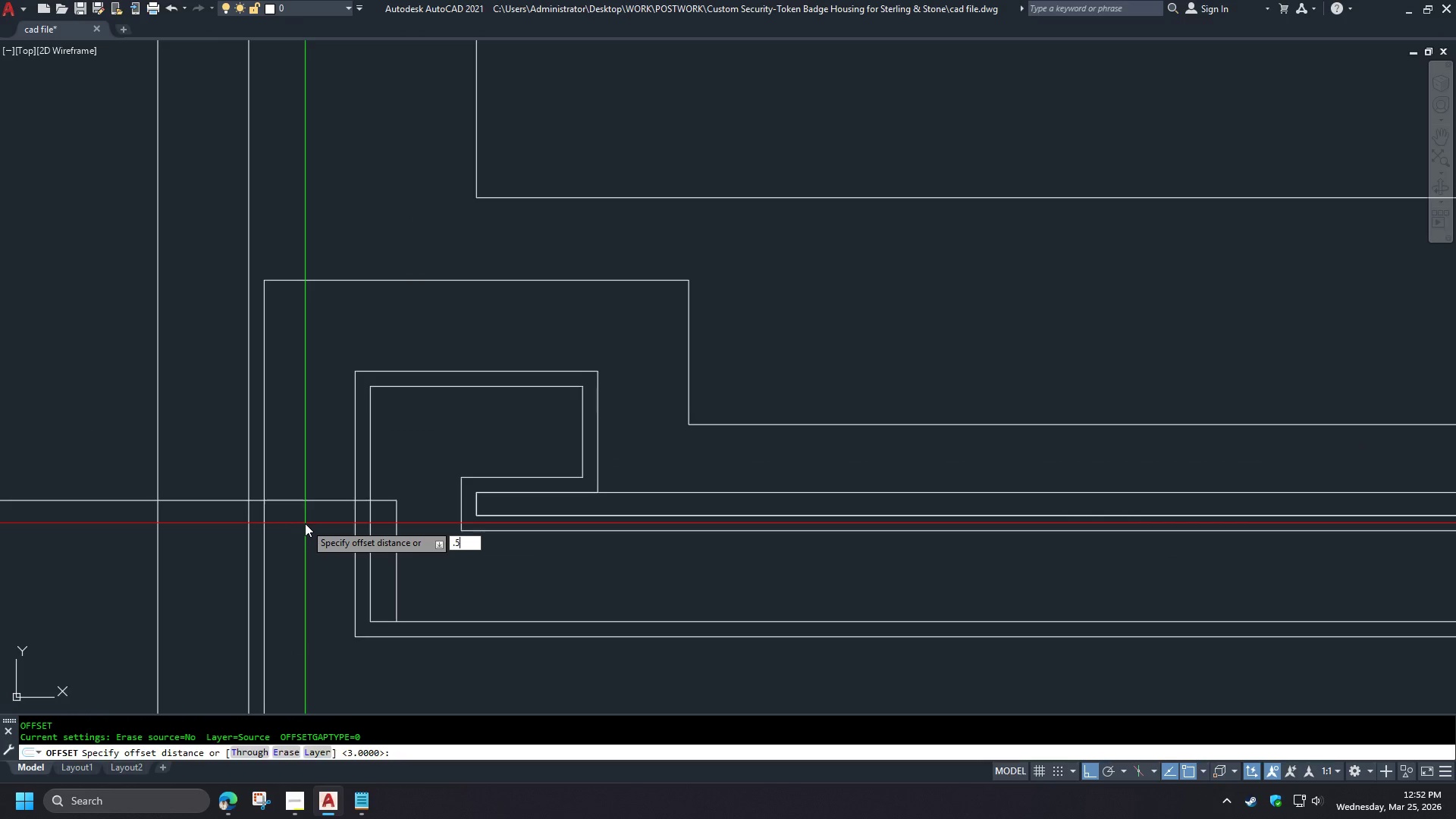 
key(Numpad5)
 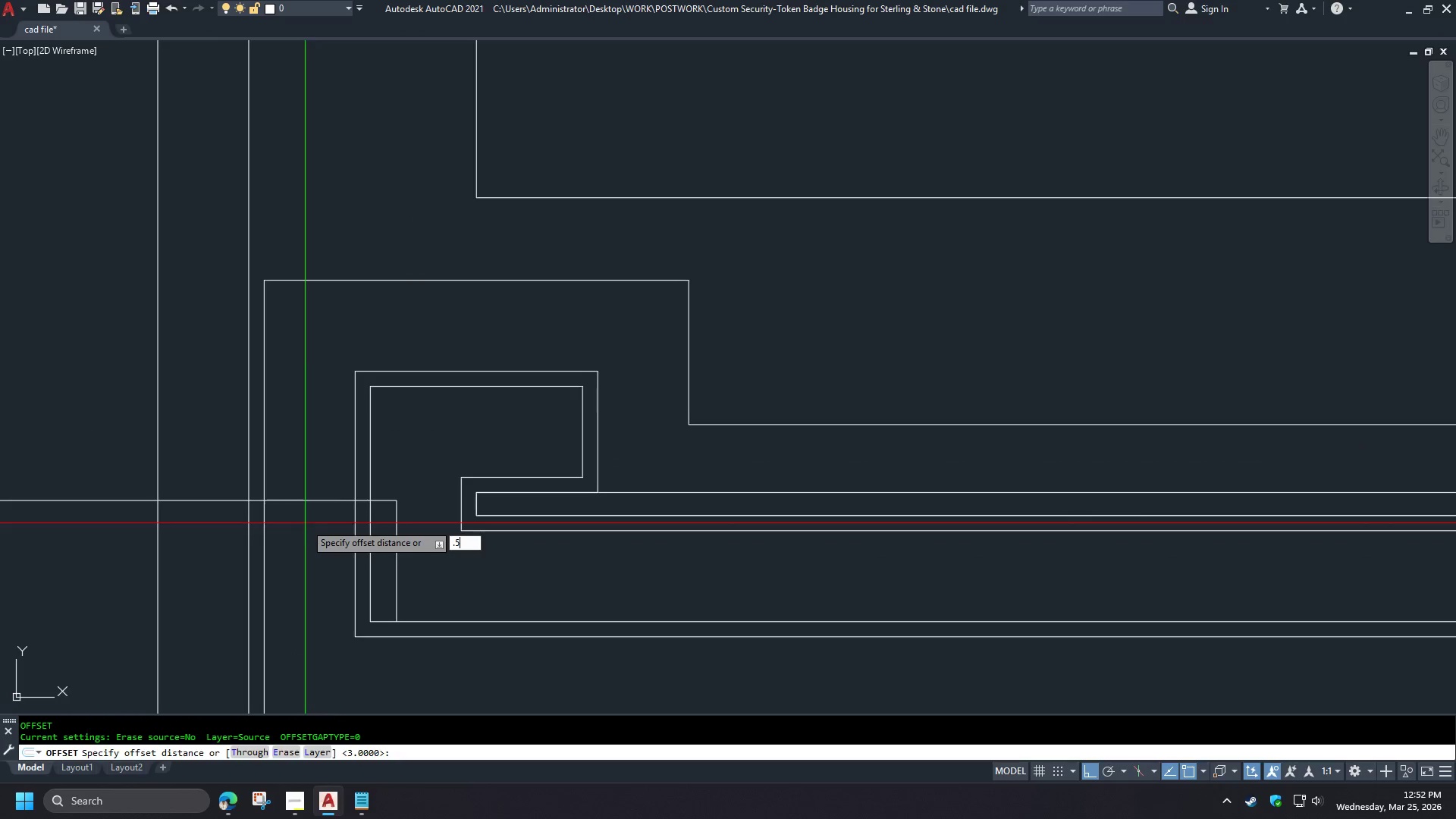 
key(NumpadEnter)
 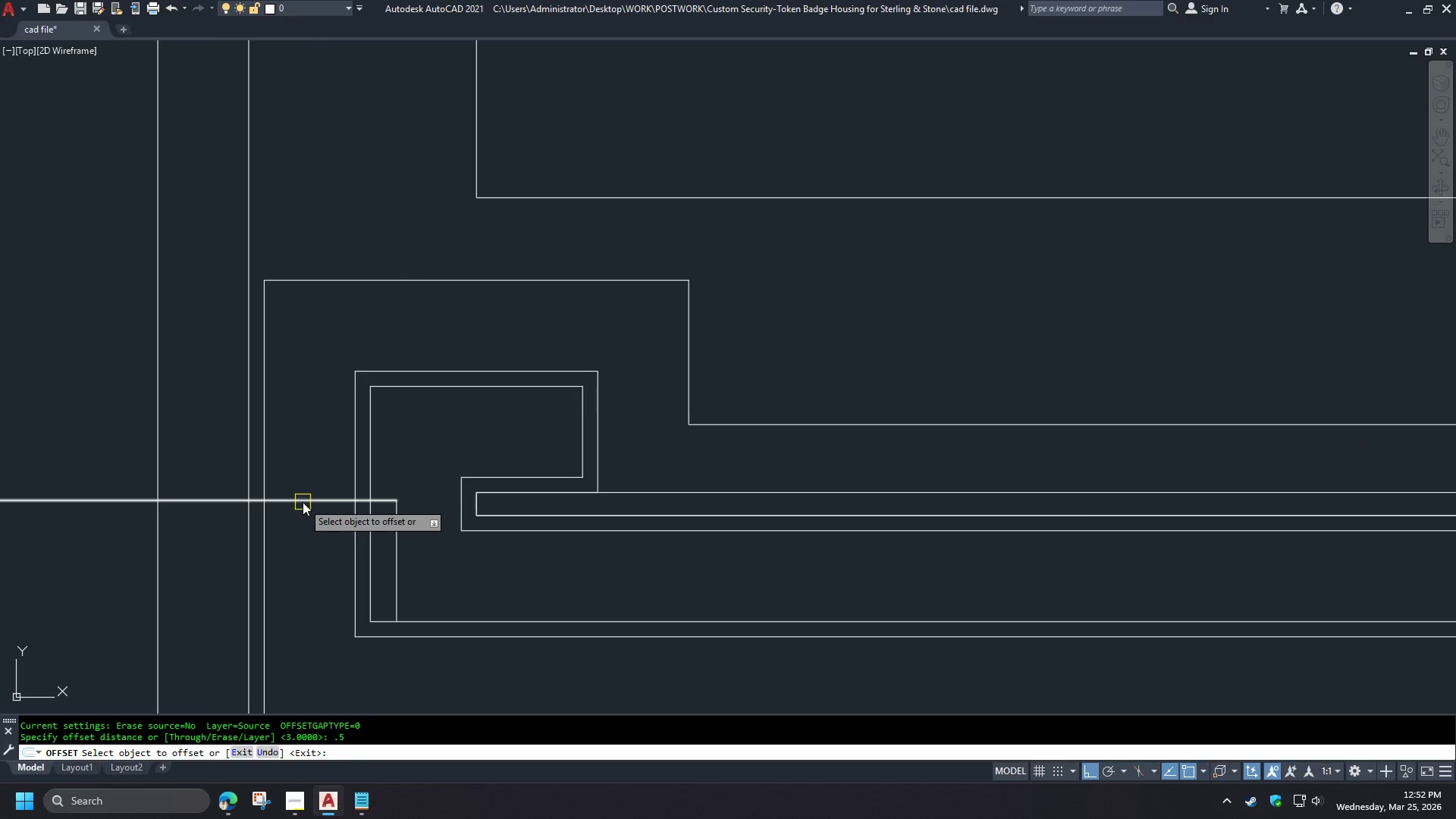 
scroll: coordinate [305, 523], scroll_direction: up, amount: 1.0
 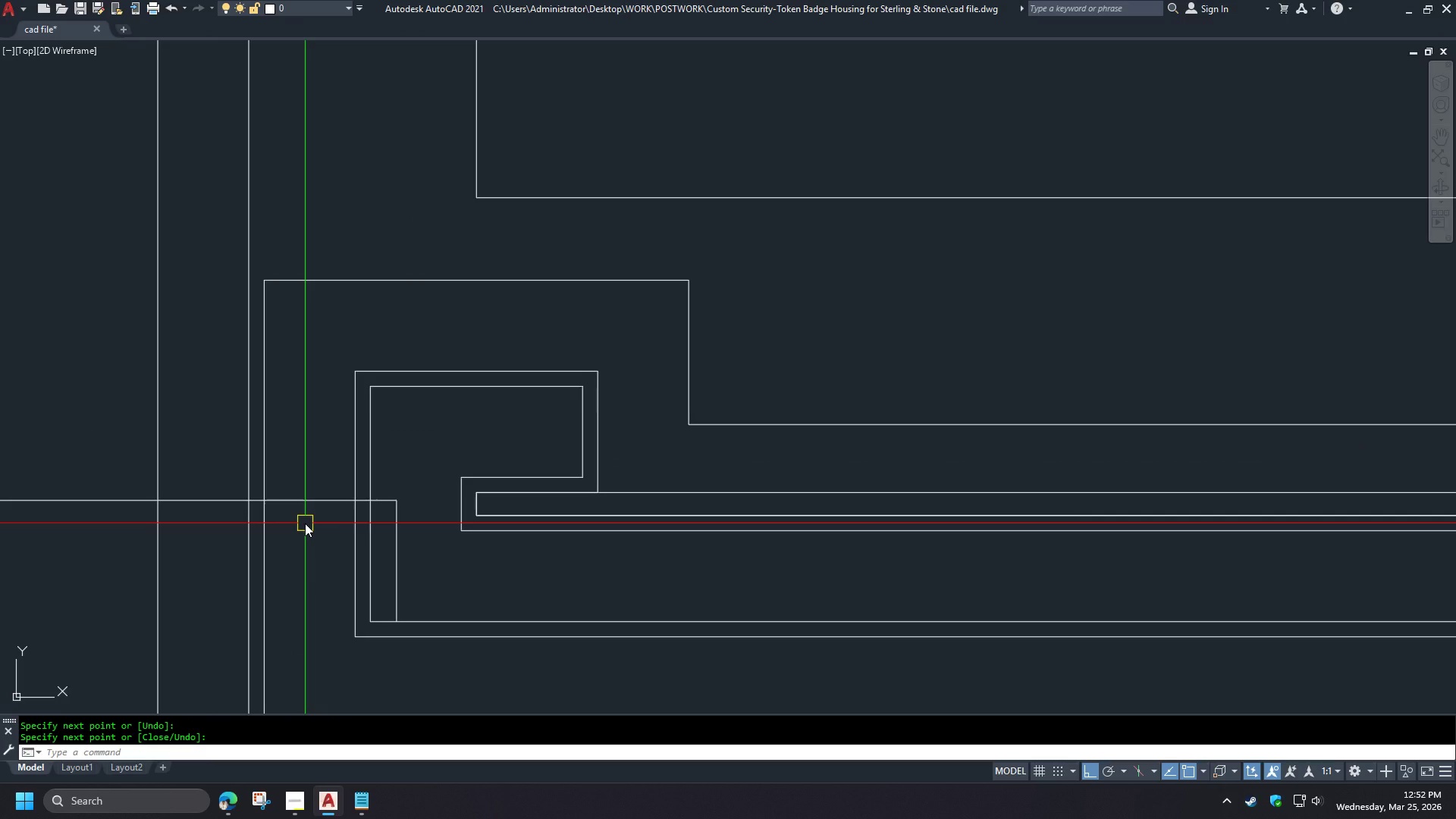 
left_click_drag(start_coordinate=[303, 502], to_coordinate=[303, 497])
 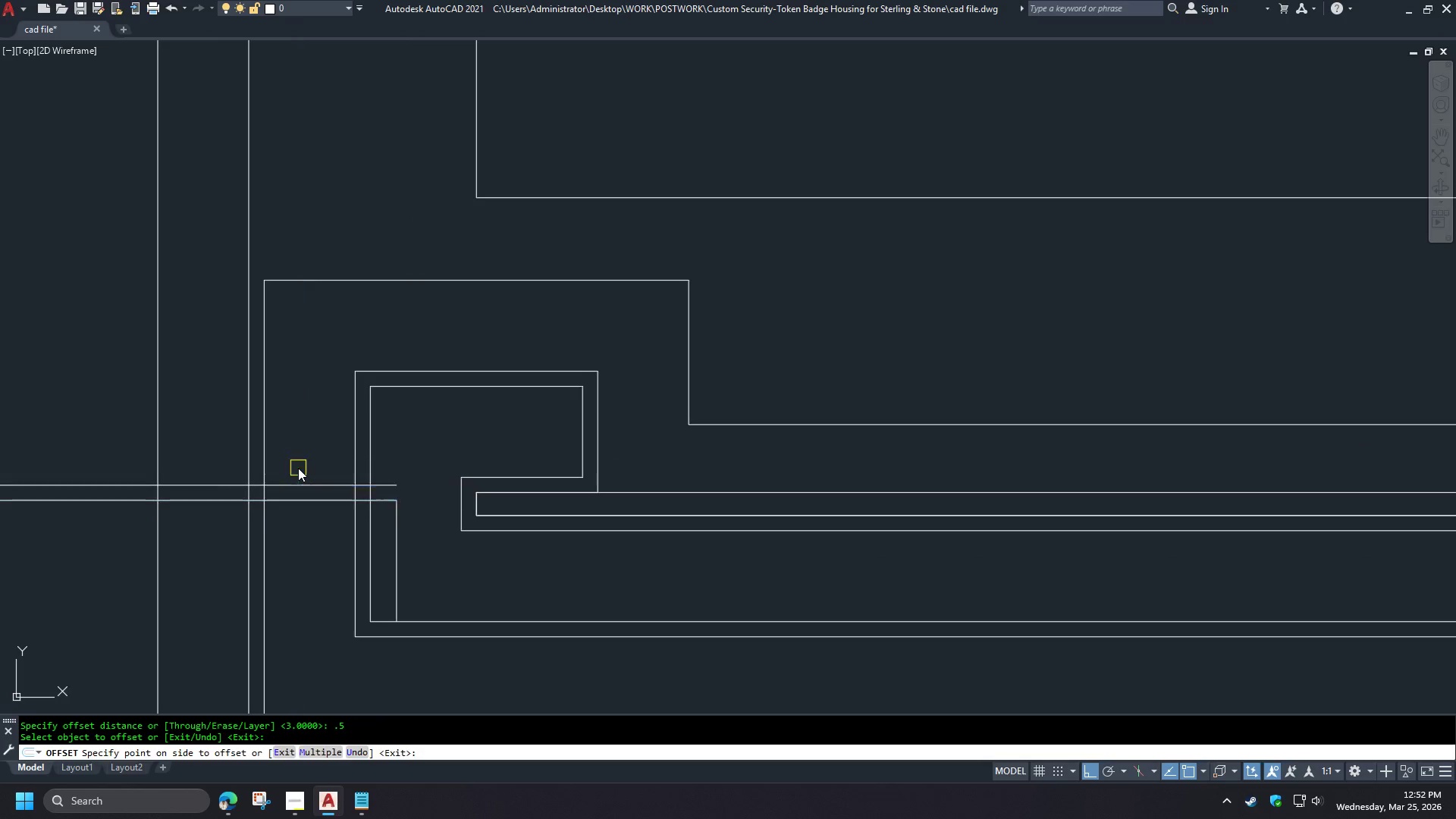 
double_click([298, 468])
 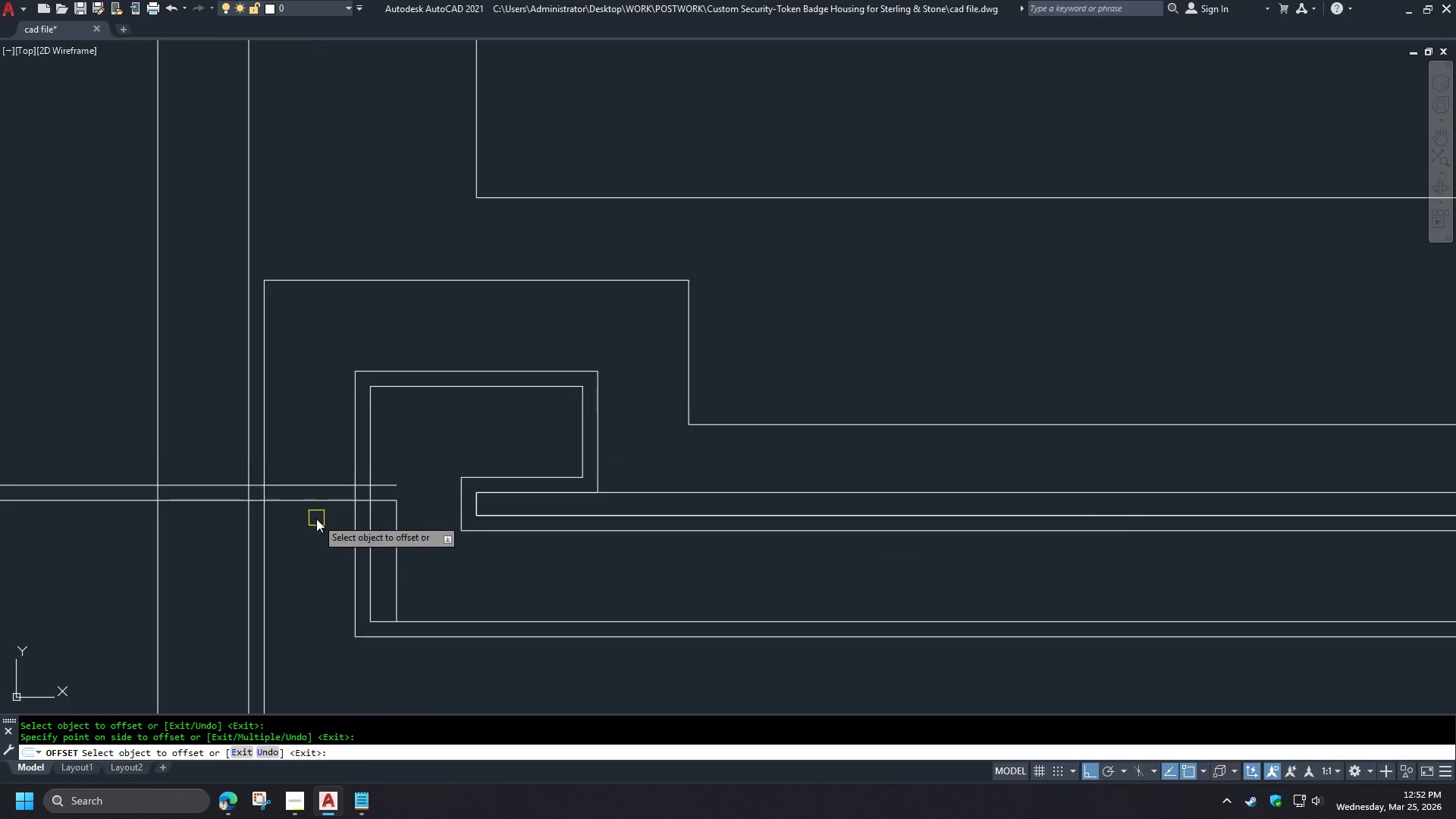 
key(Space)
 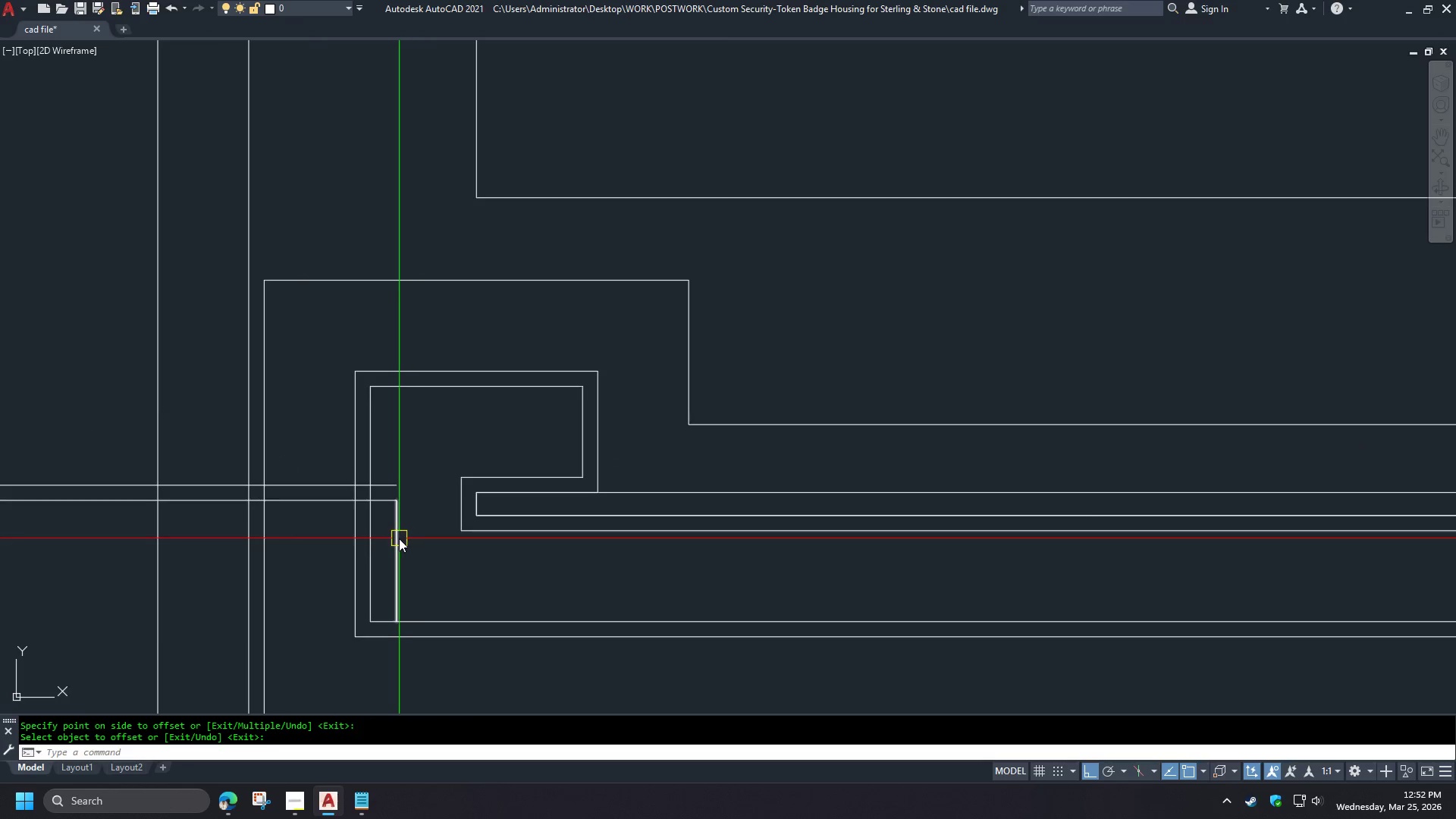 
left_click([399, 538])
 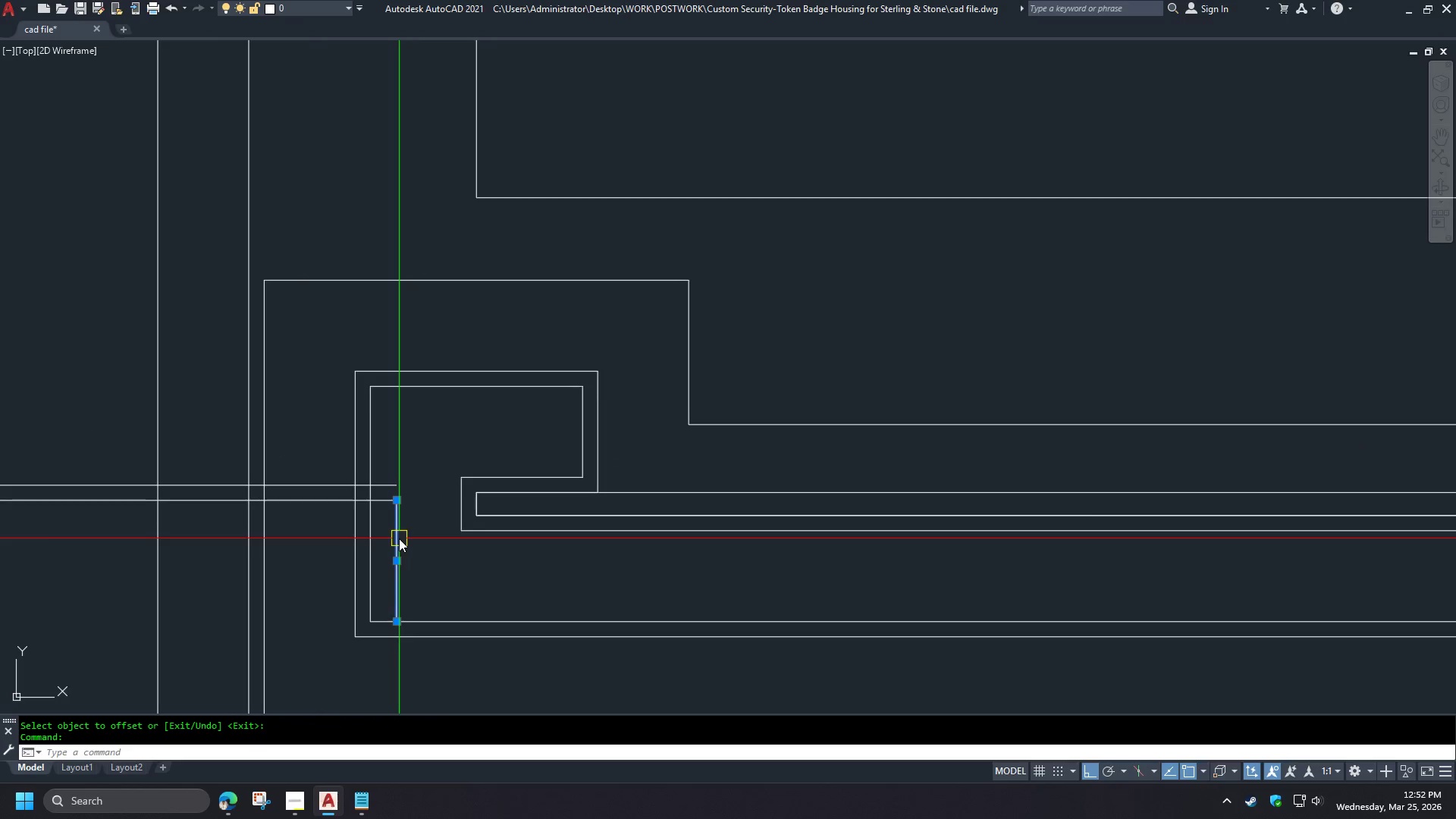 
key(E)
 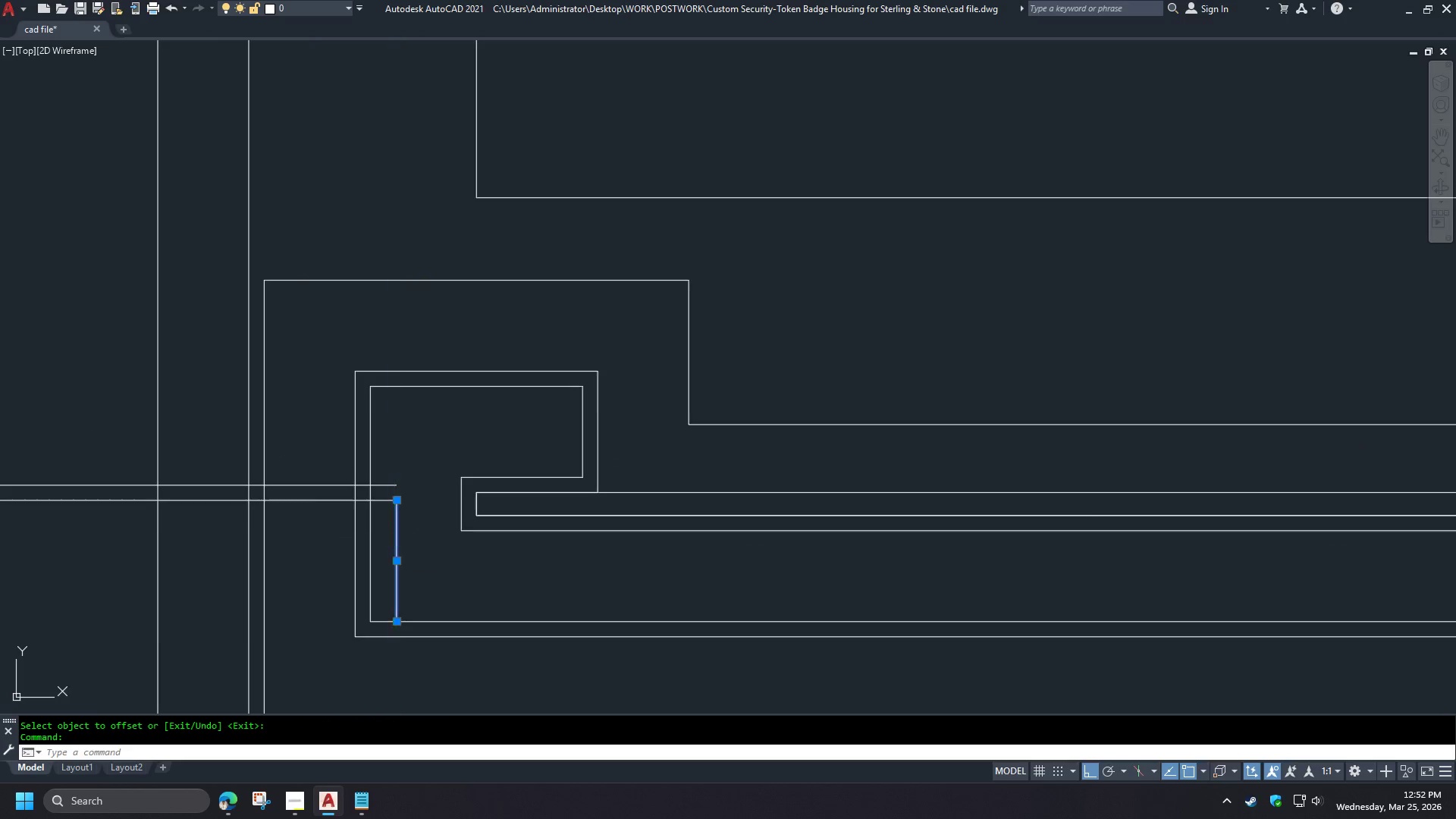 
key(Space)
 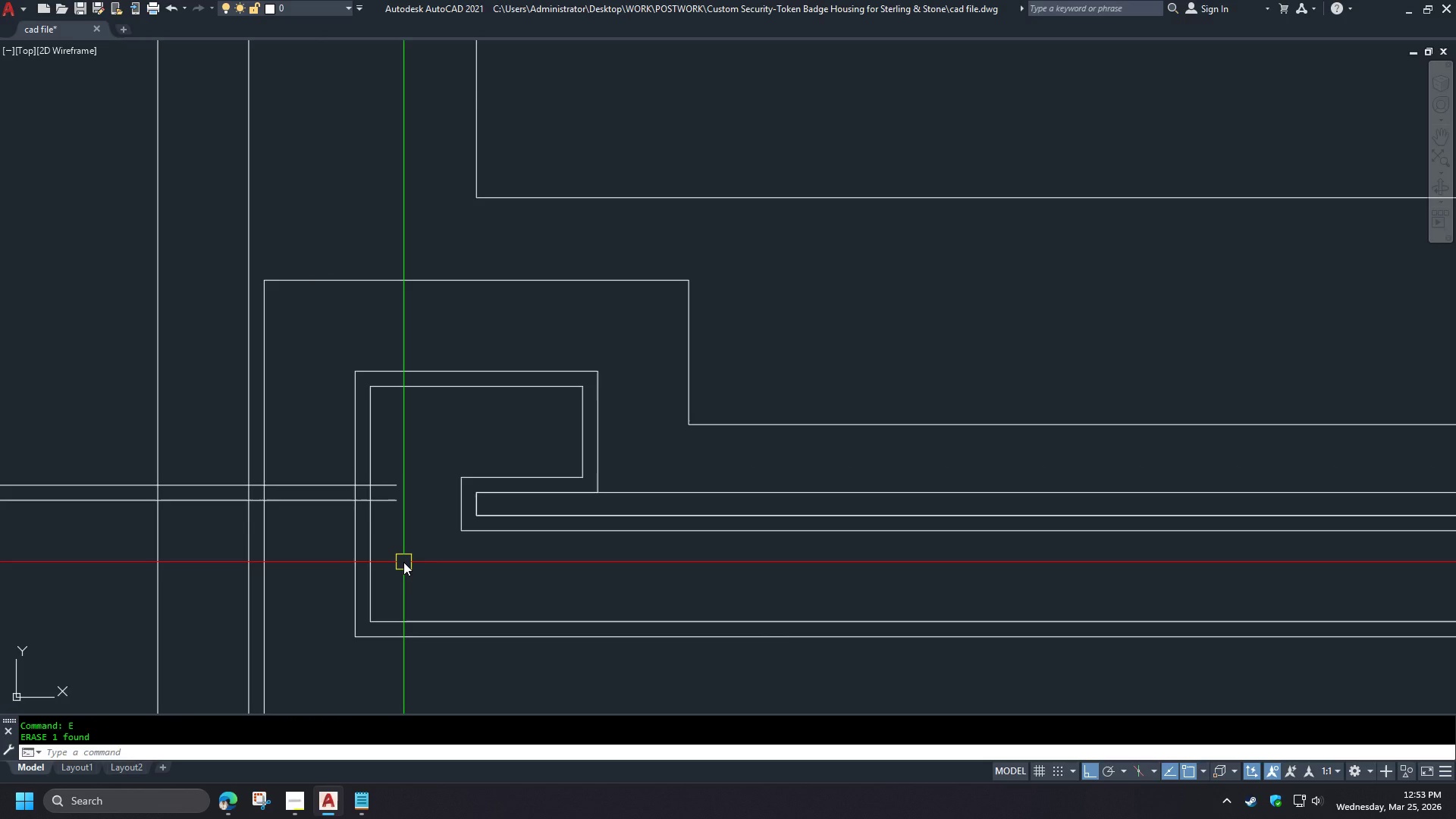 
wait(22.49)
 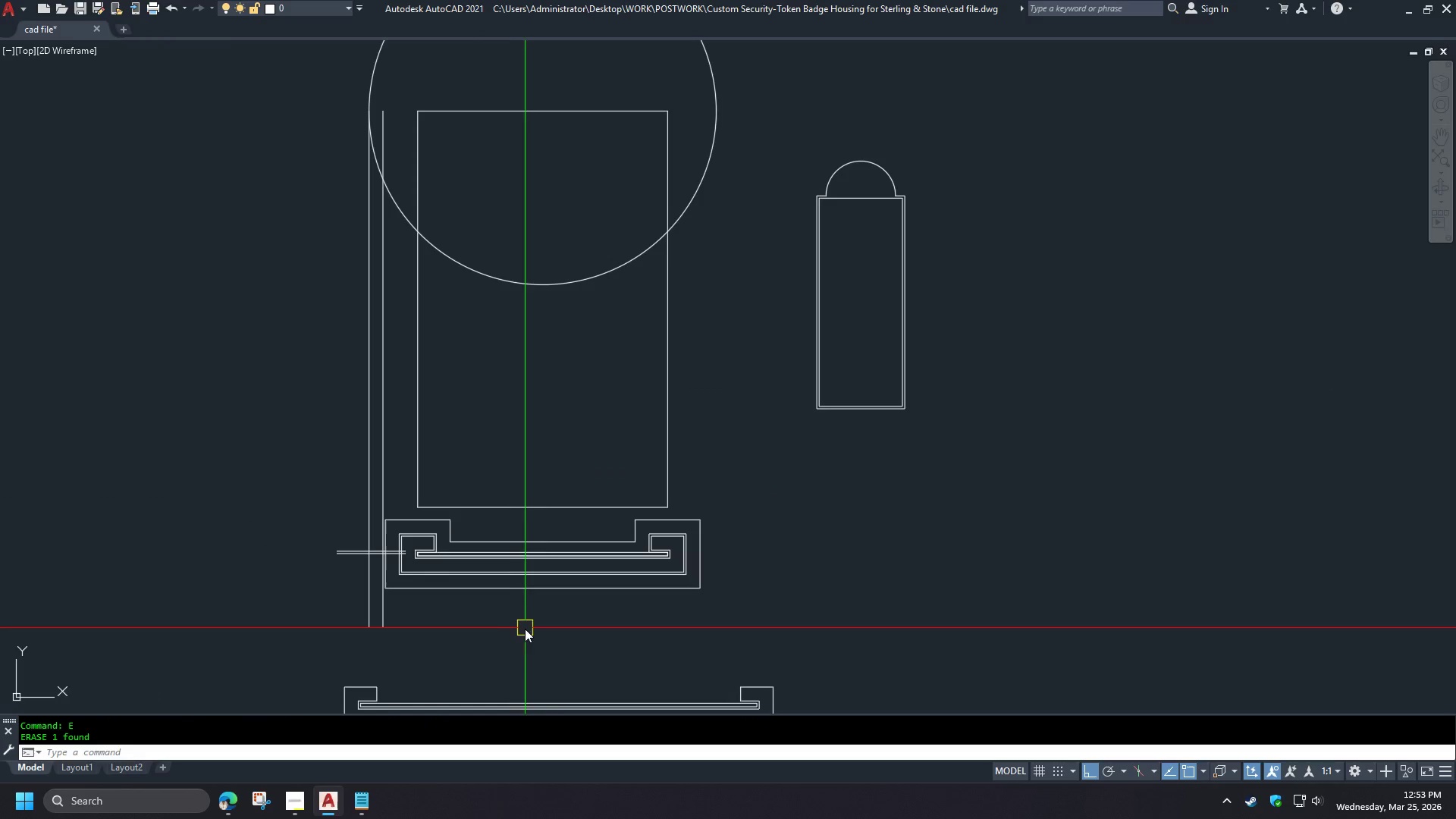 
key(Backquote)
 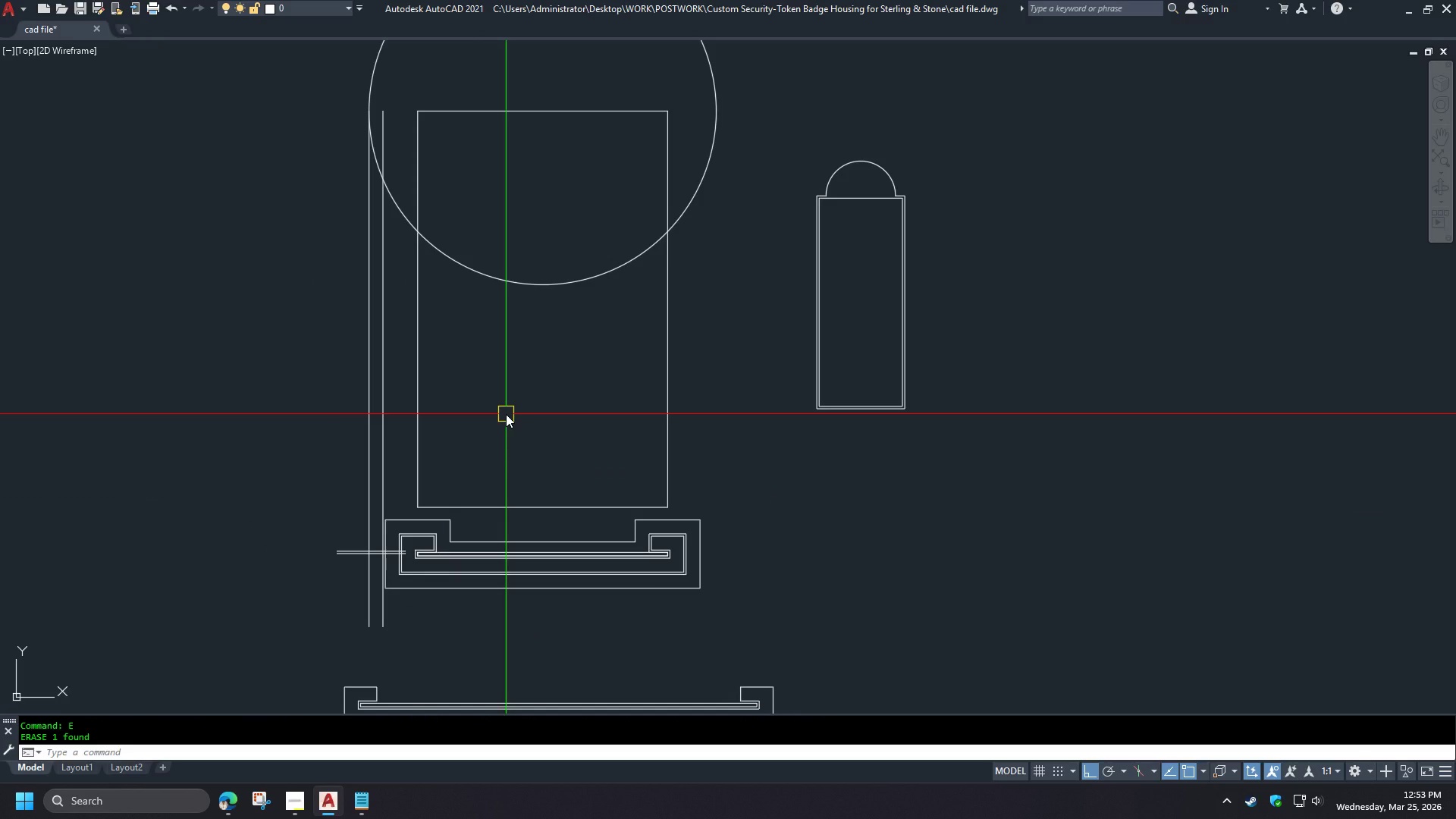 
scroll: coordinate [406, 564], scroll_direction: down, amount: 4.0
 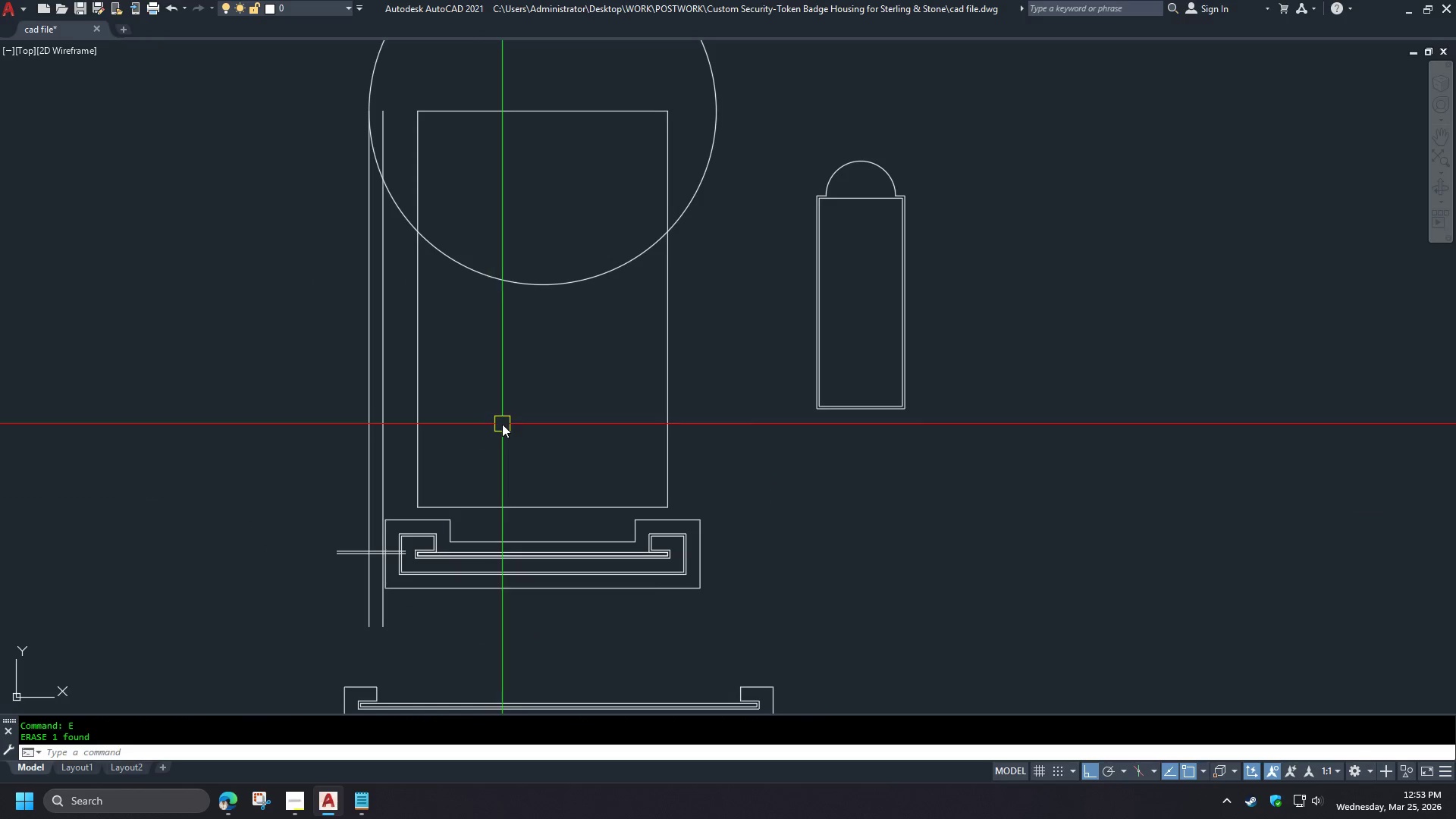 
key(Escape)
 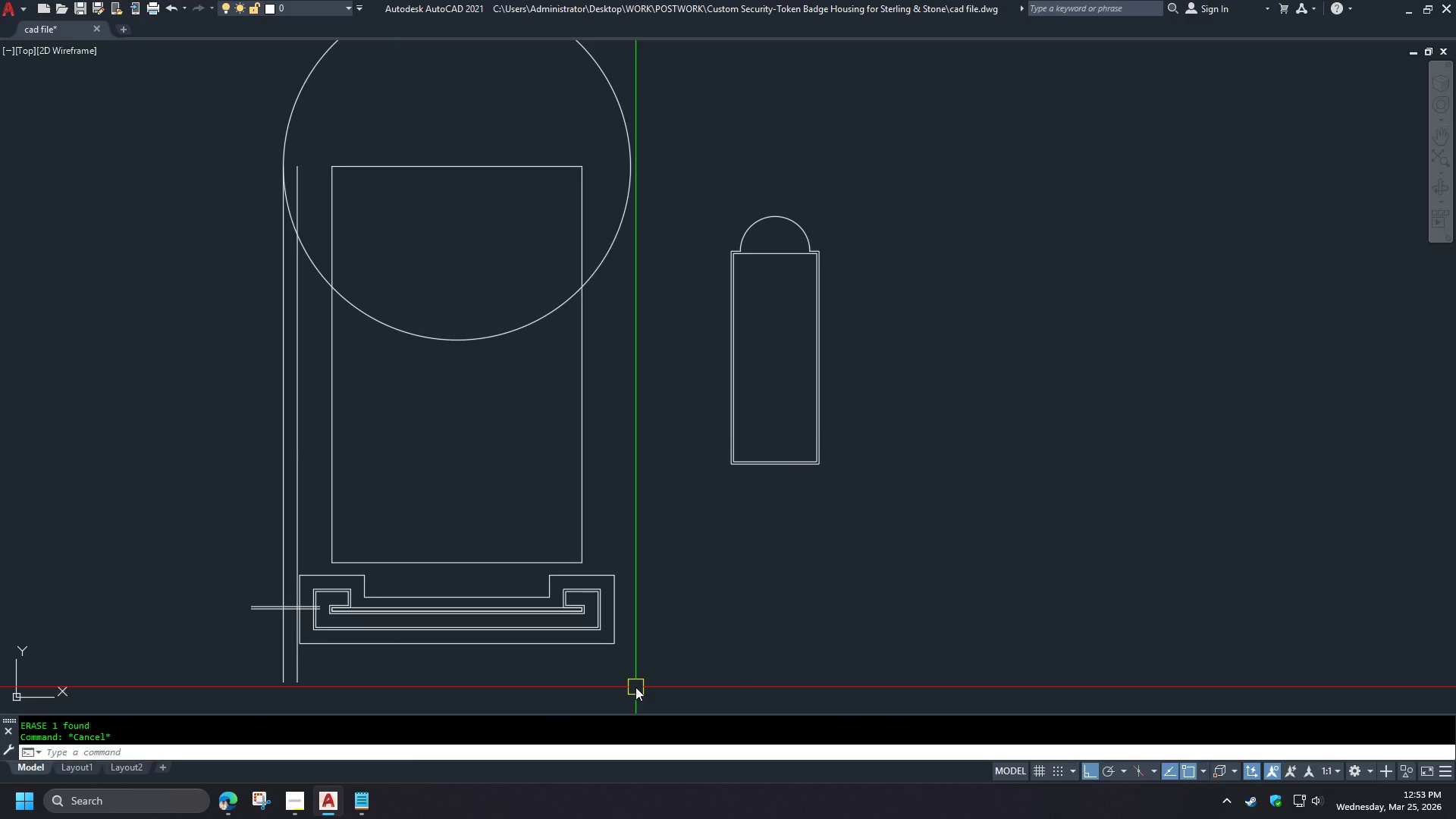 
wait(10.53)
 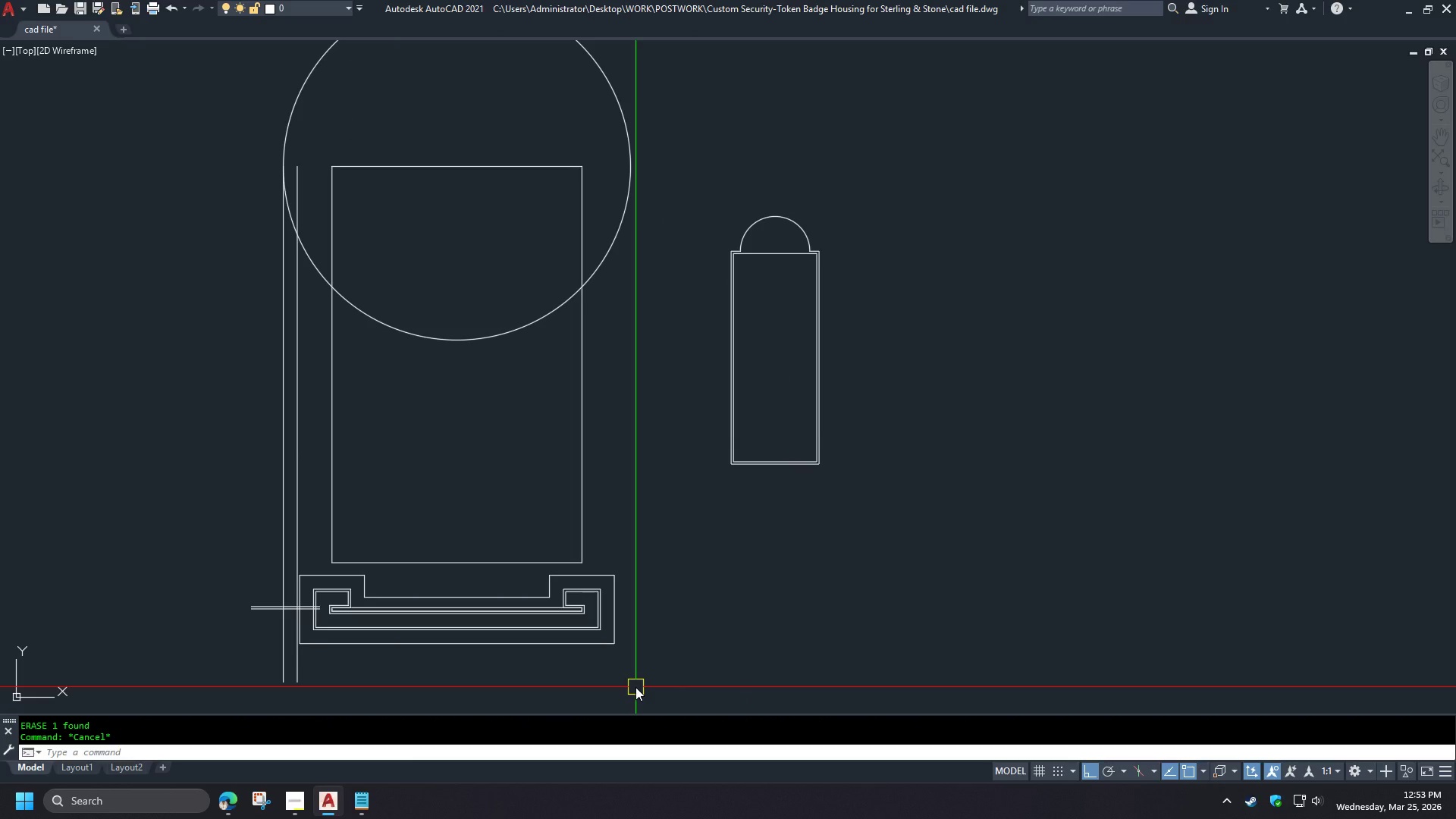 
left_click([620, 617])
 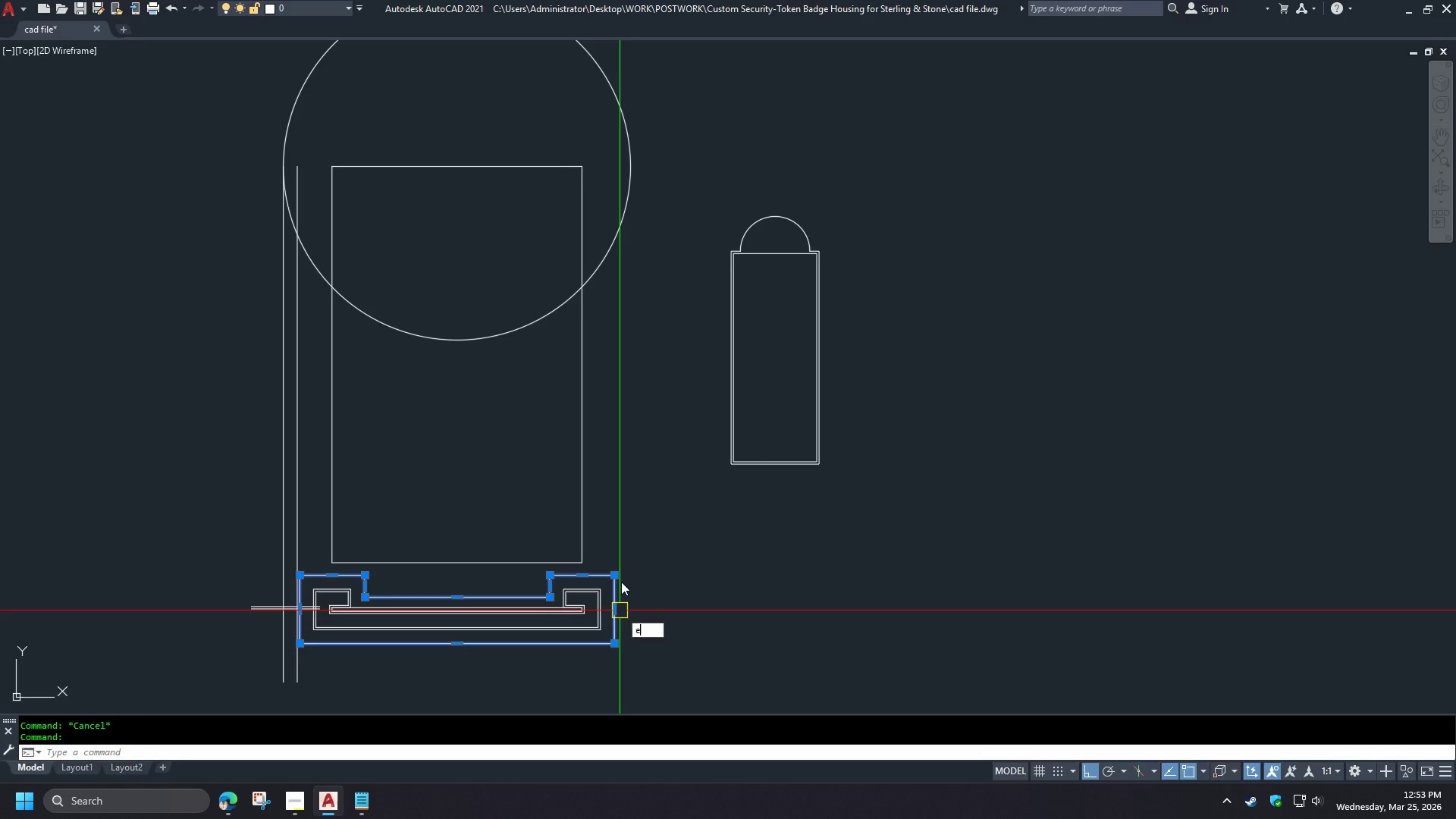 
key(E)
 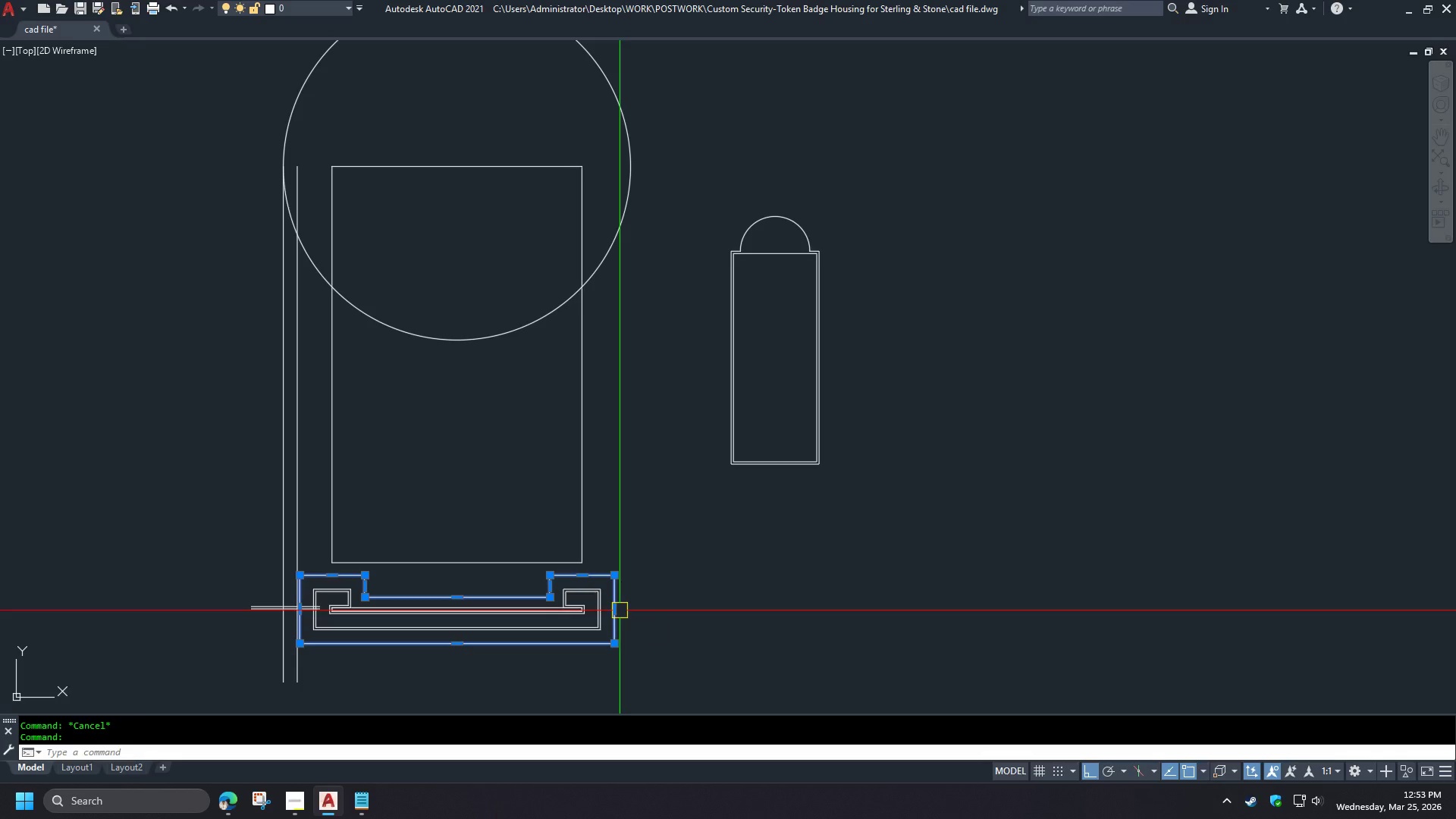 
key(Space)
 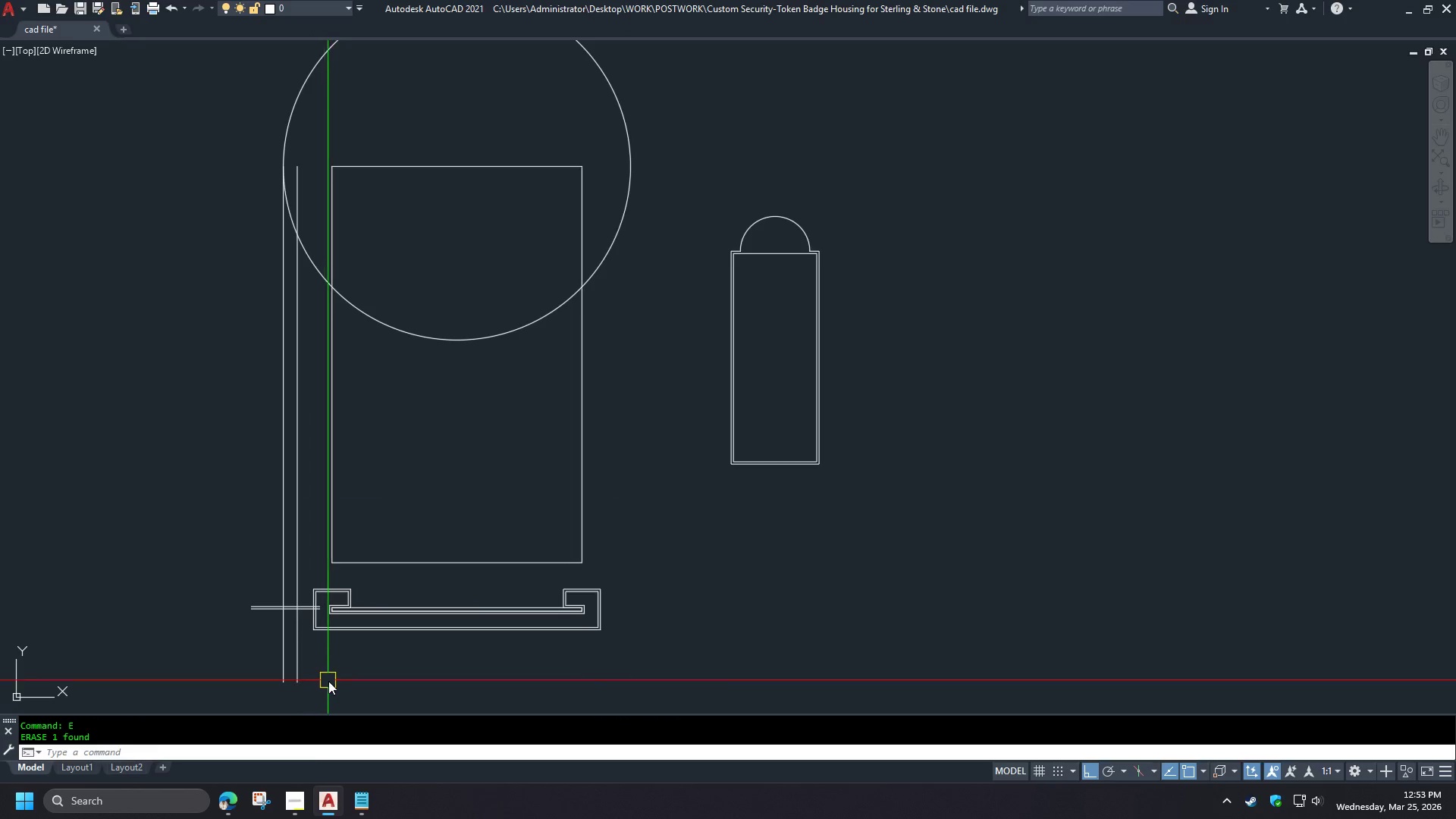 
key(E)
 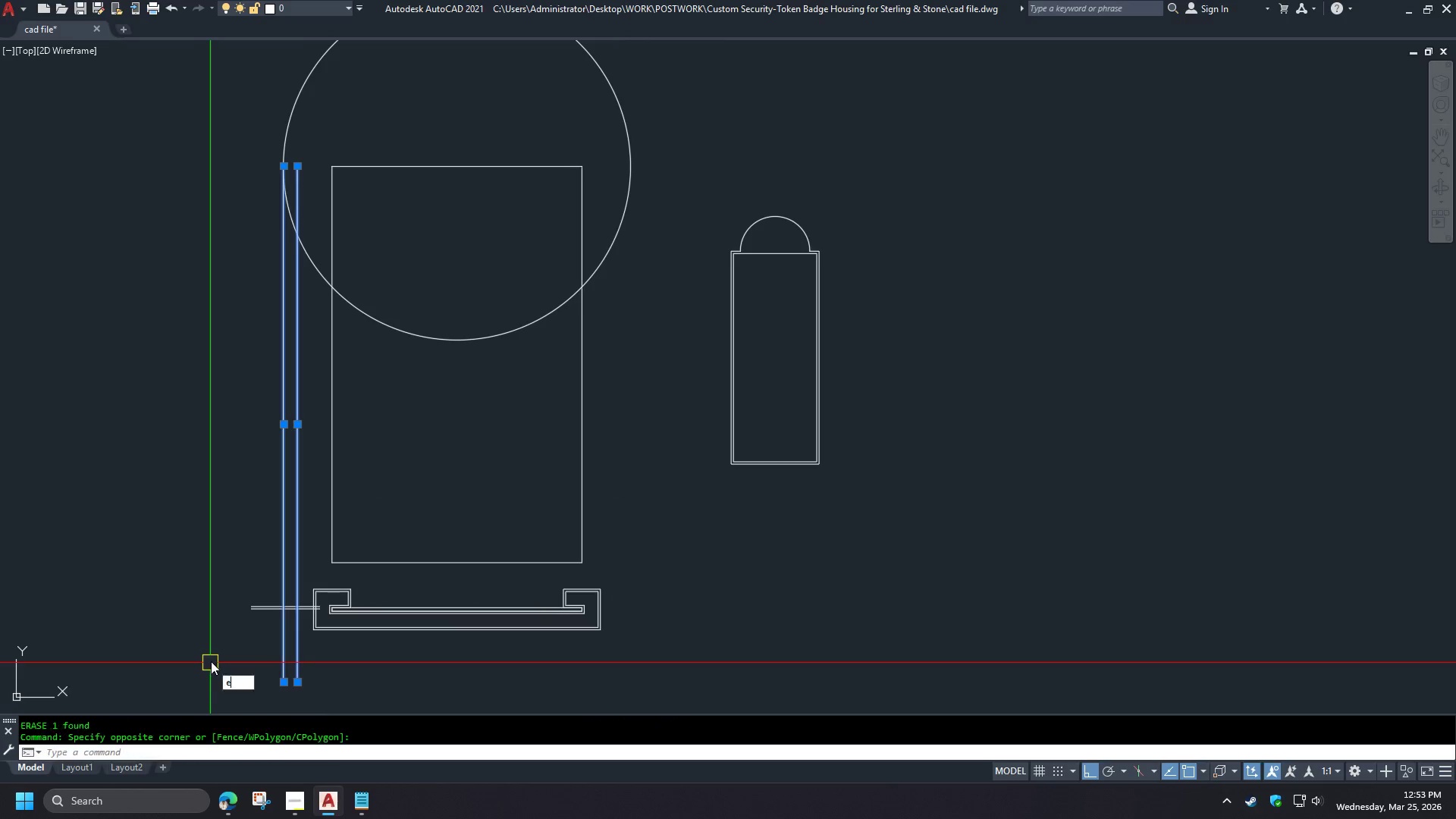 
key(Space)
 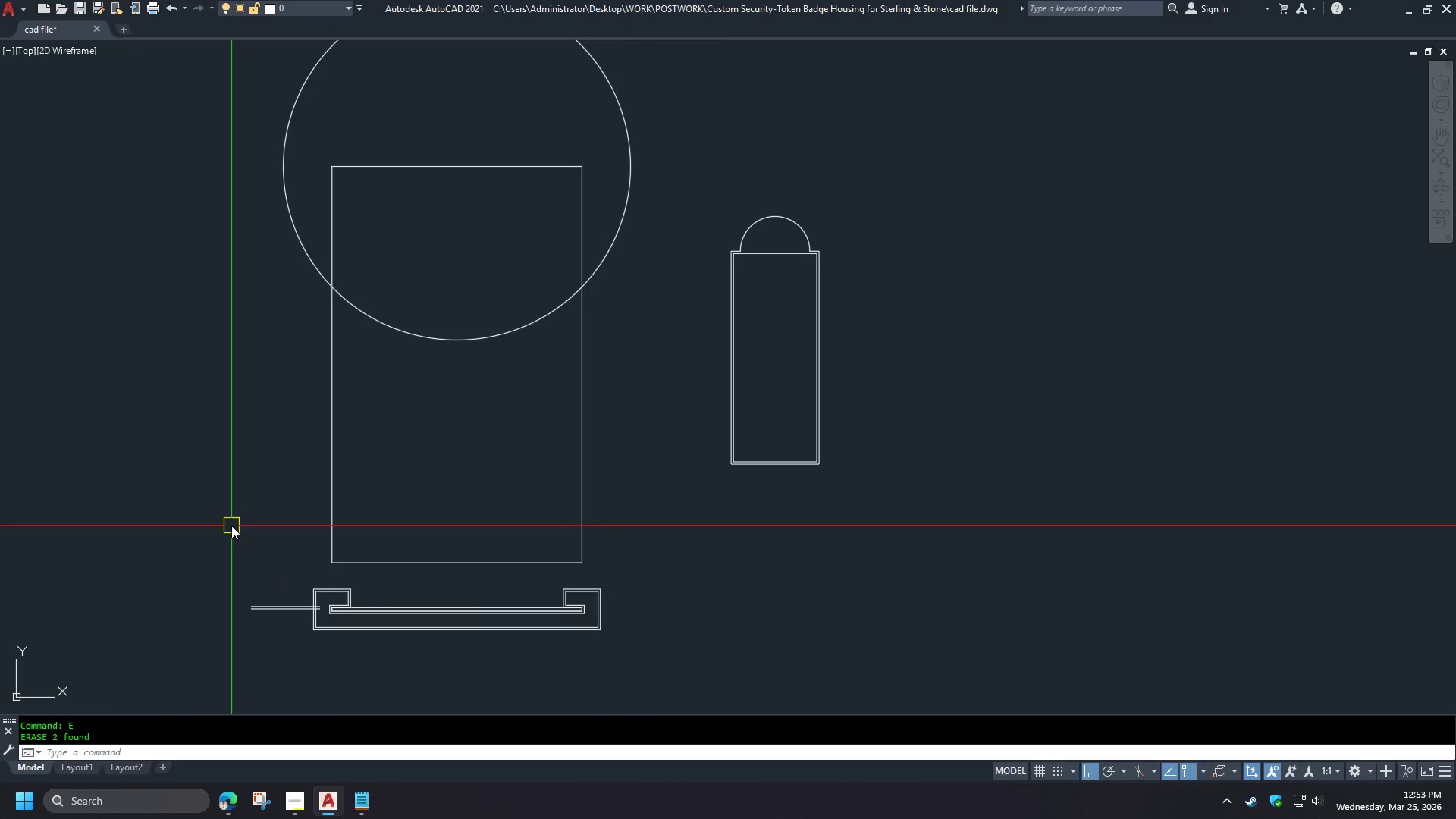 
key(Control+Z)
 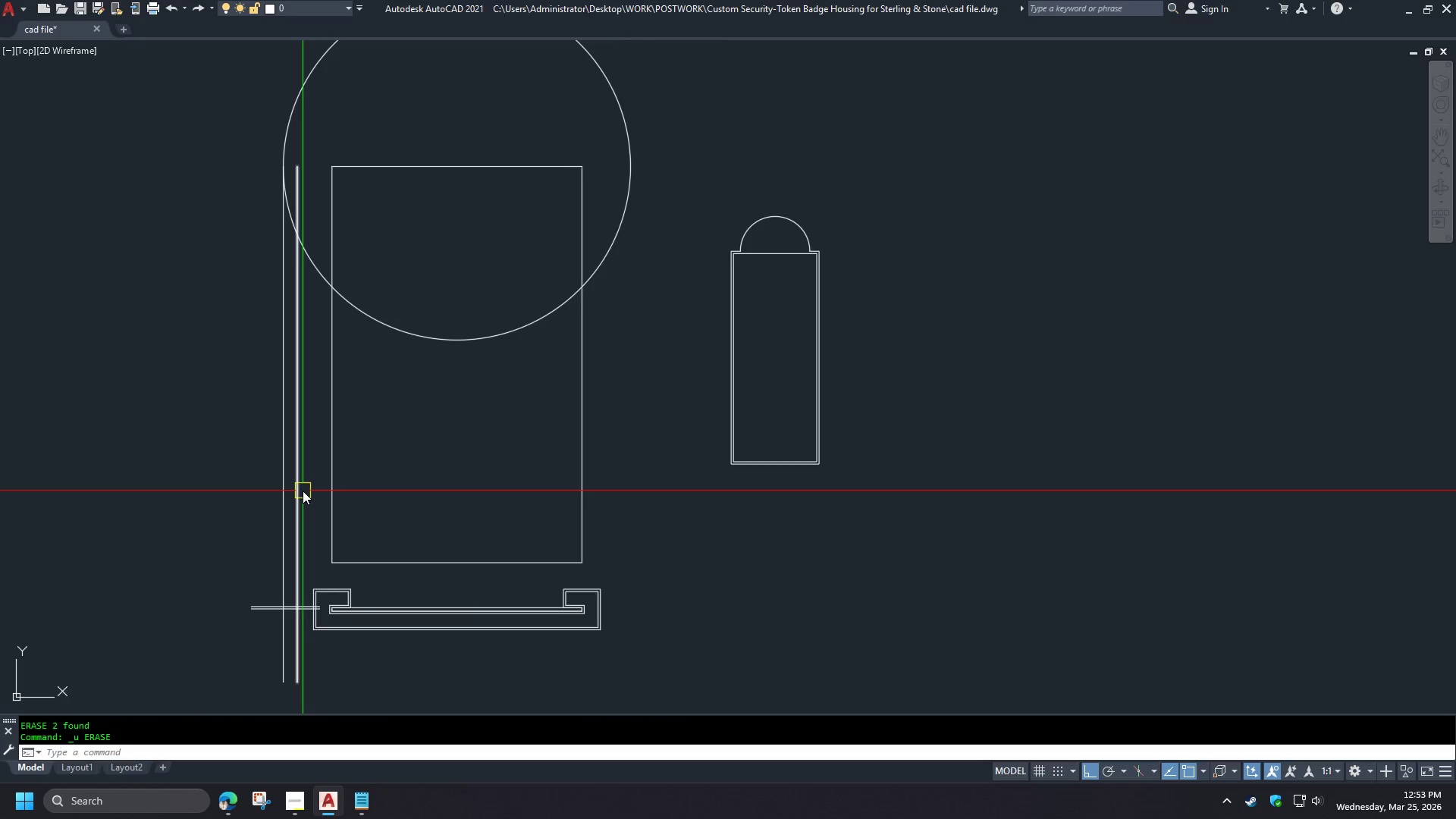 
left_click([303, 491])
 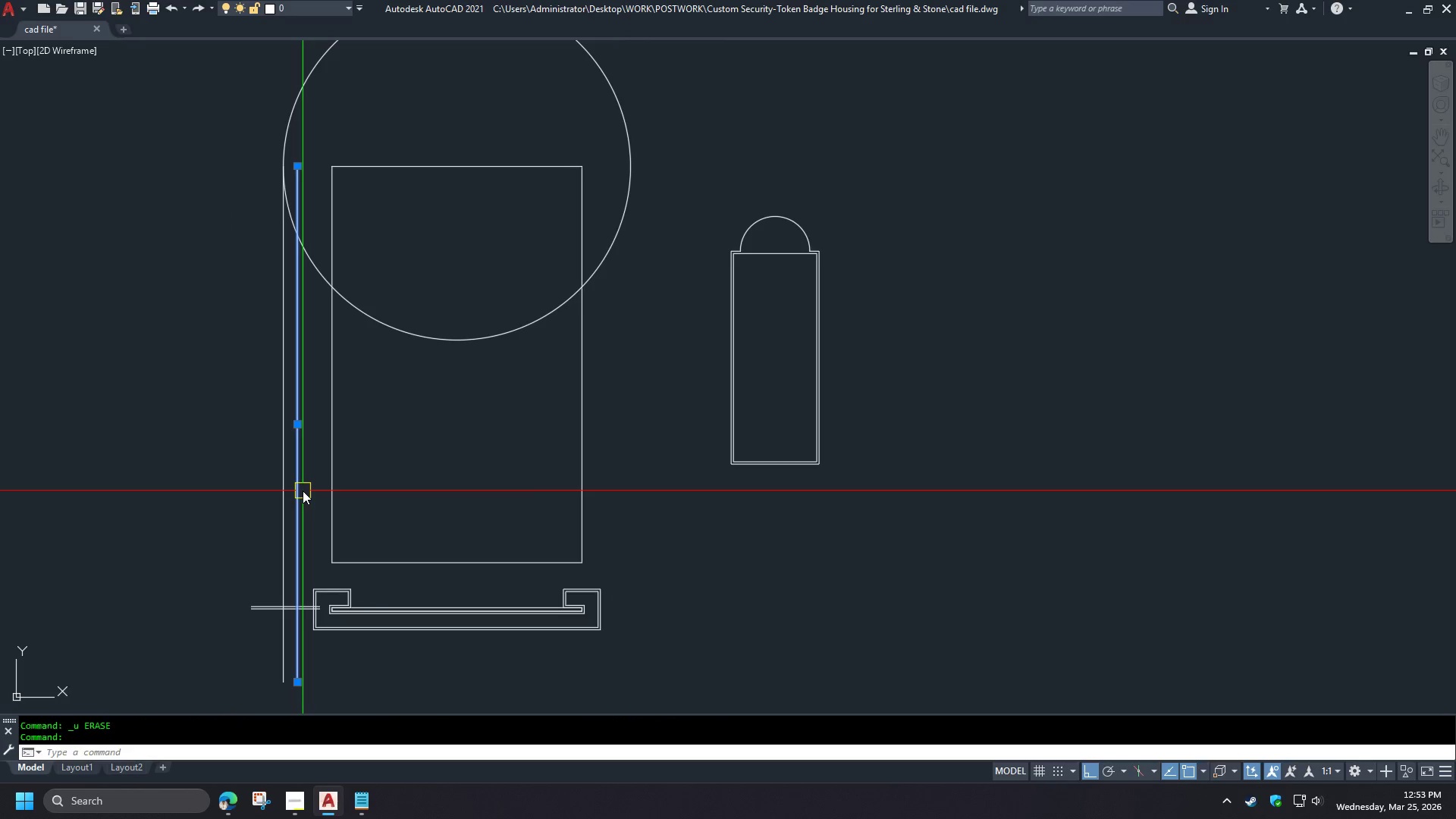 
key(E)
 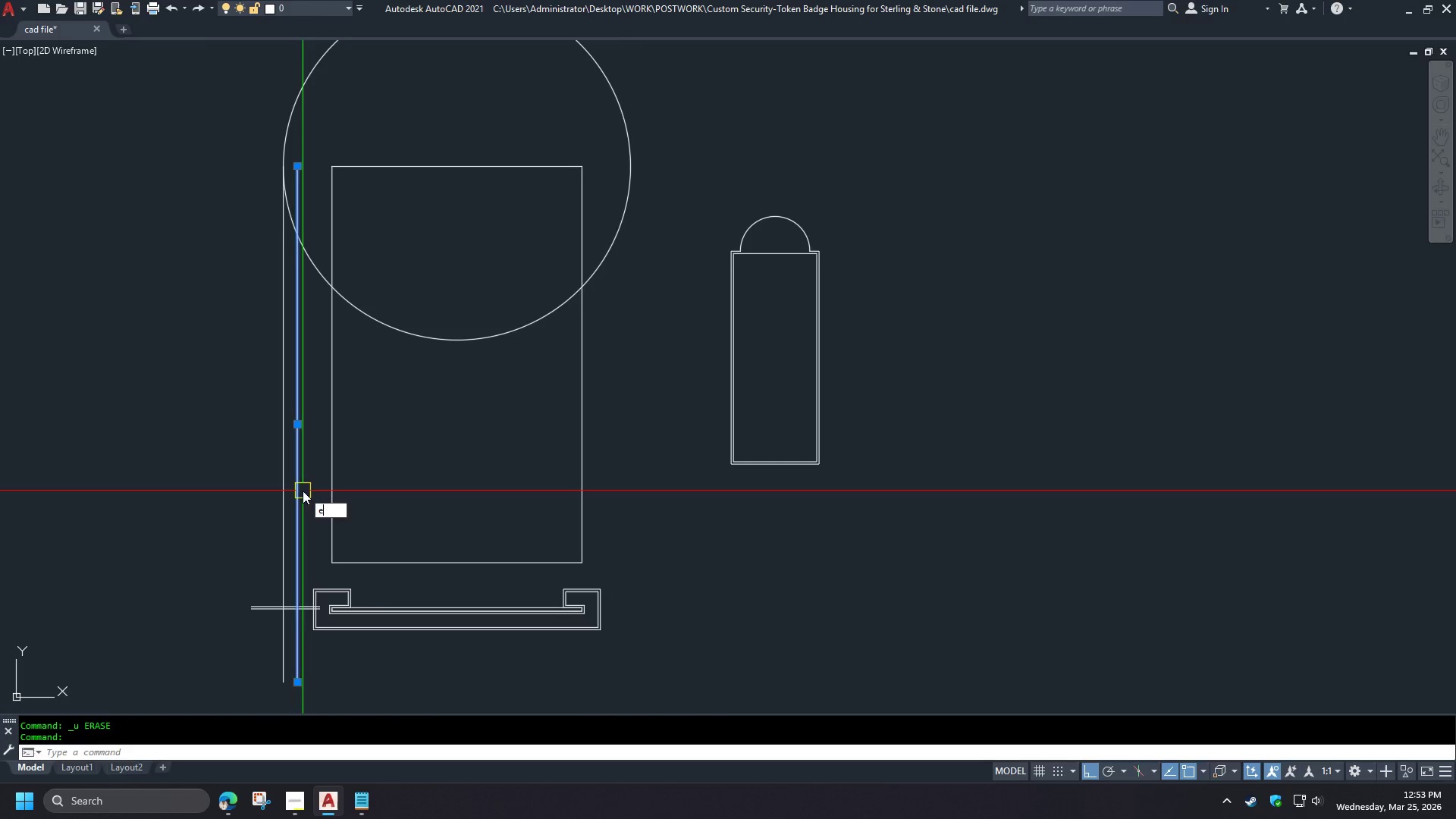 
key(Space)
 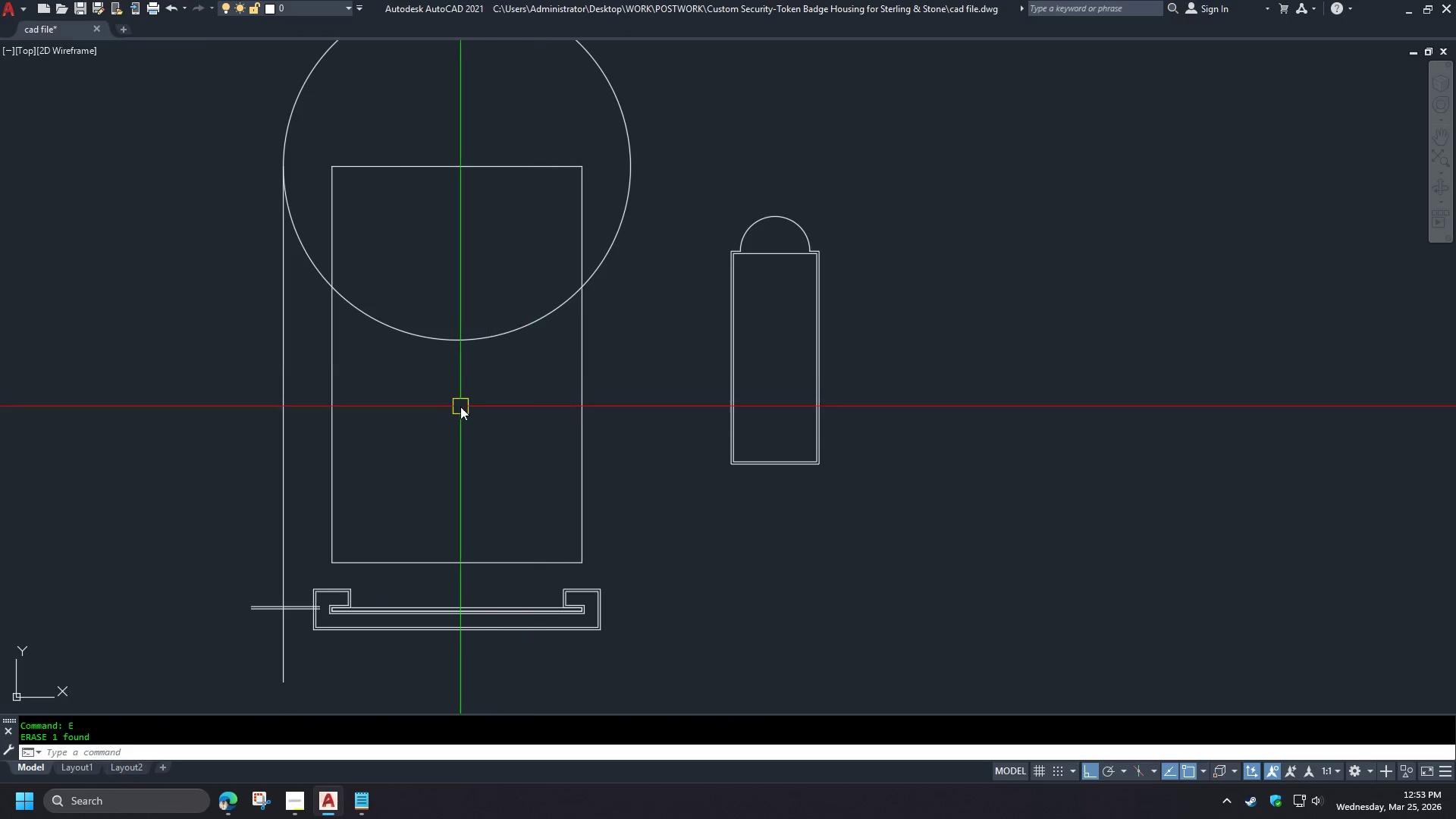 
key(L)
 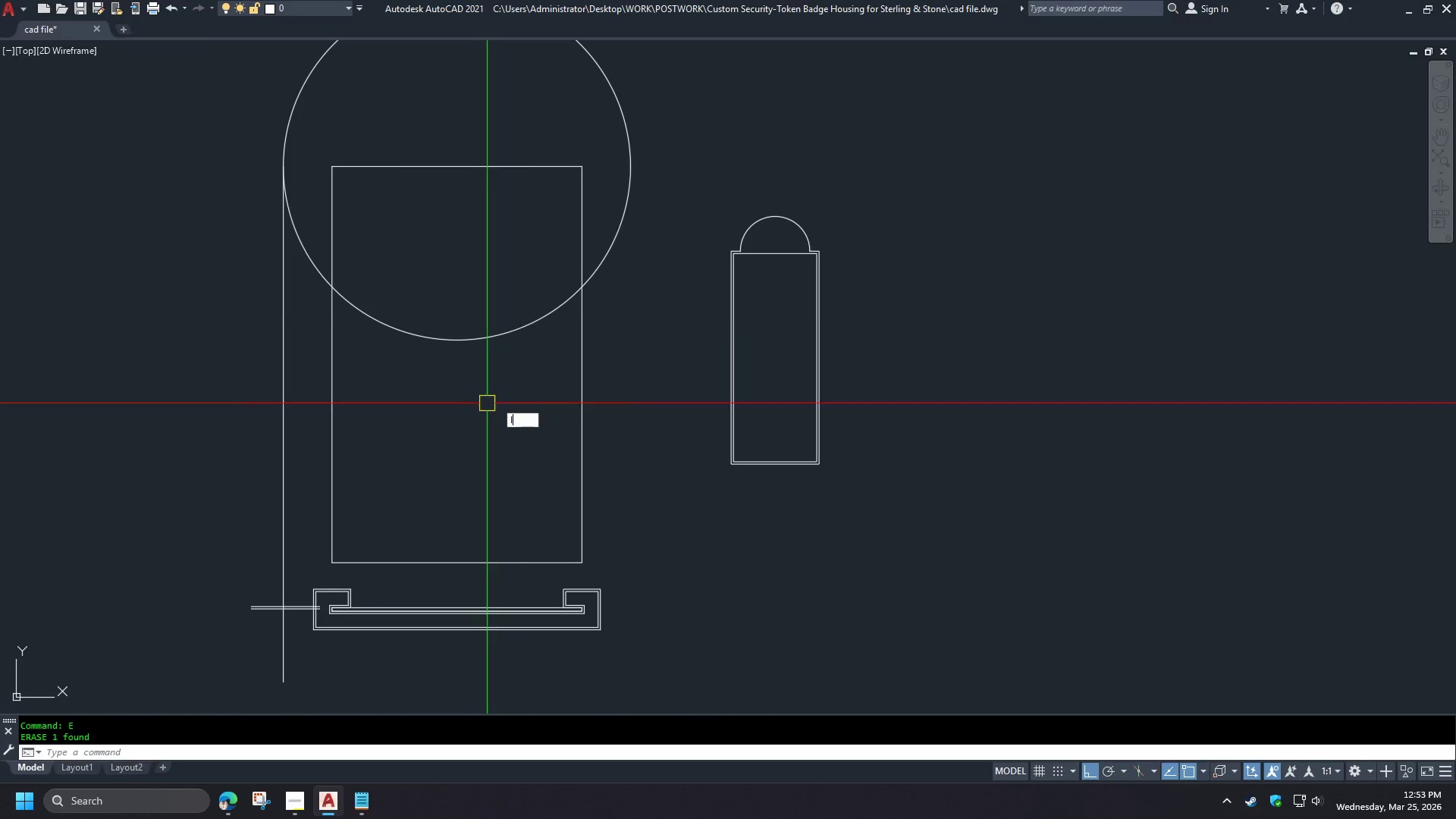 
key(Space)
 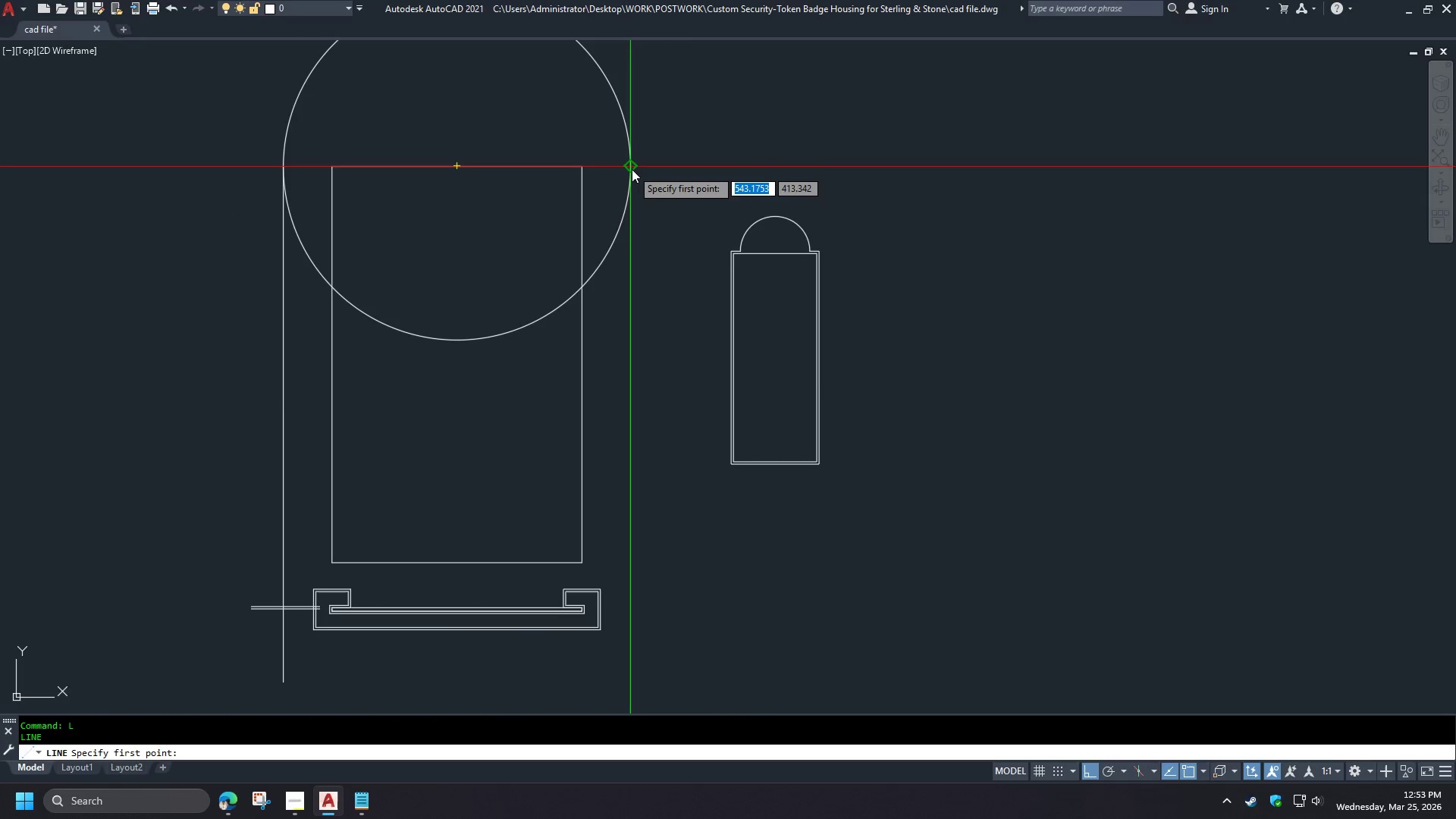 
left_click_drag(start_coordinate=[632, 166], to_coordinate=[632, 173])
 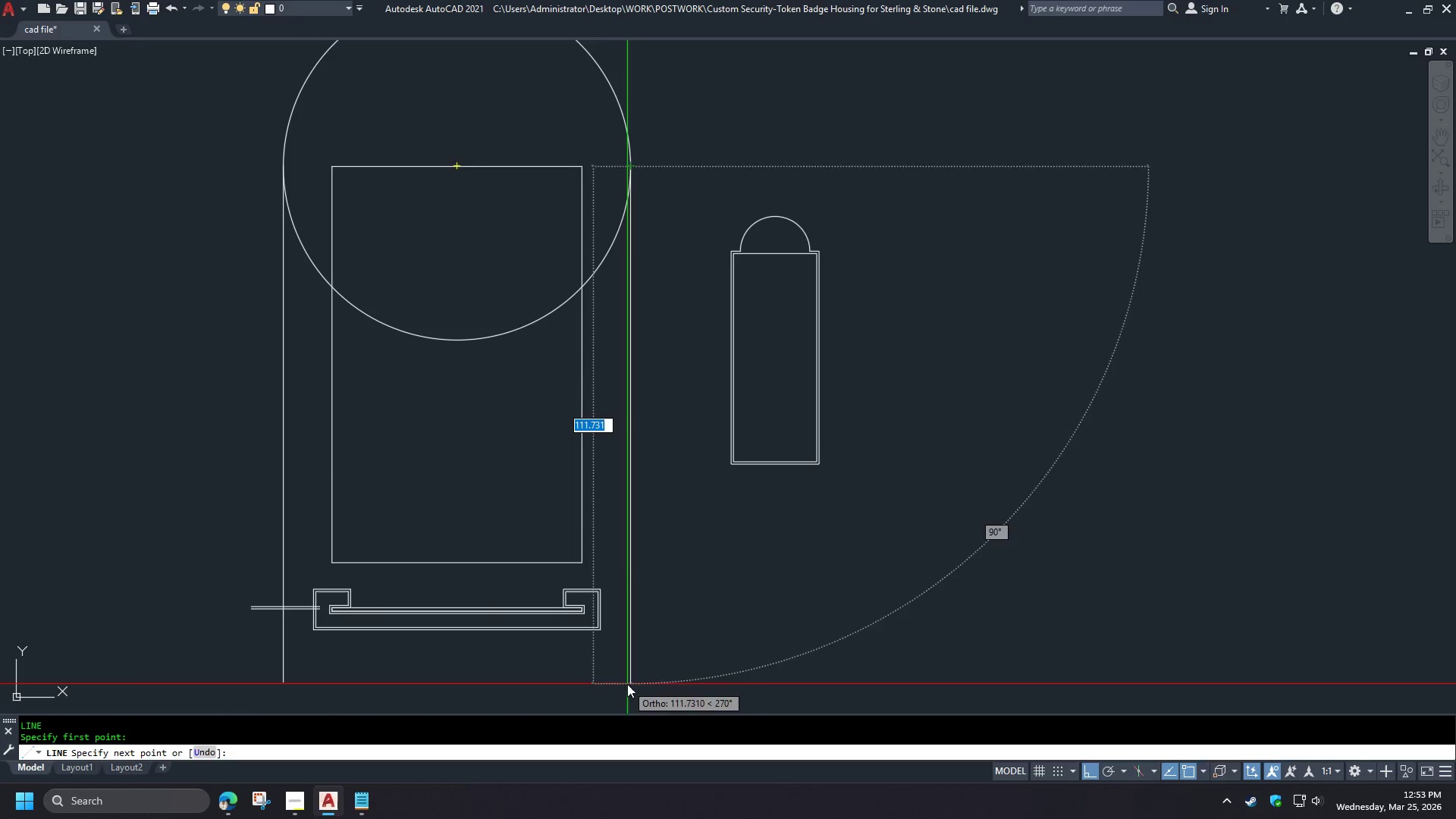 
key(Space)
 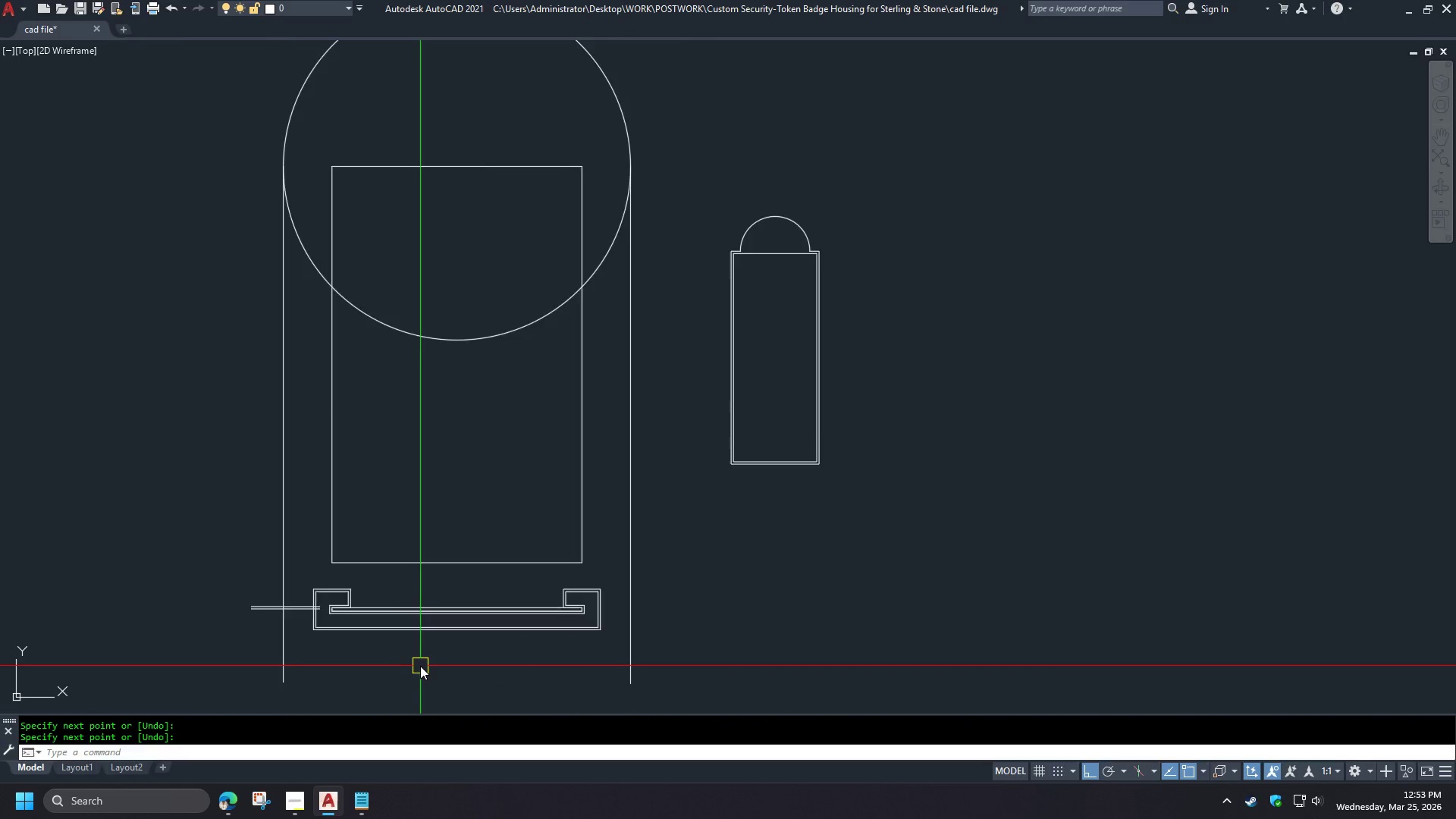 
left_click([268, 482])
 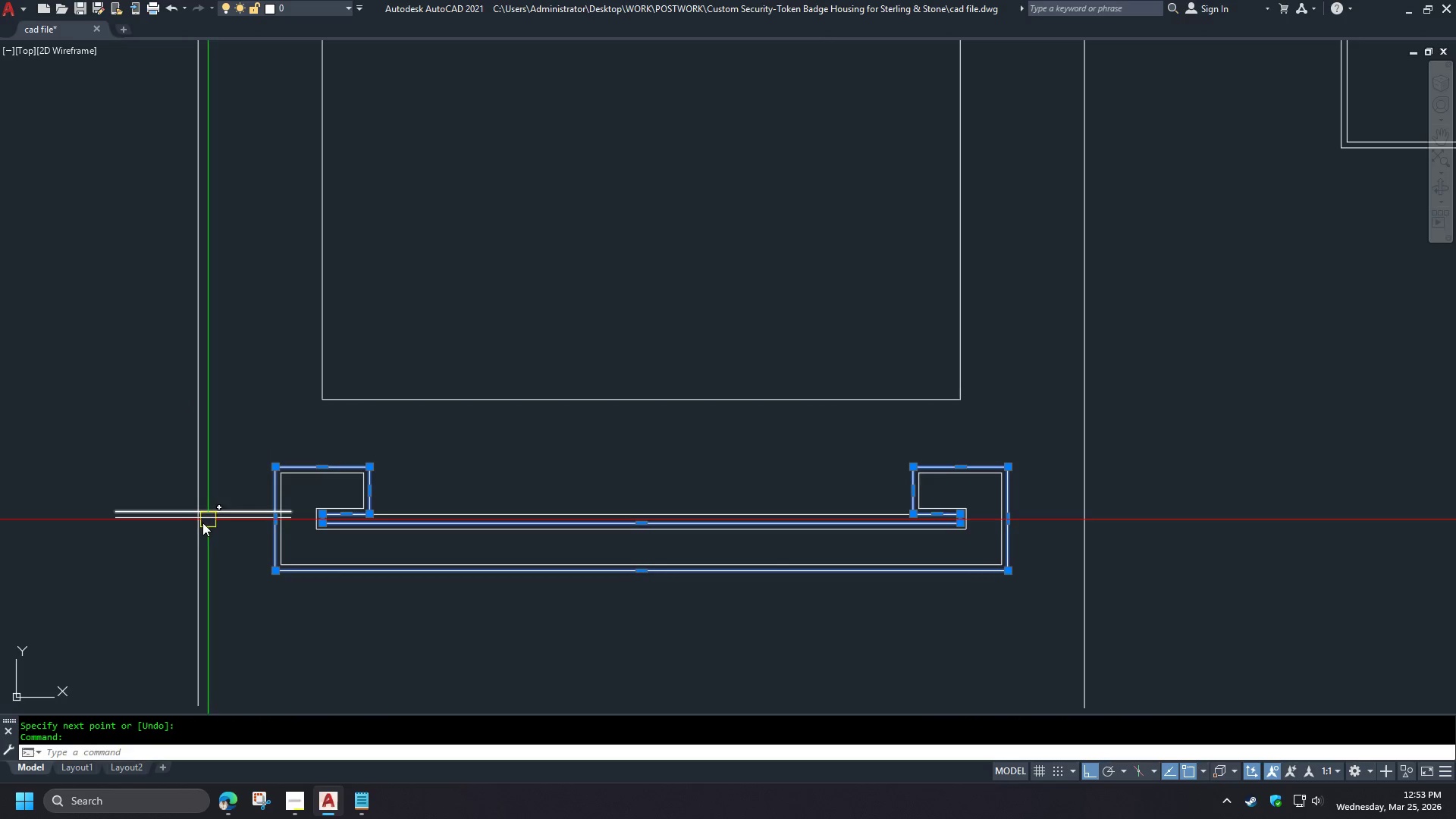 
scroll: coordinate [419, 663], scroll_direction: up, amount: 2.0
 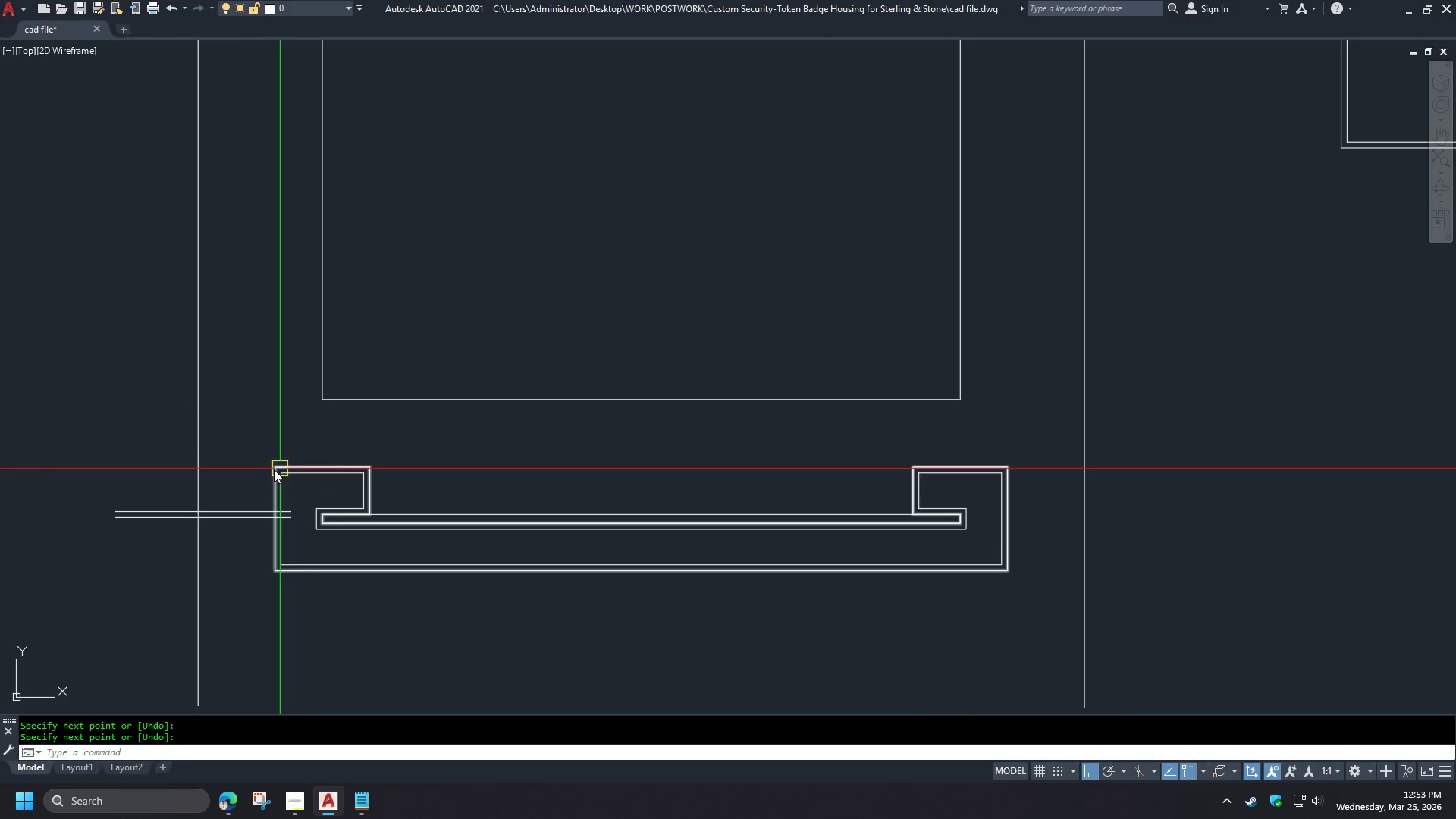 
key(Escape)
 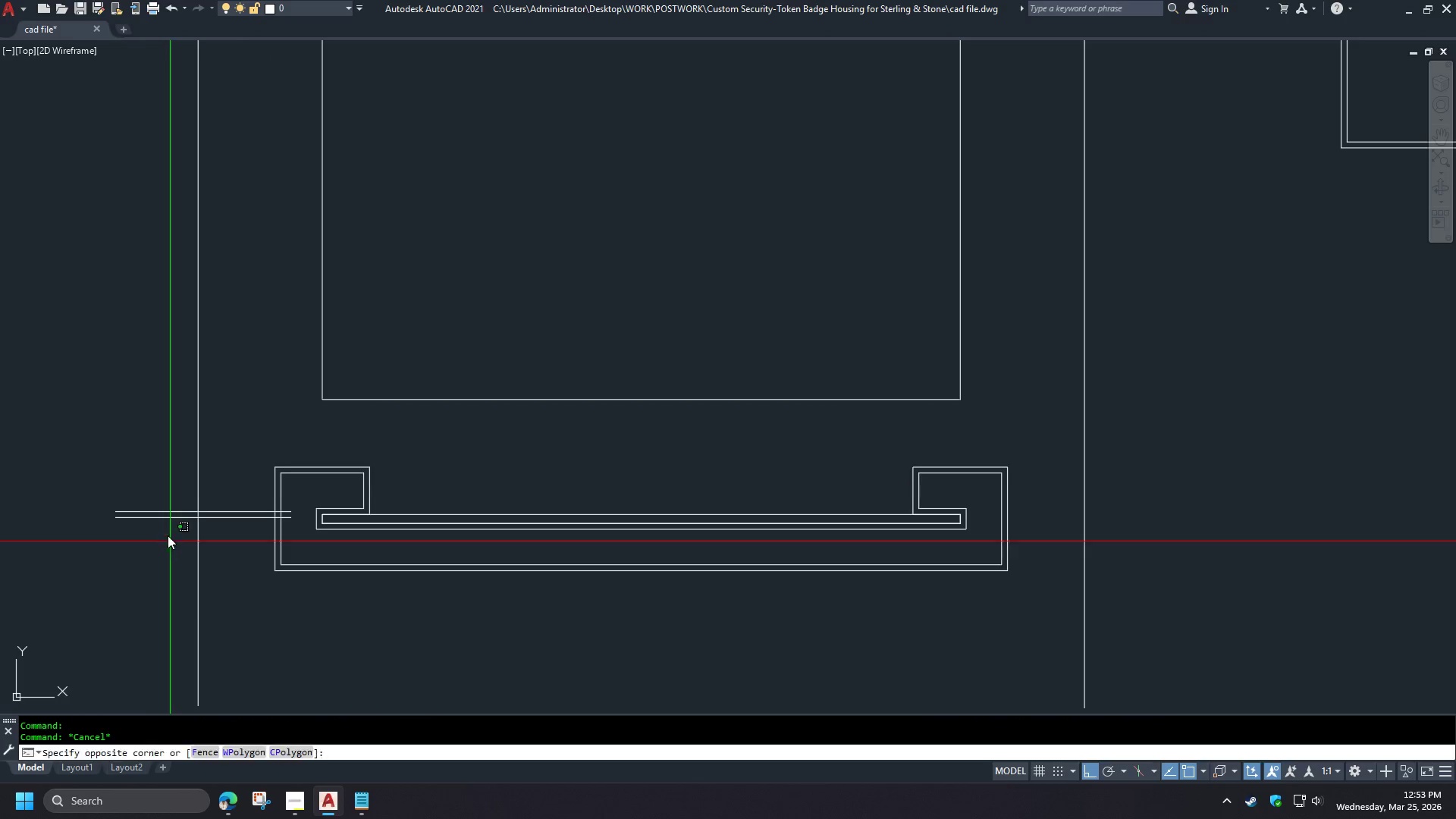 
double_click([140, 493])
 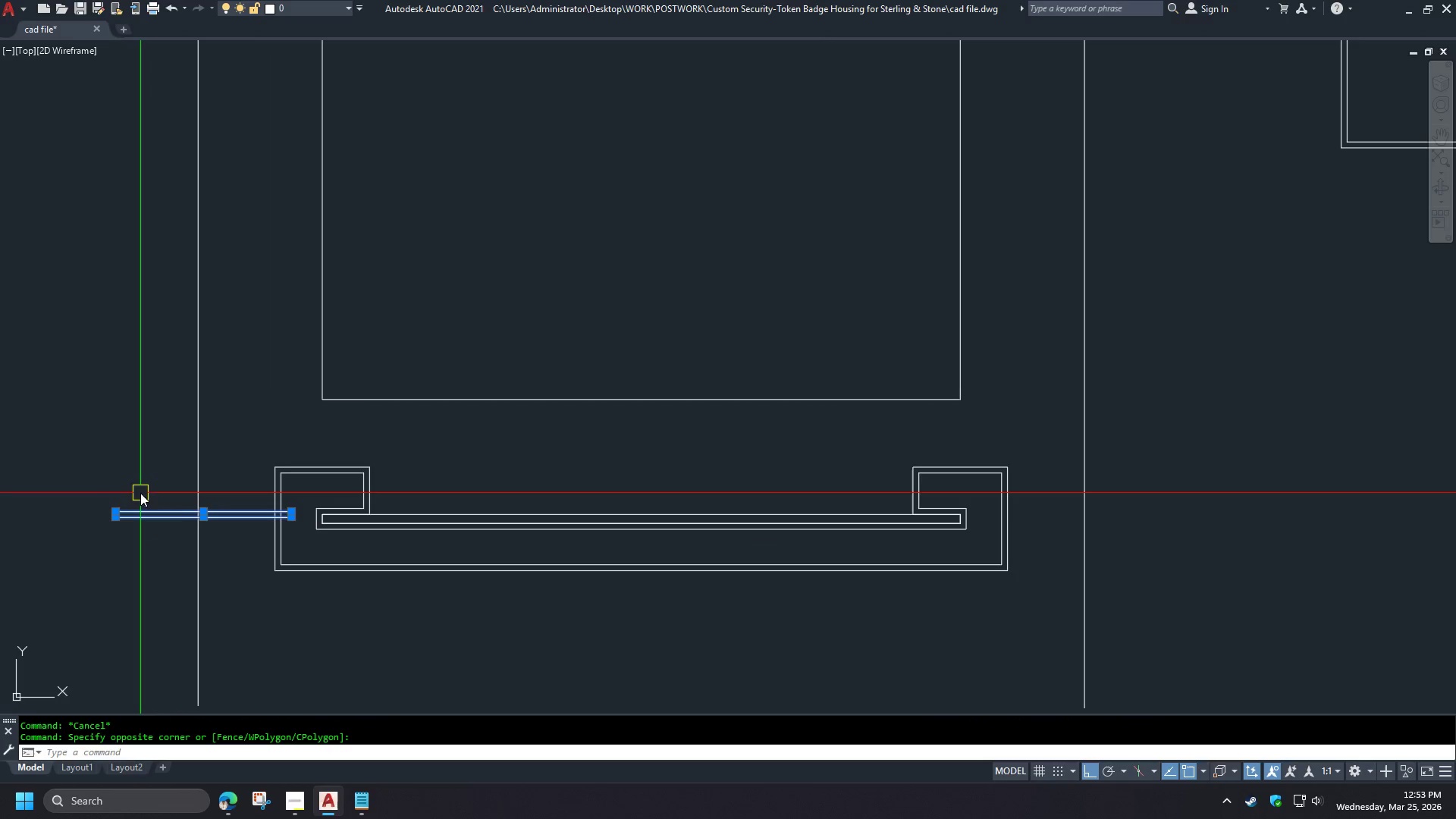 
key(E)
 